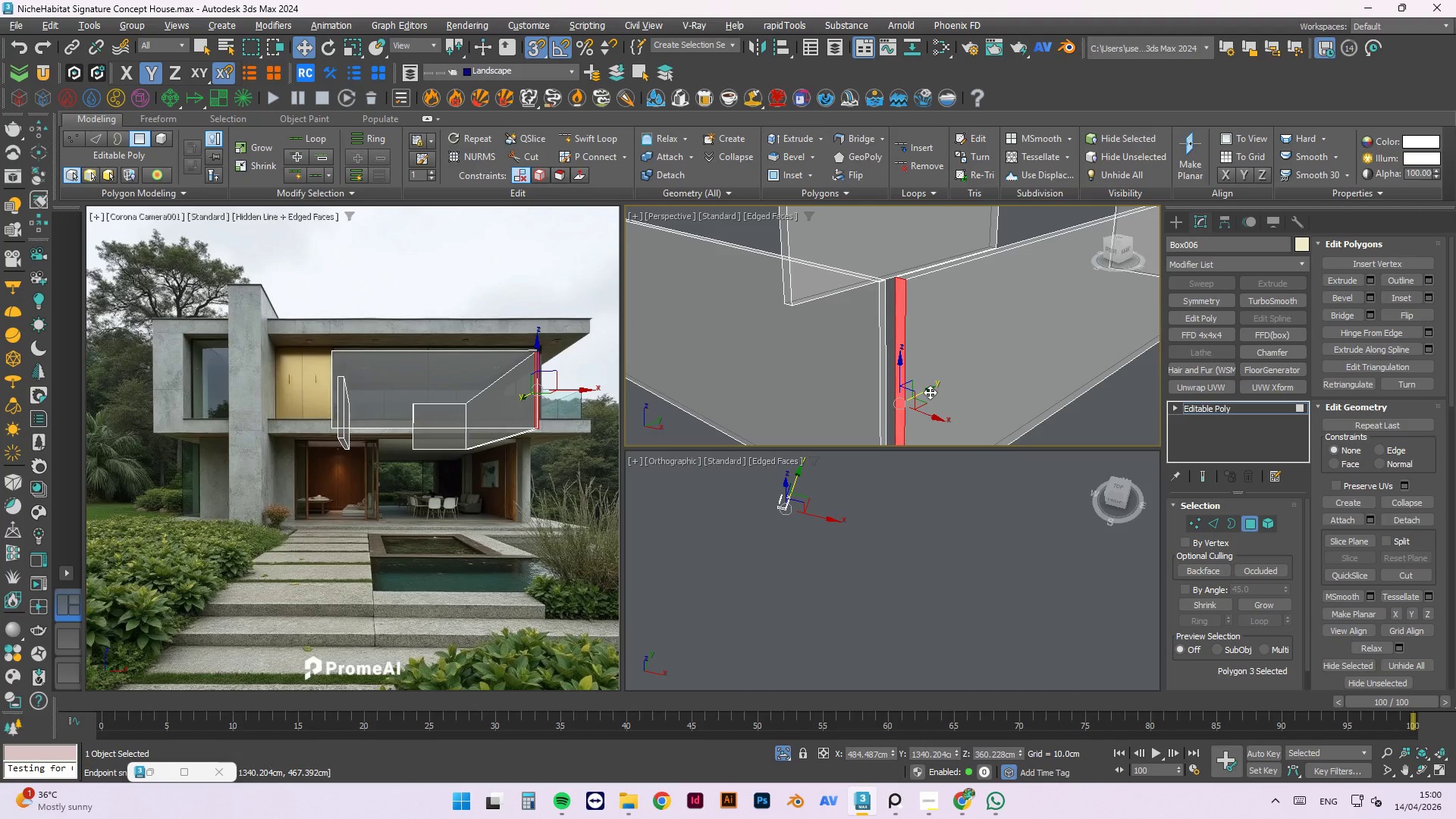 
left_click_drag(start_coordinate=[927, 391], to_coordinate=[884, 276])
 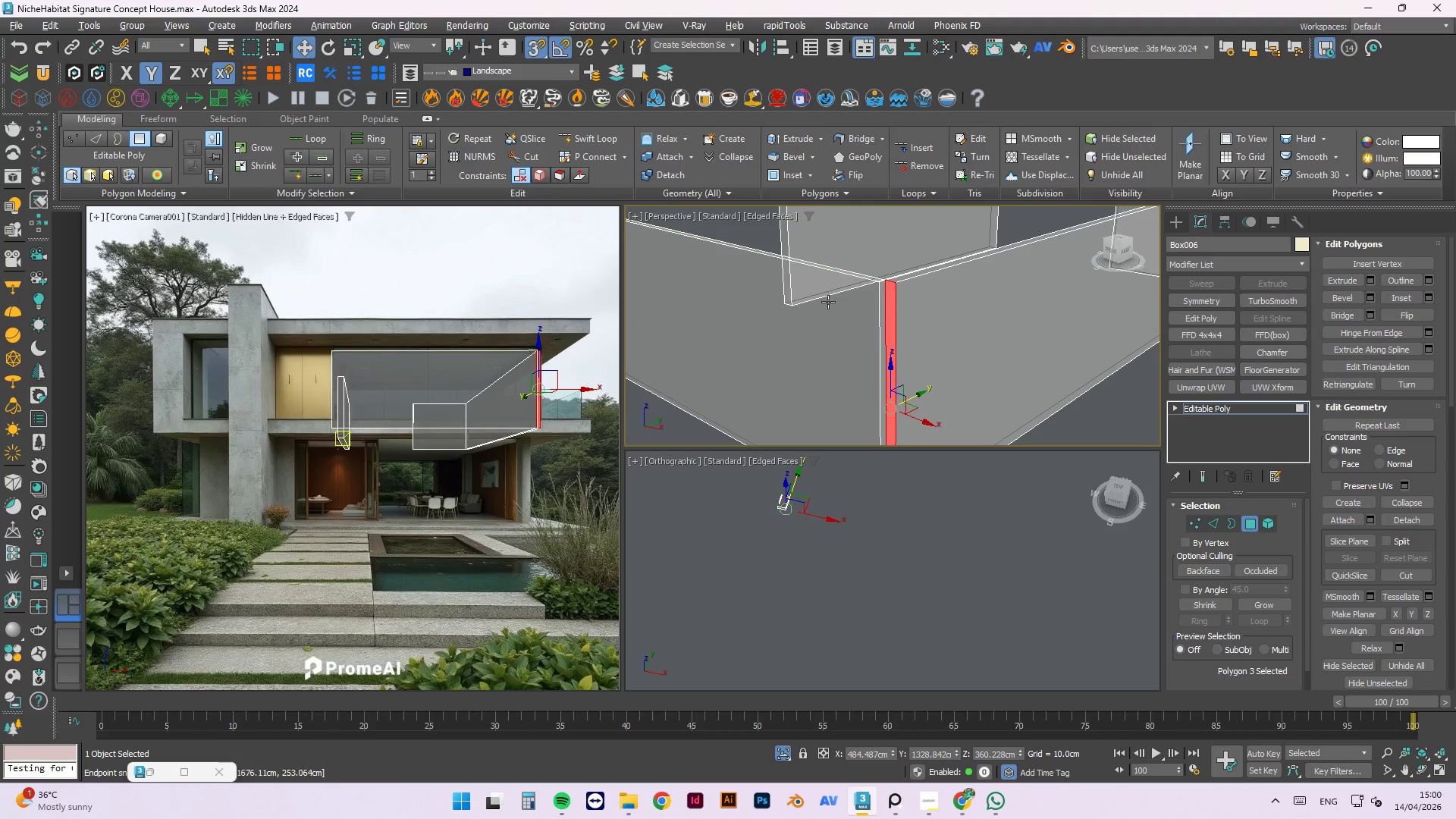 
scroll: coordinate [820, 308], scroll_direction: down, amount: 2.0
 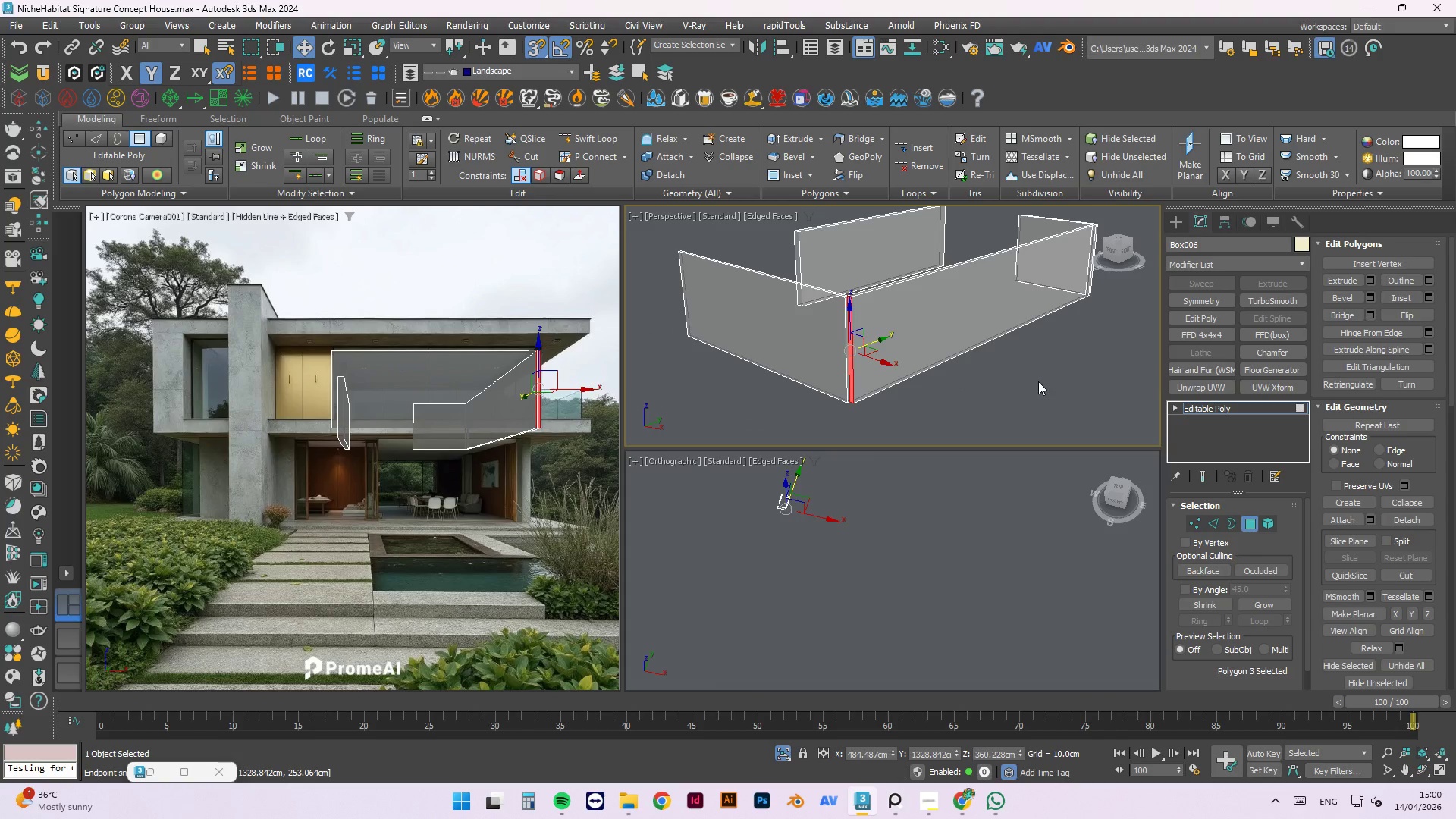 
hold_key(key=AltLeft, duration=0.91)
 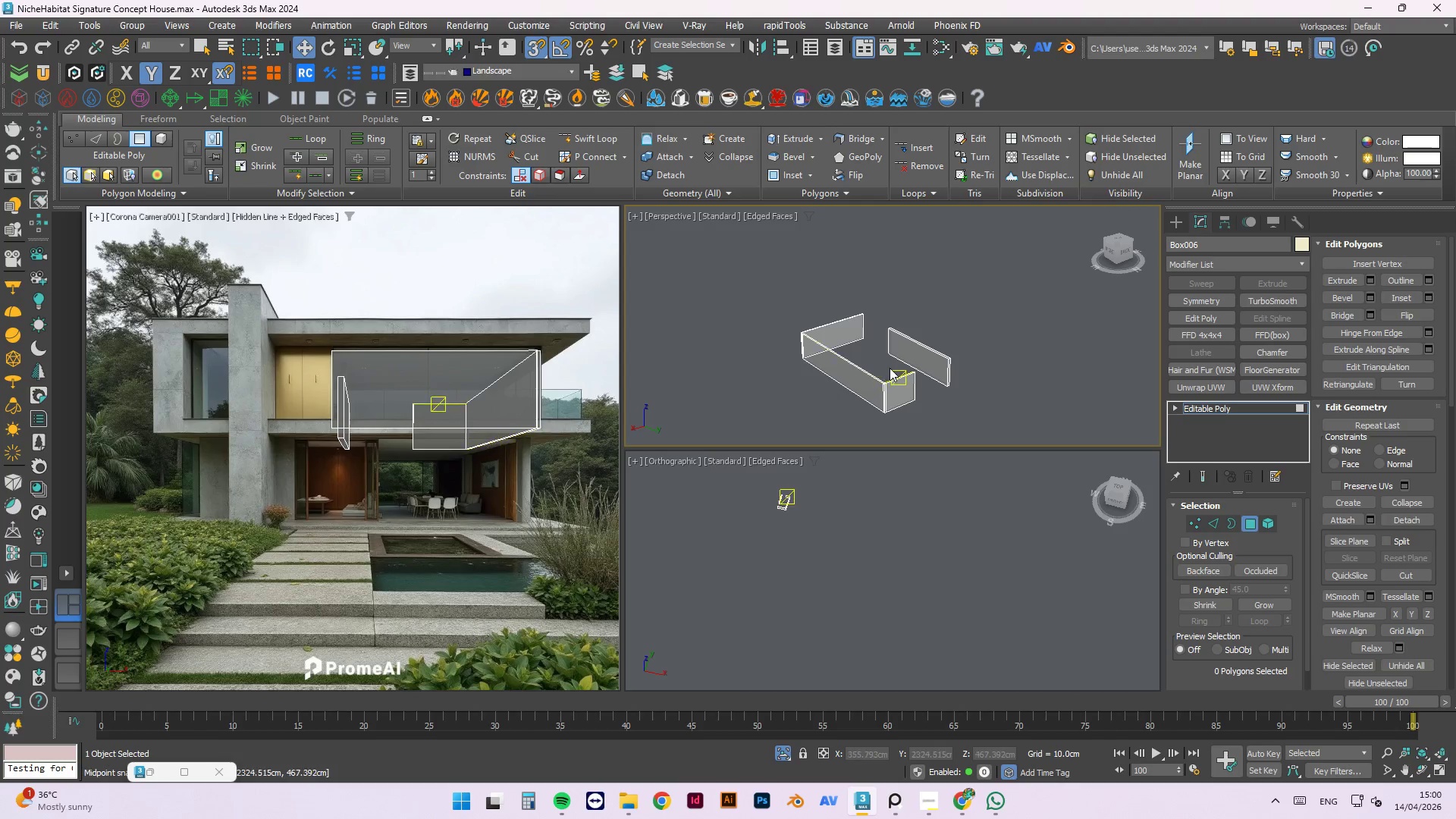 
scroll: coordinate [851, 407], scroll_direction: down, amount: 2.0
 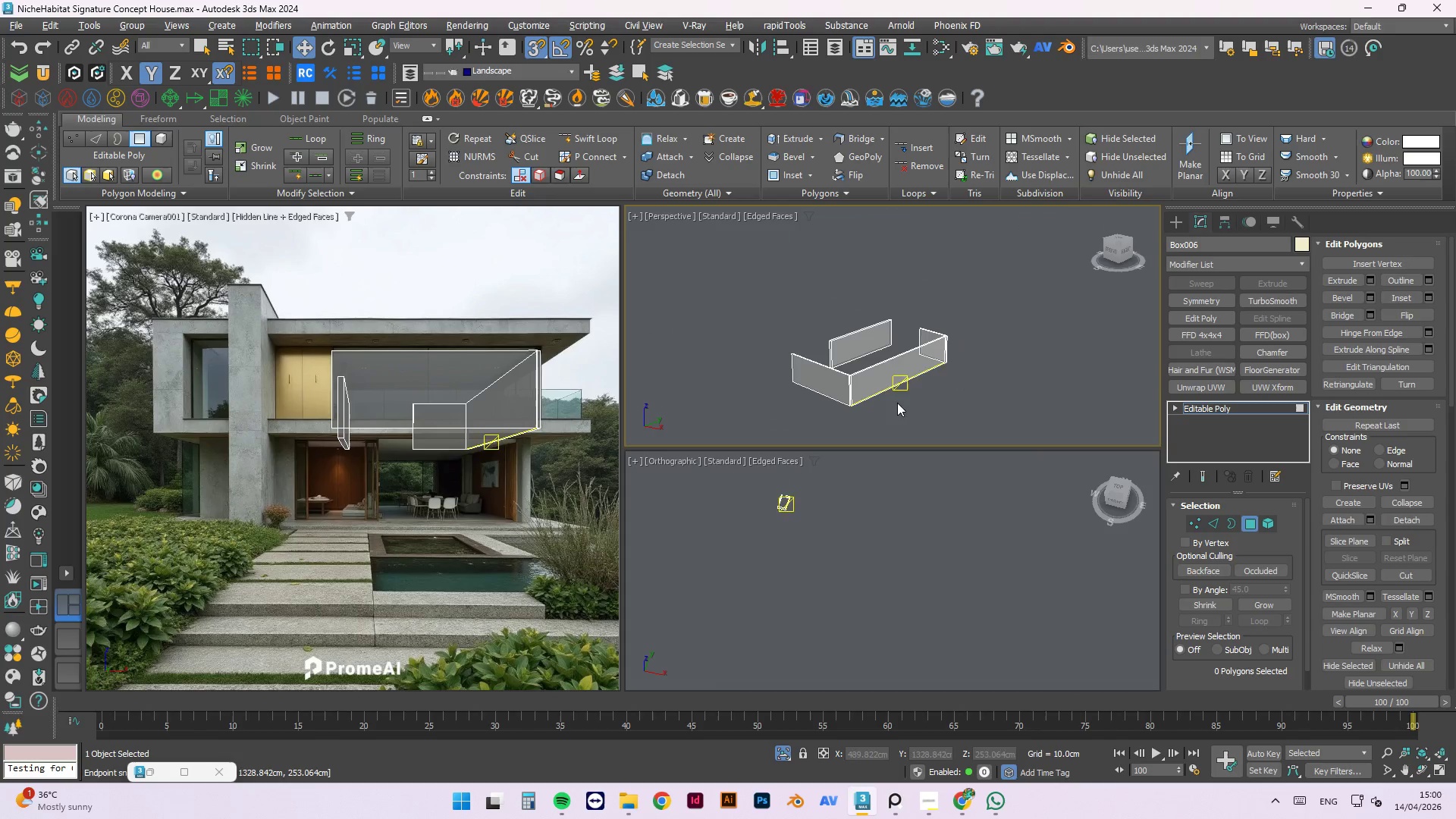 
scroll: coordinate [873, 417], scroll_direction: up, amount: 5.0
 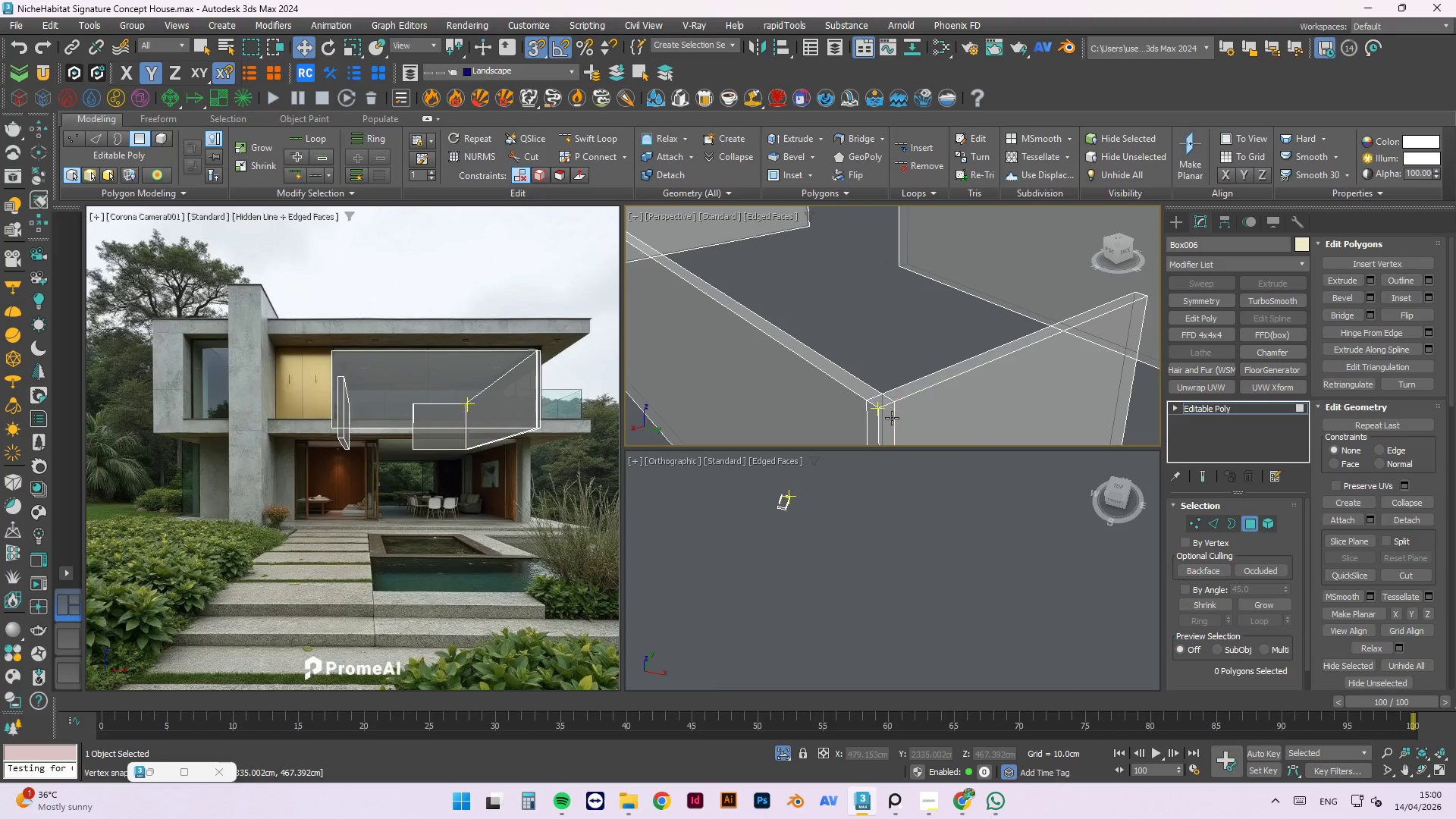 
left_click([892, 419])
 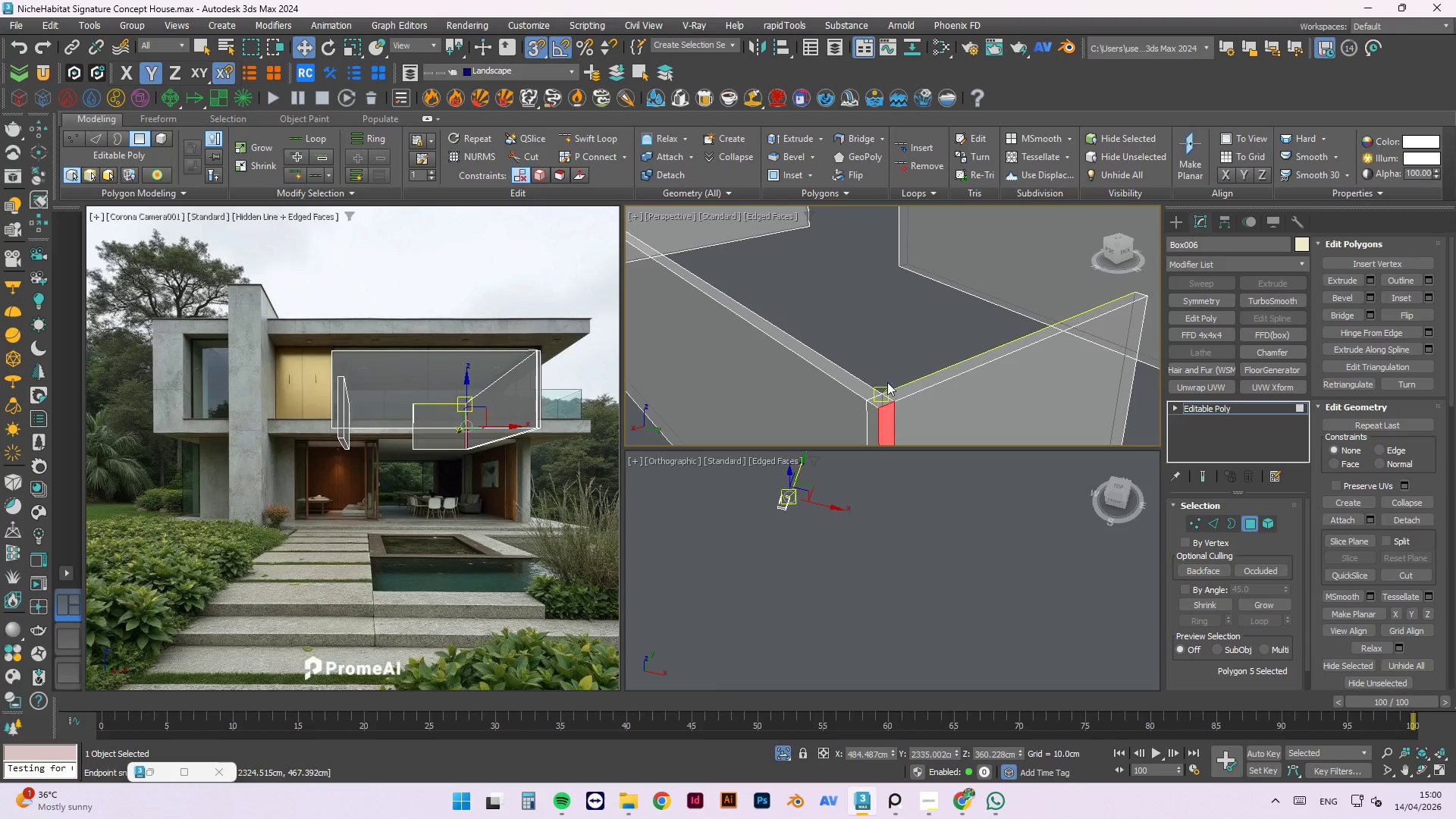 
scroll: coordinate [888, 340], scroll_direction: down, amount: 1.0
 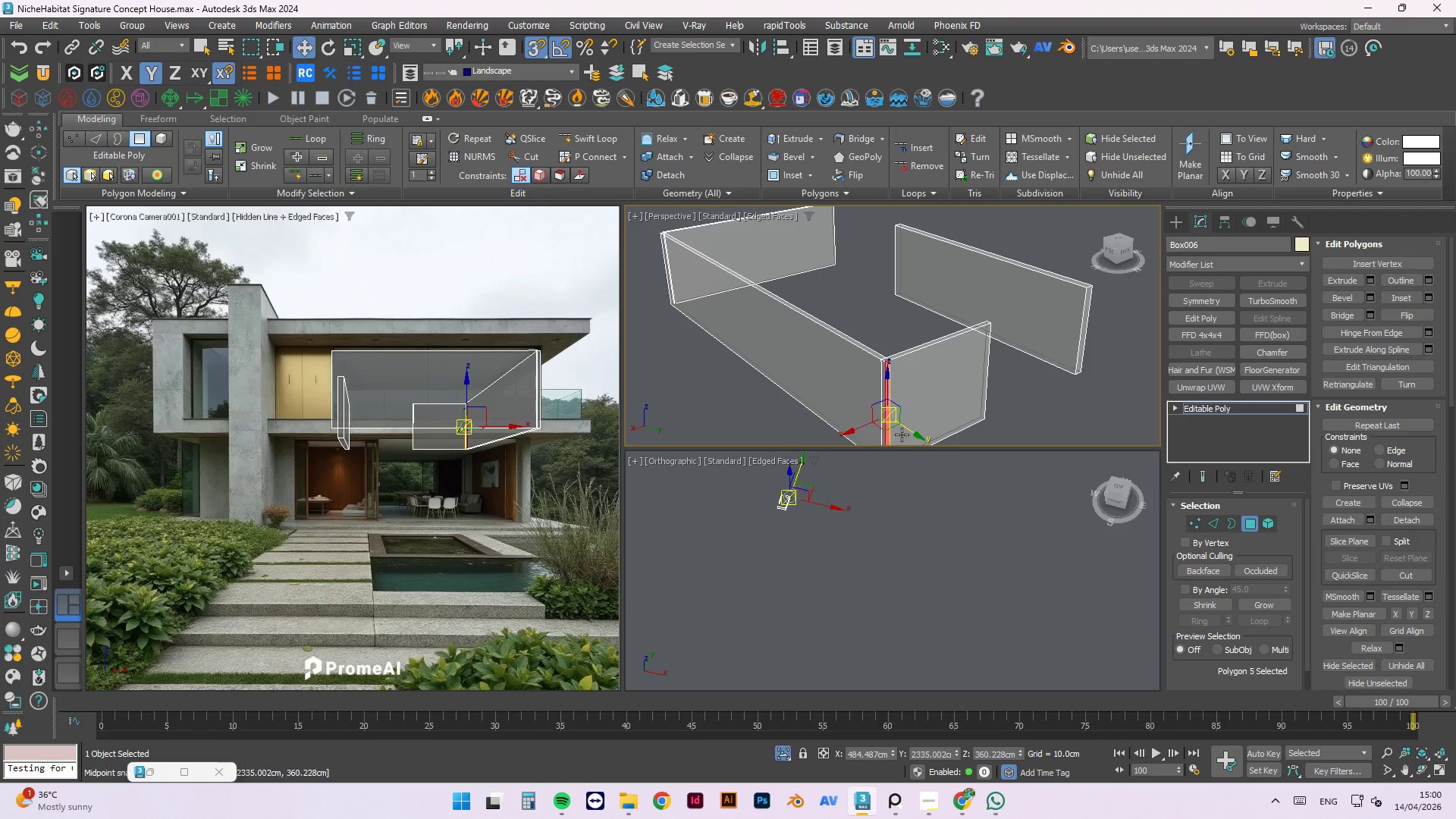 
scroll: coordinate [903, 435], scroll_direction: up, amount: 1.0
 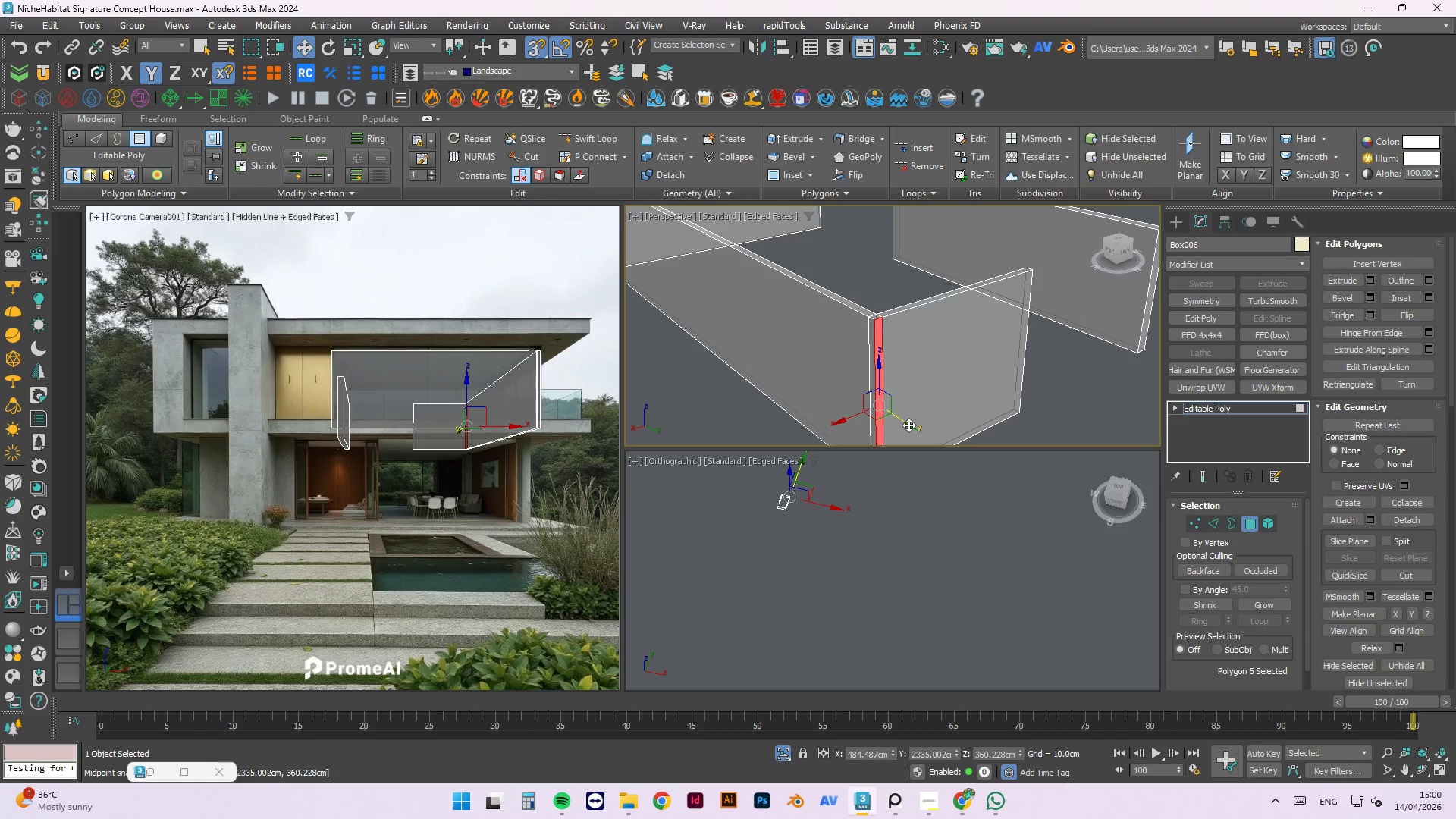 
hold_key(key=ShiftLeft, duration=1.51)
left_click_drag(start_coordinate=[908, 425], to_coordinate=[878, 353])
 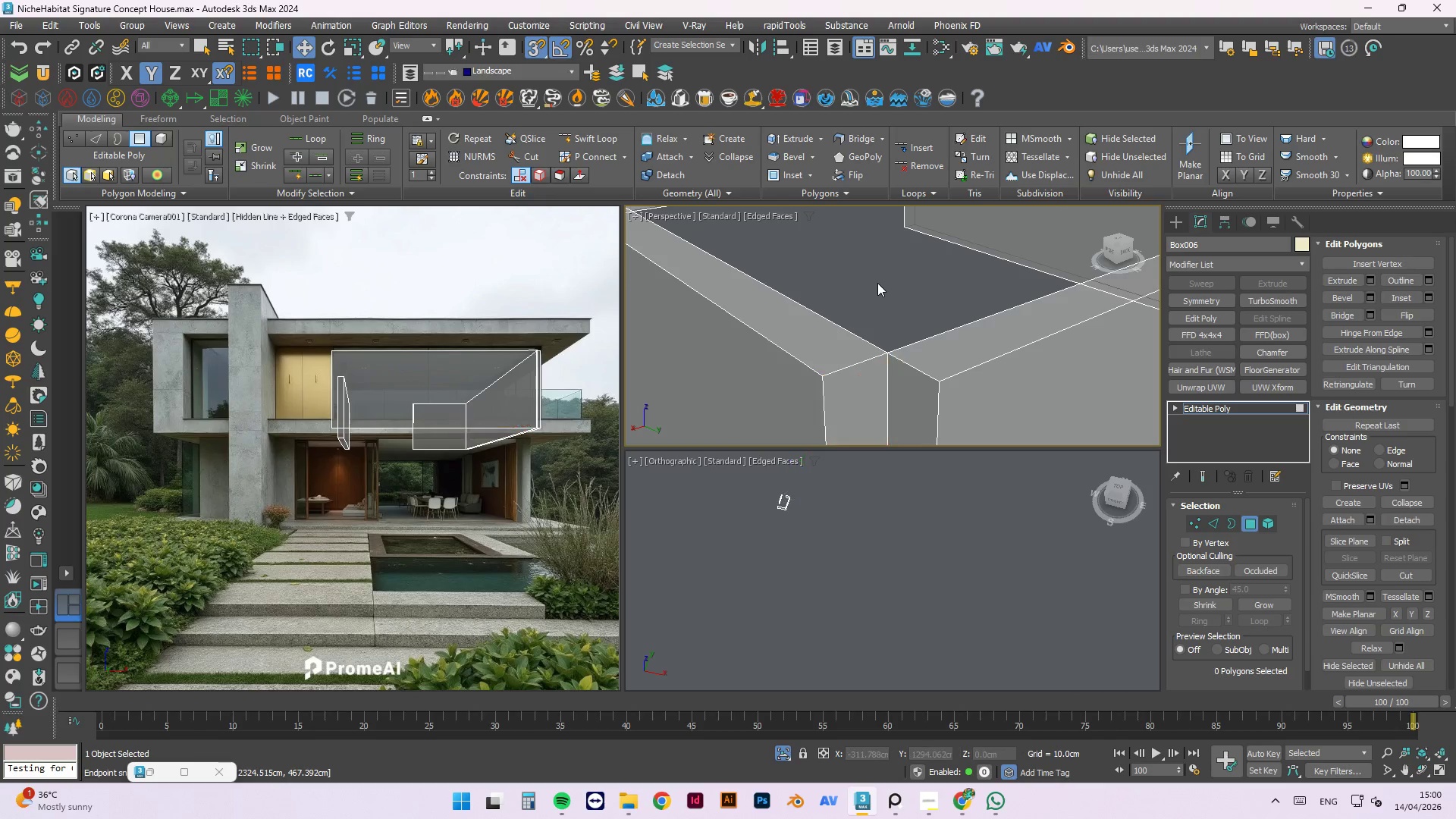 
hold_key(key=ShiftLeft, duration=1.53)
scroll: coordinate [876, 312], scroll_direction: up, amount: 2.0
 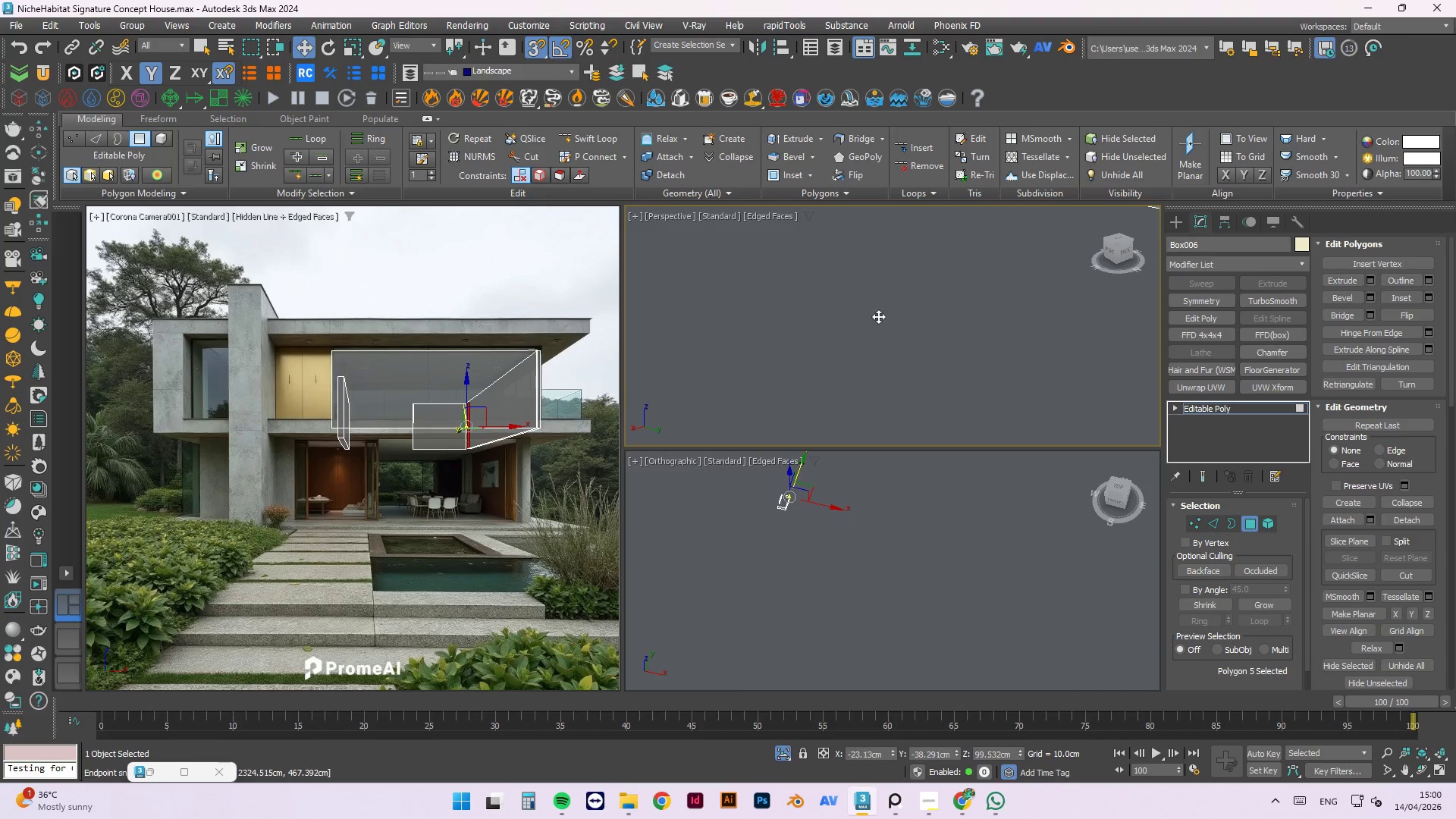 
scroll: coordinate [877, 316], scroll_direction: down, amount: 1.0
 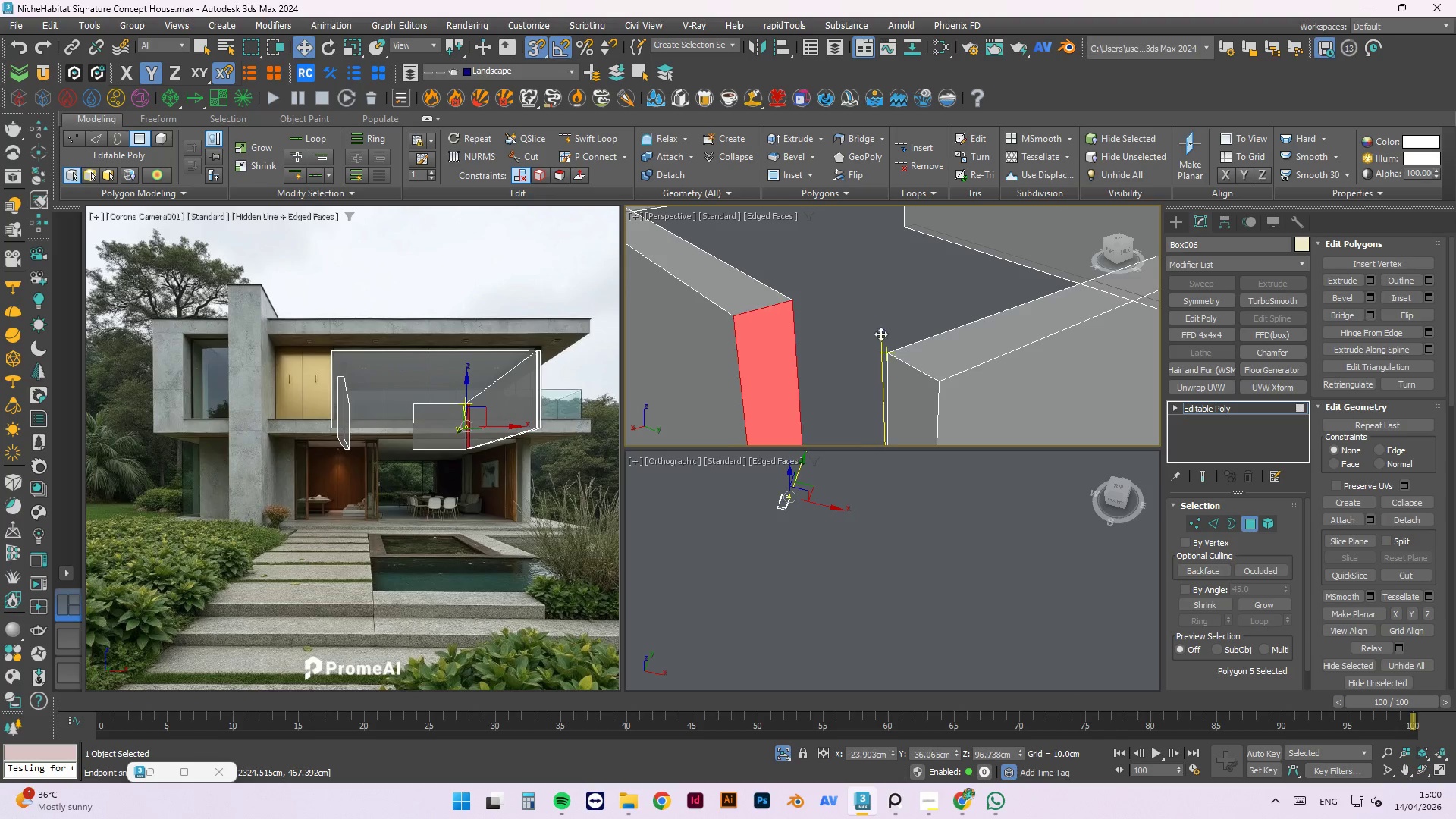 
hold_key(key=ShiftLeft, duration=0.56)
 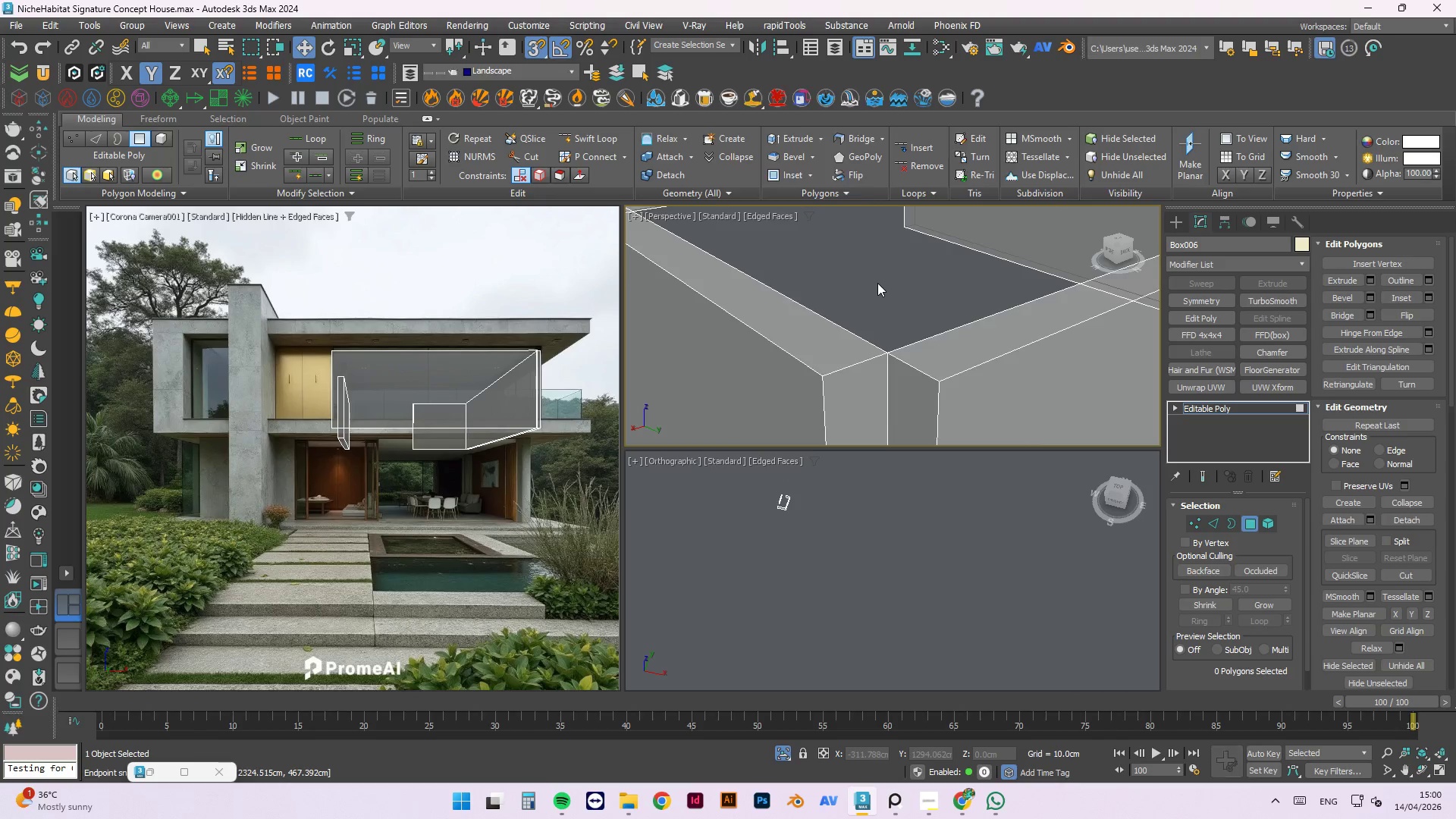 
left_click([877, 283])
 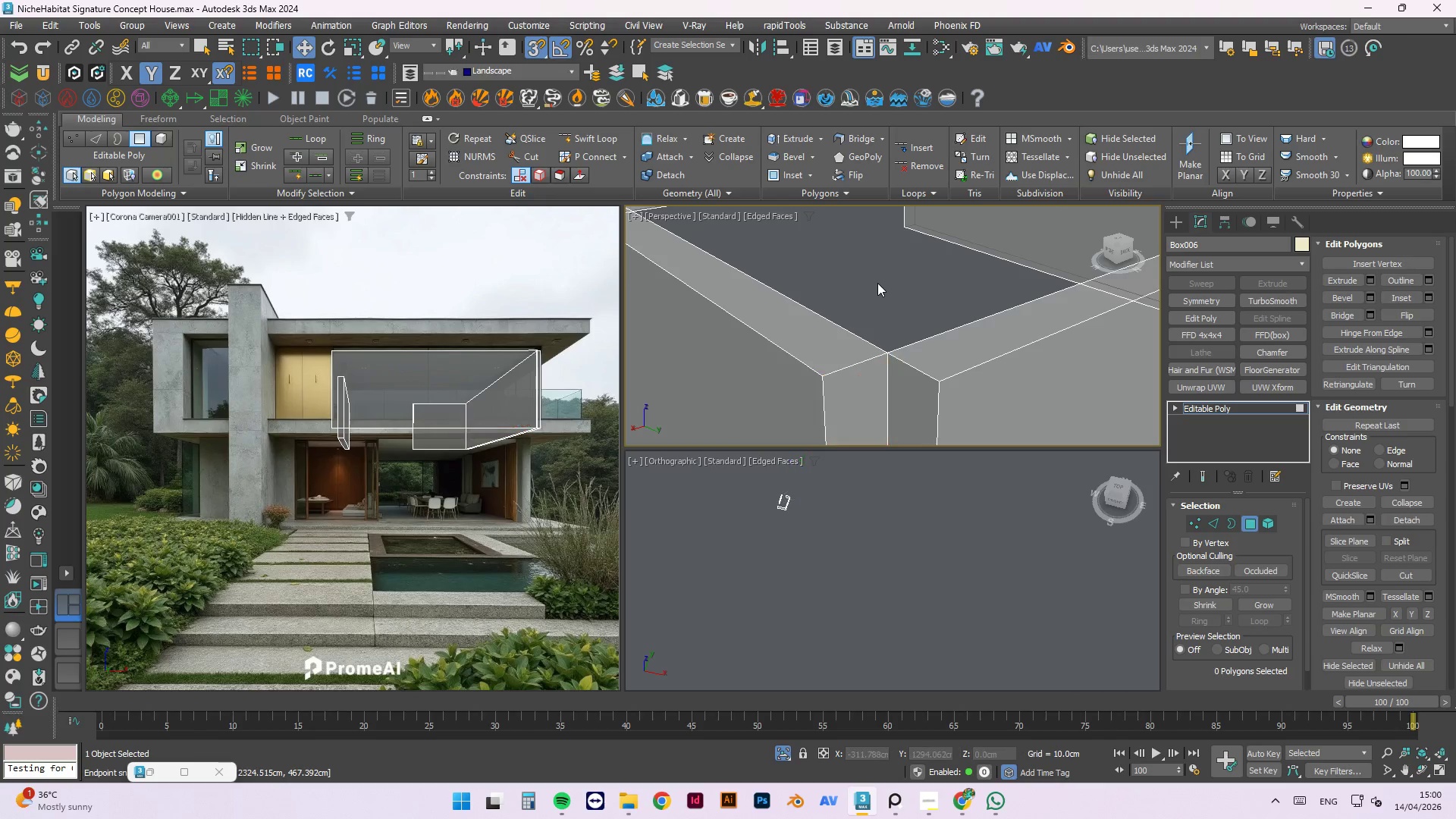 
right_click([877, 283])
 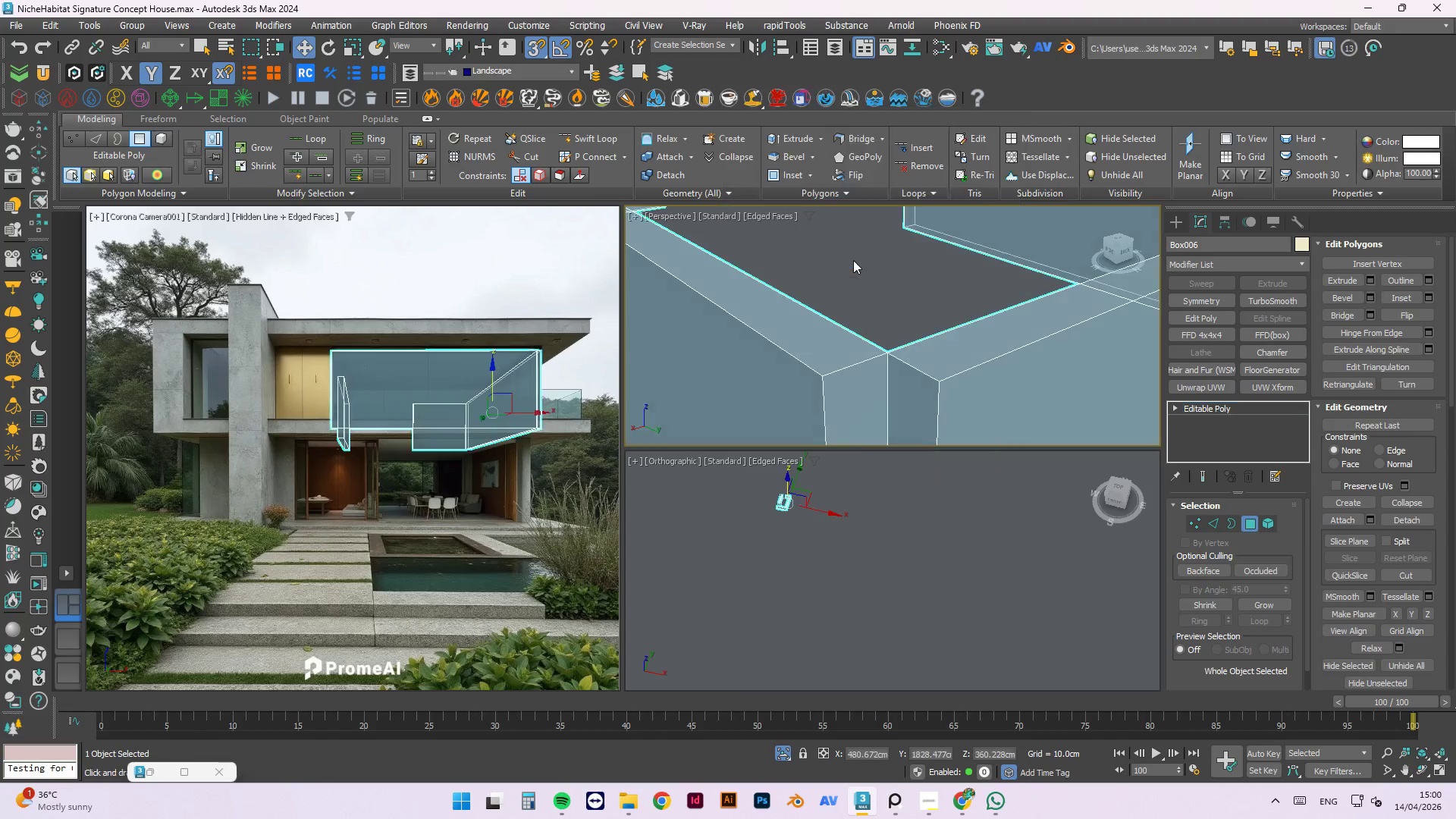 
double_click([861, 281])
 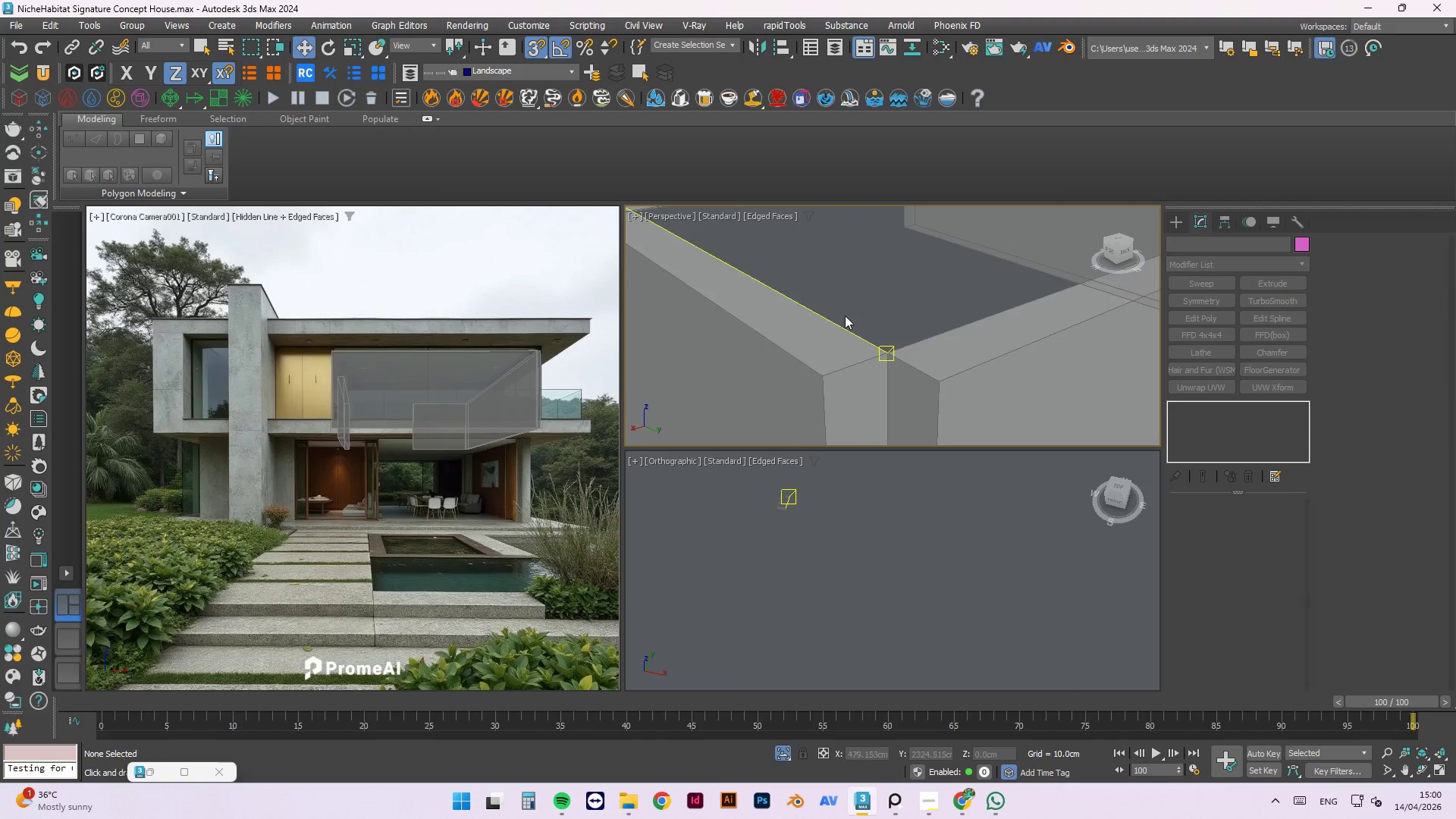 
scroll: coordinate [863, 320], scroll_direction: down, amount: 3.0
 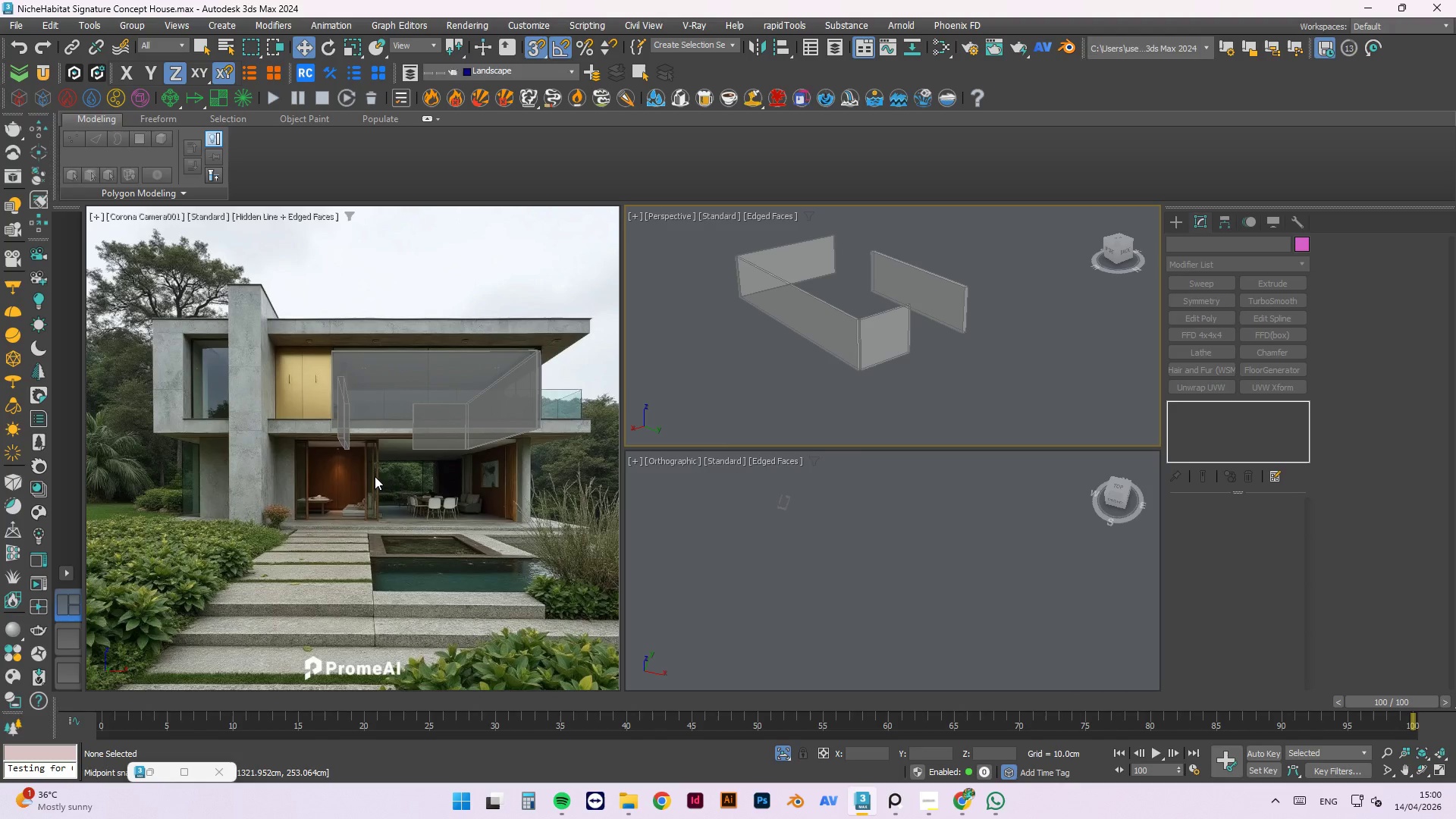 
hold_key(key=AltLeft, duration=1.06)
 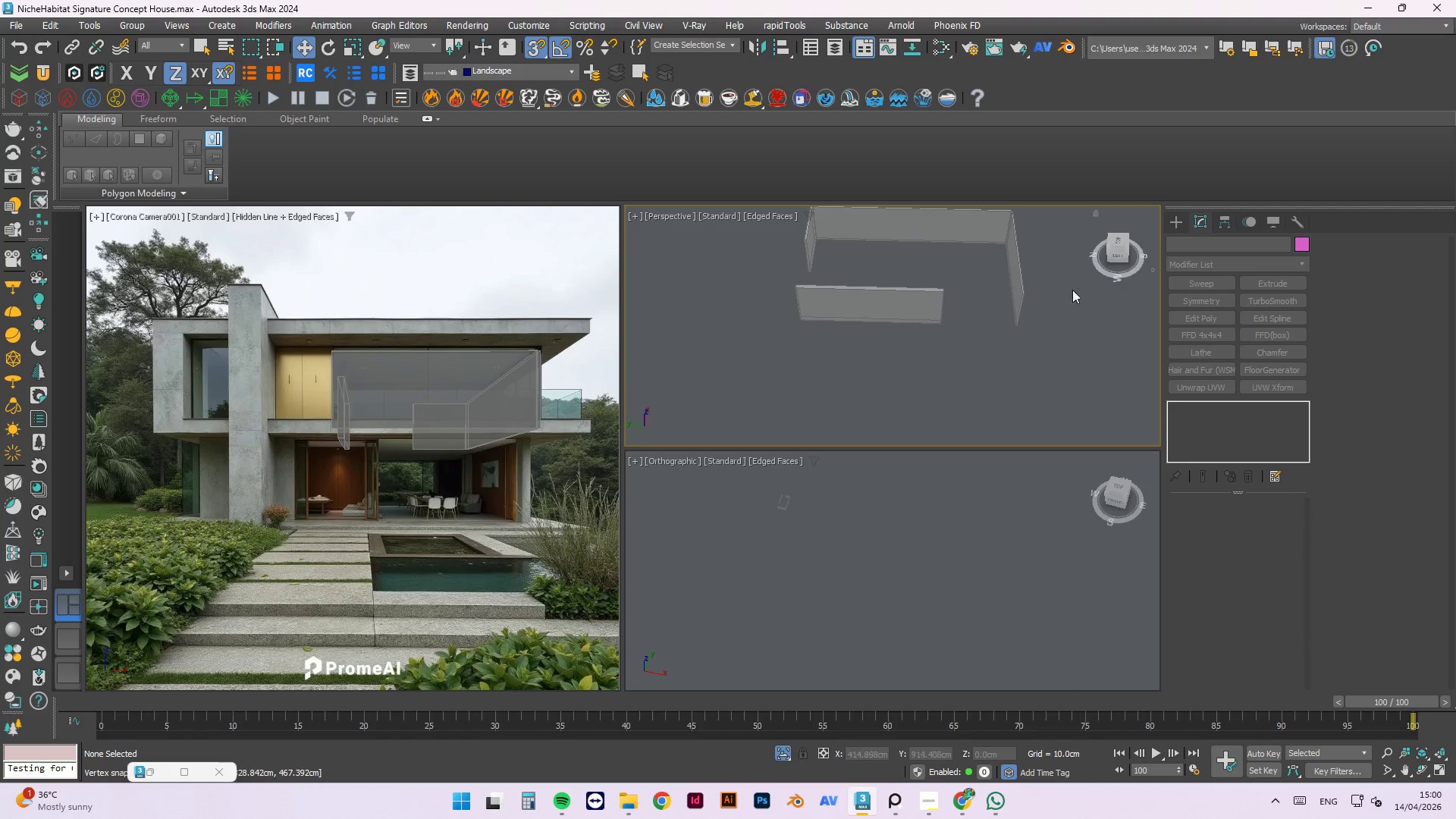 
hold_key(key=AltLeft, duration=0.52)
 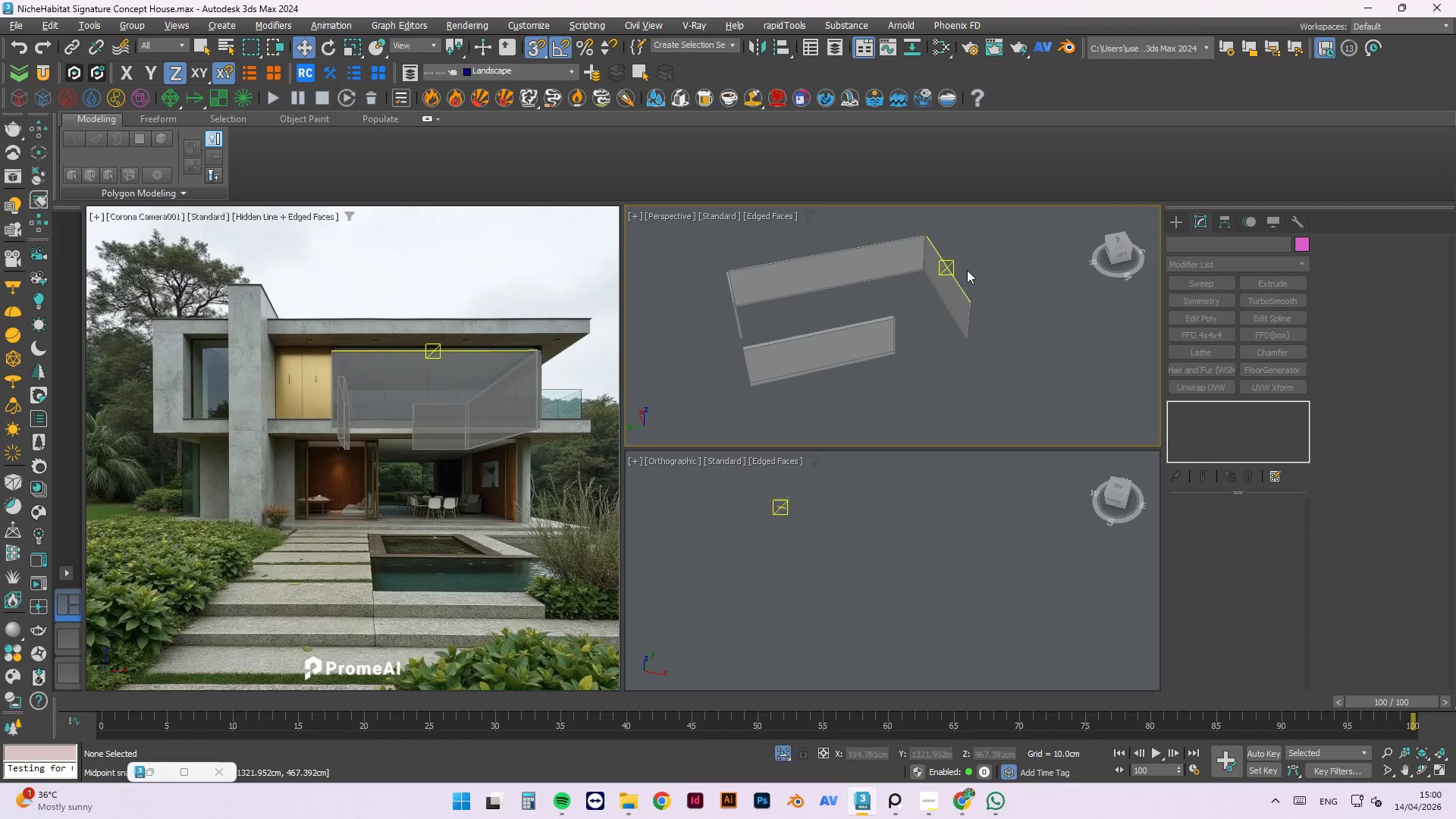 
scroll: coordinate [901, 366], scroll_direction: none, amount: 0.0
 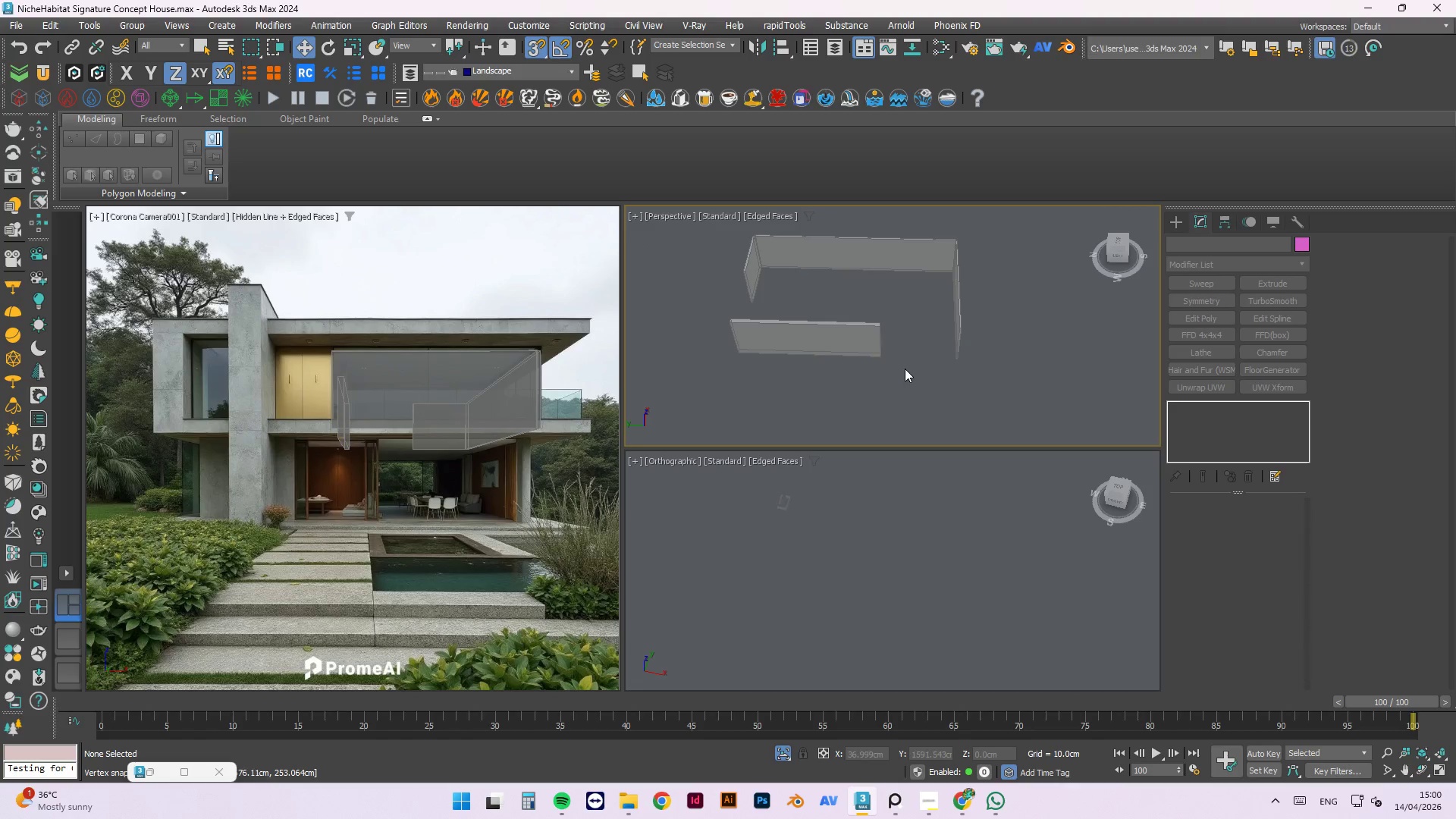 
key(Alt+AltLeft)
 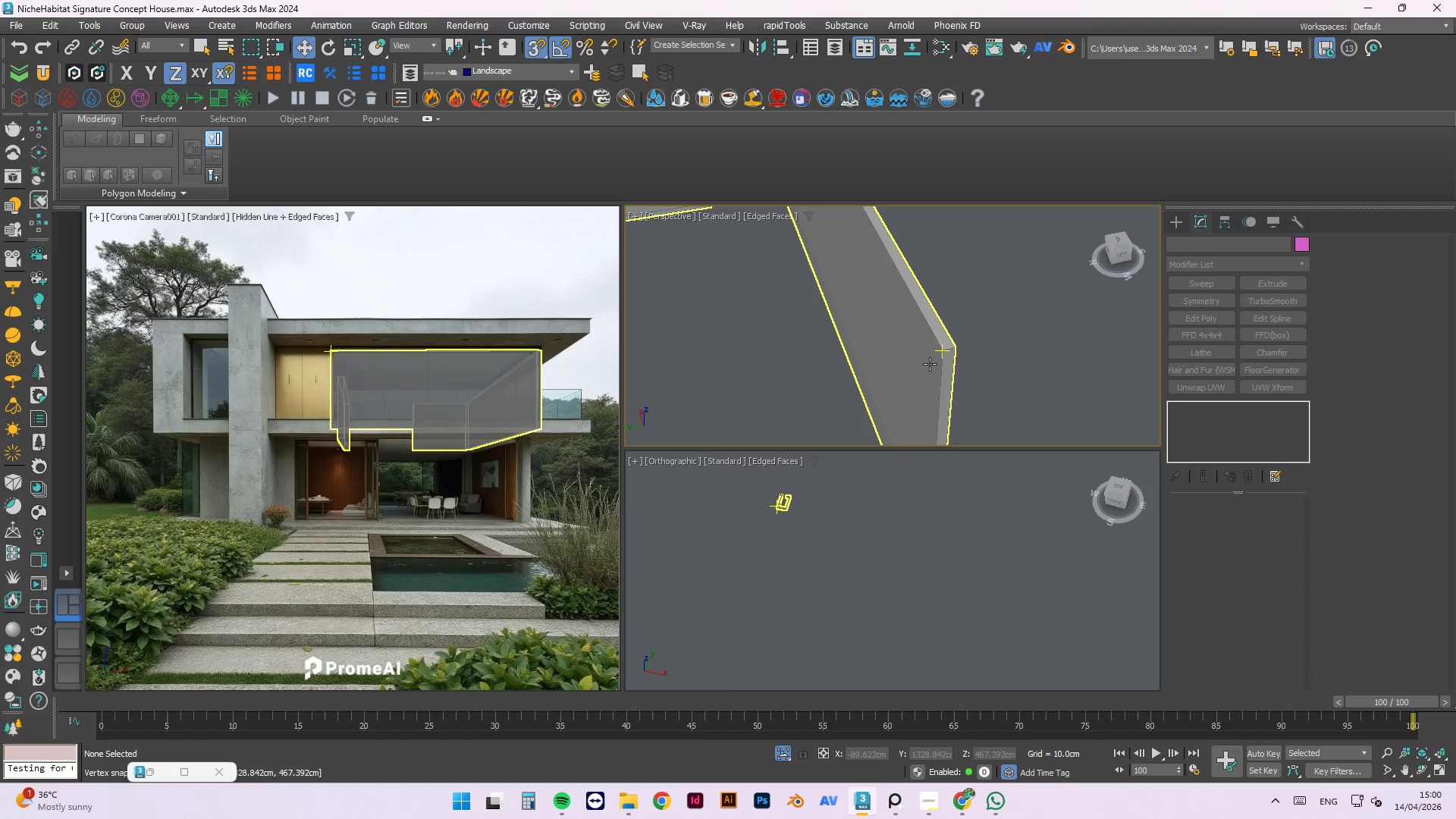 
scroll: coordinate [930, 366], scroll_direction: up, amount: 4.0
 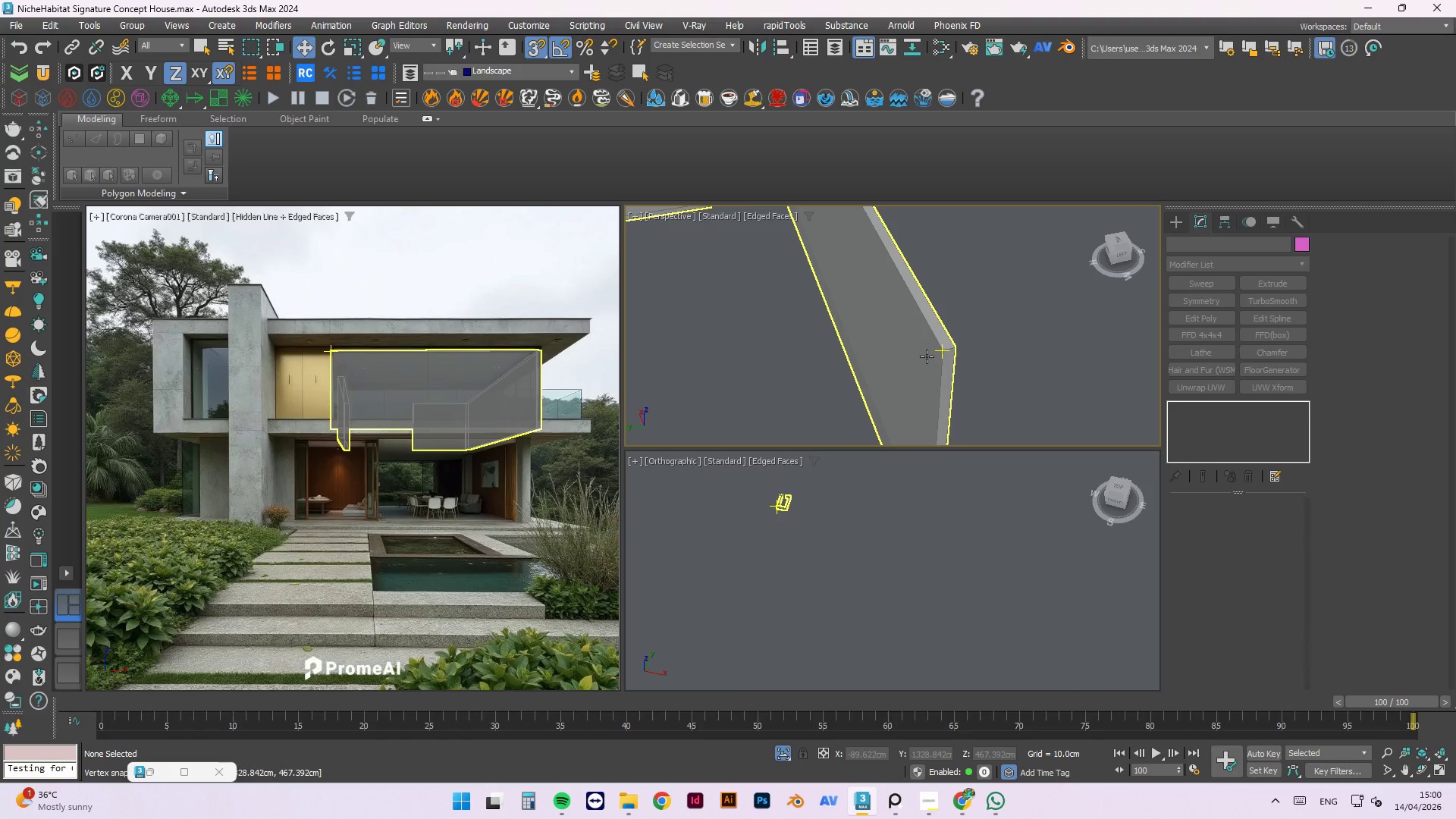 
left_click([927, 356])
 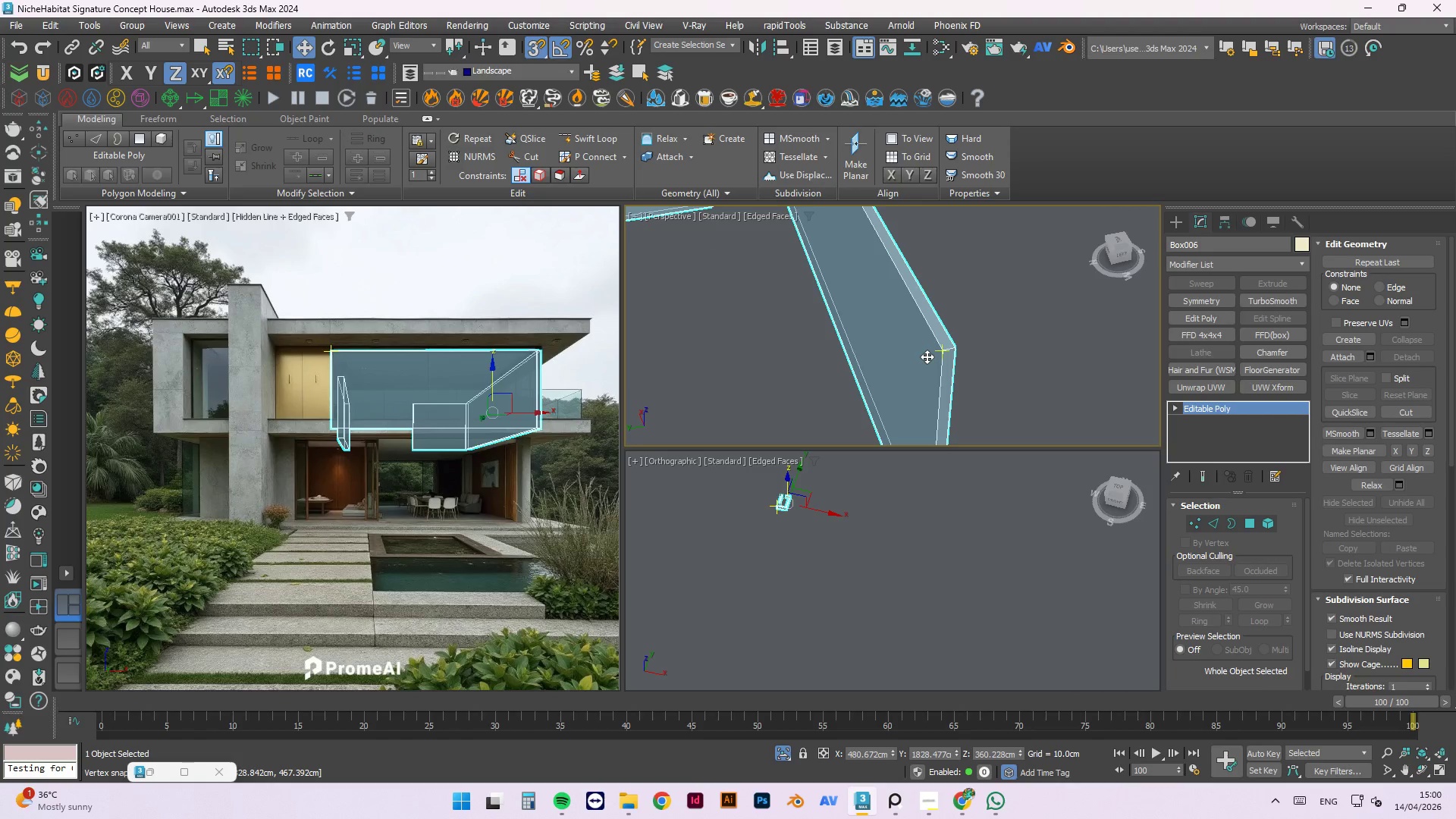 
hold_key(key=AltLeft, duration=0.67)
 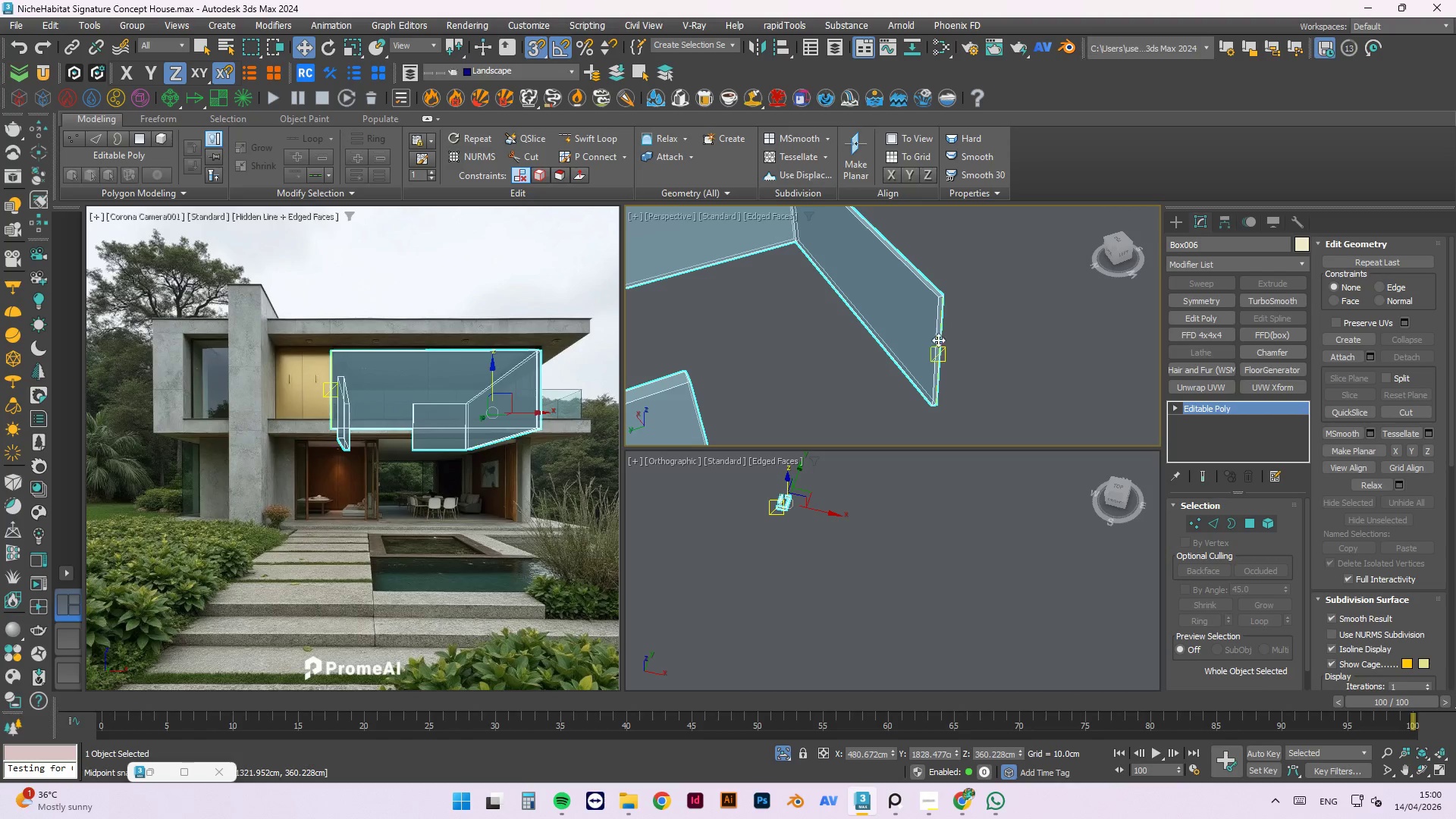 
scroll: coordinate [926, 356], scroll_direction: down, amount: 2.0
 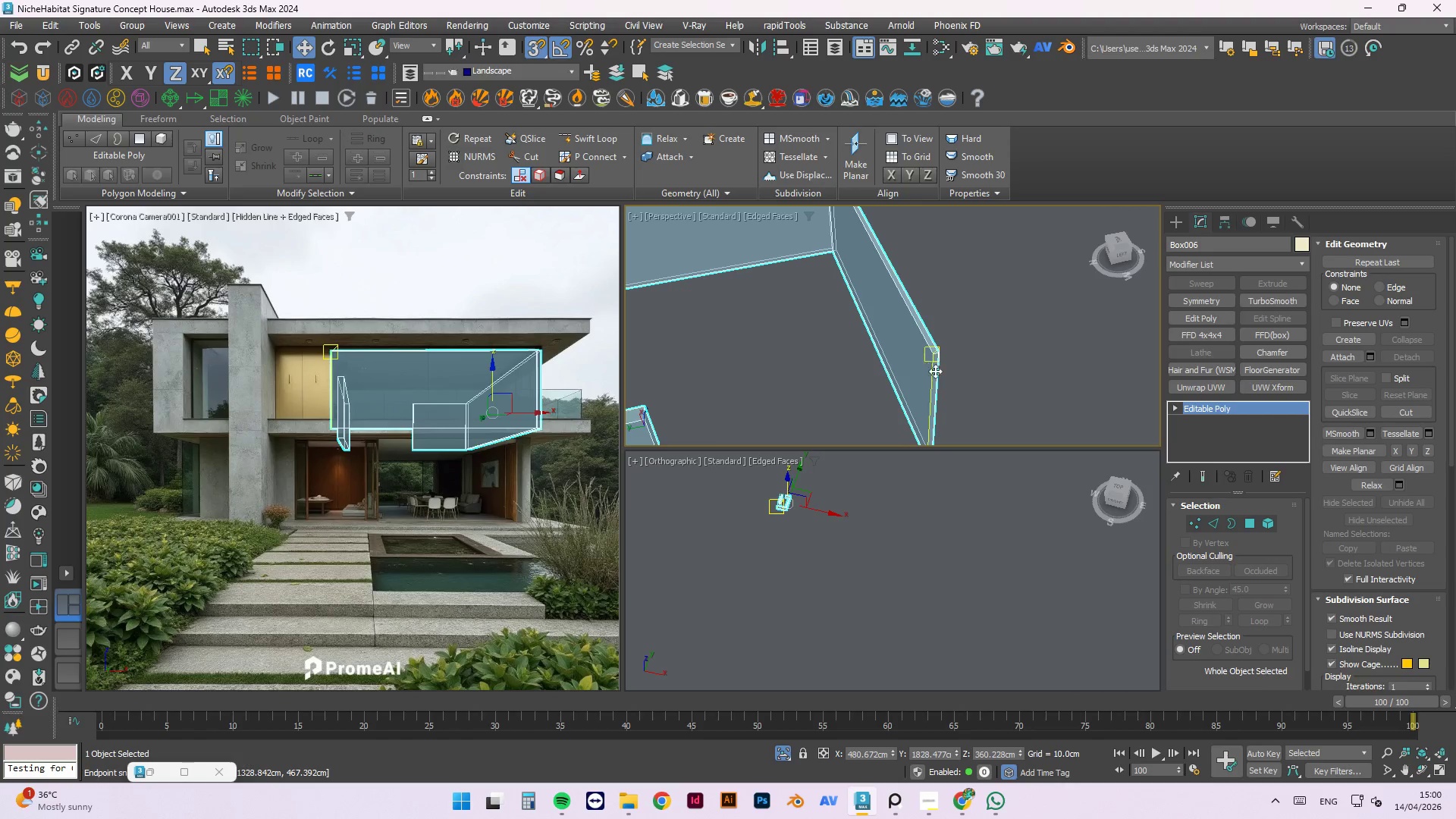 
key(4)
 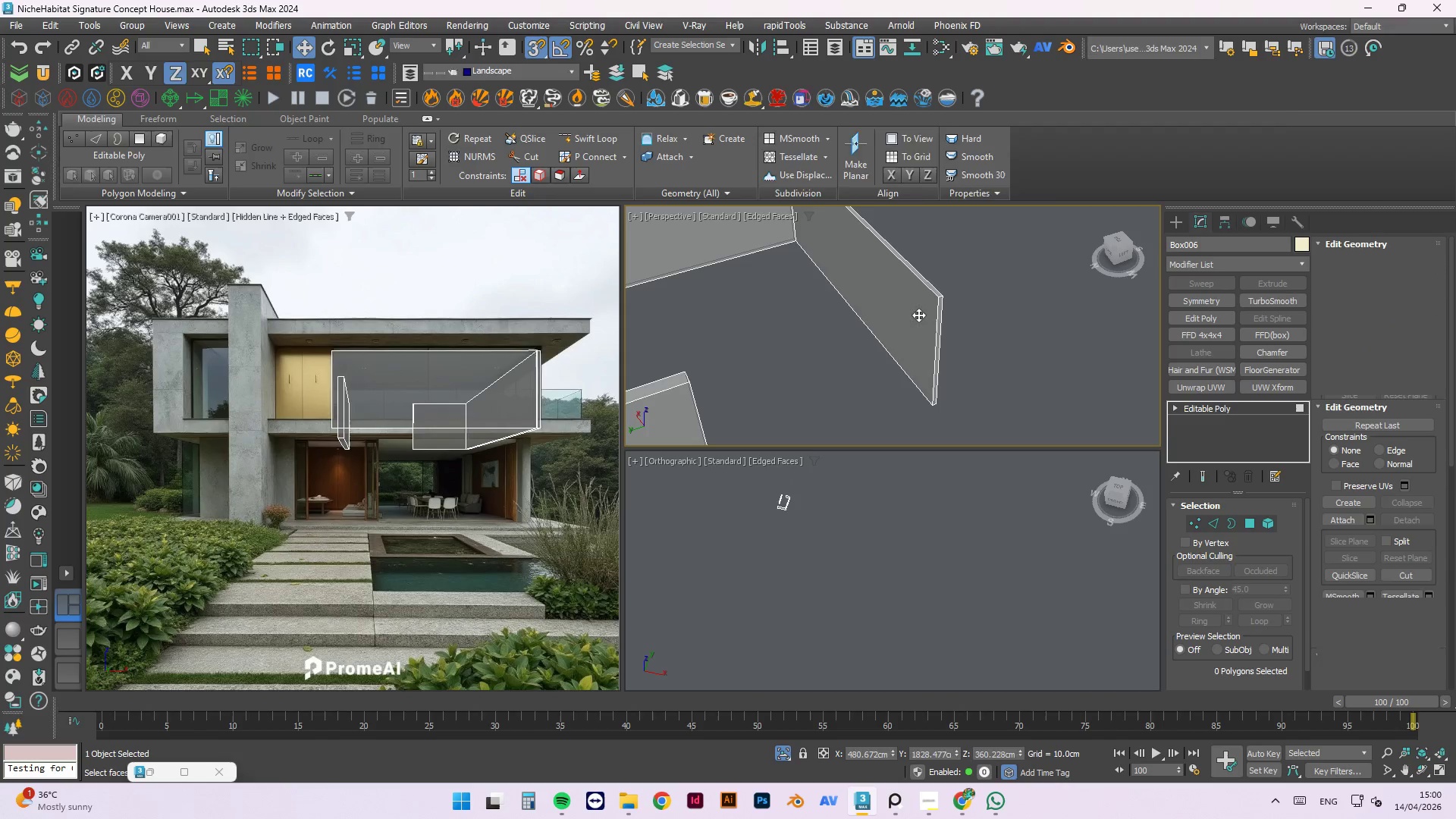 
left_click([918, 315])
 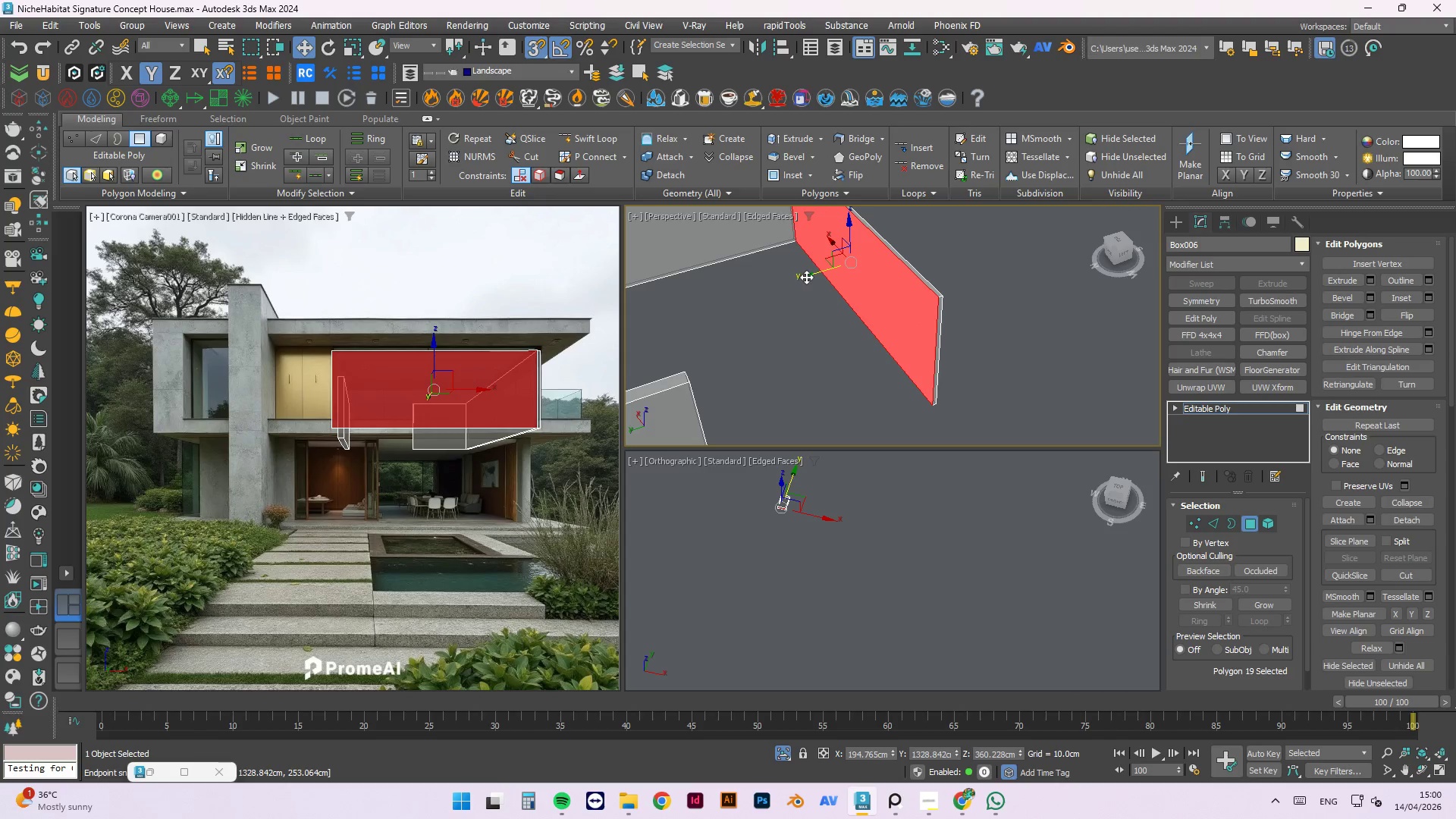 
key(S)
 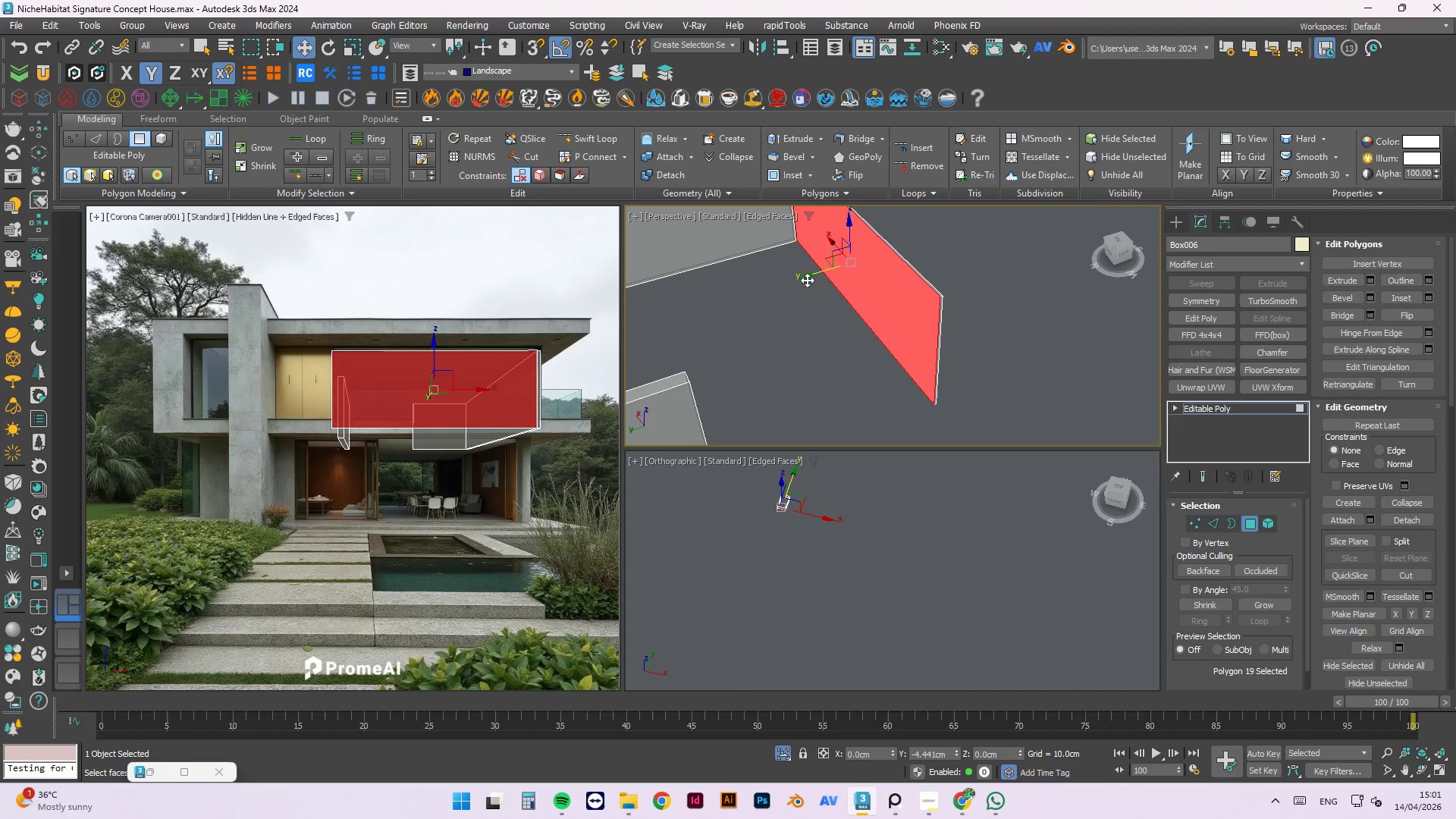 
wait(5.52)
 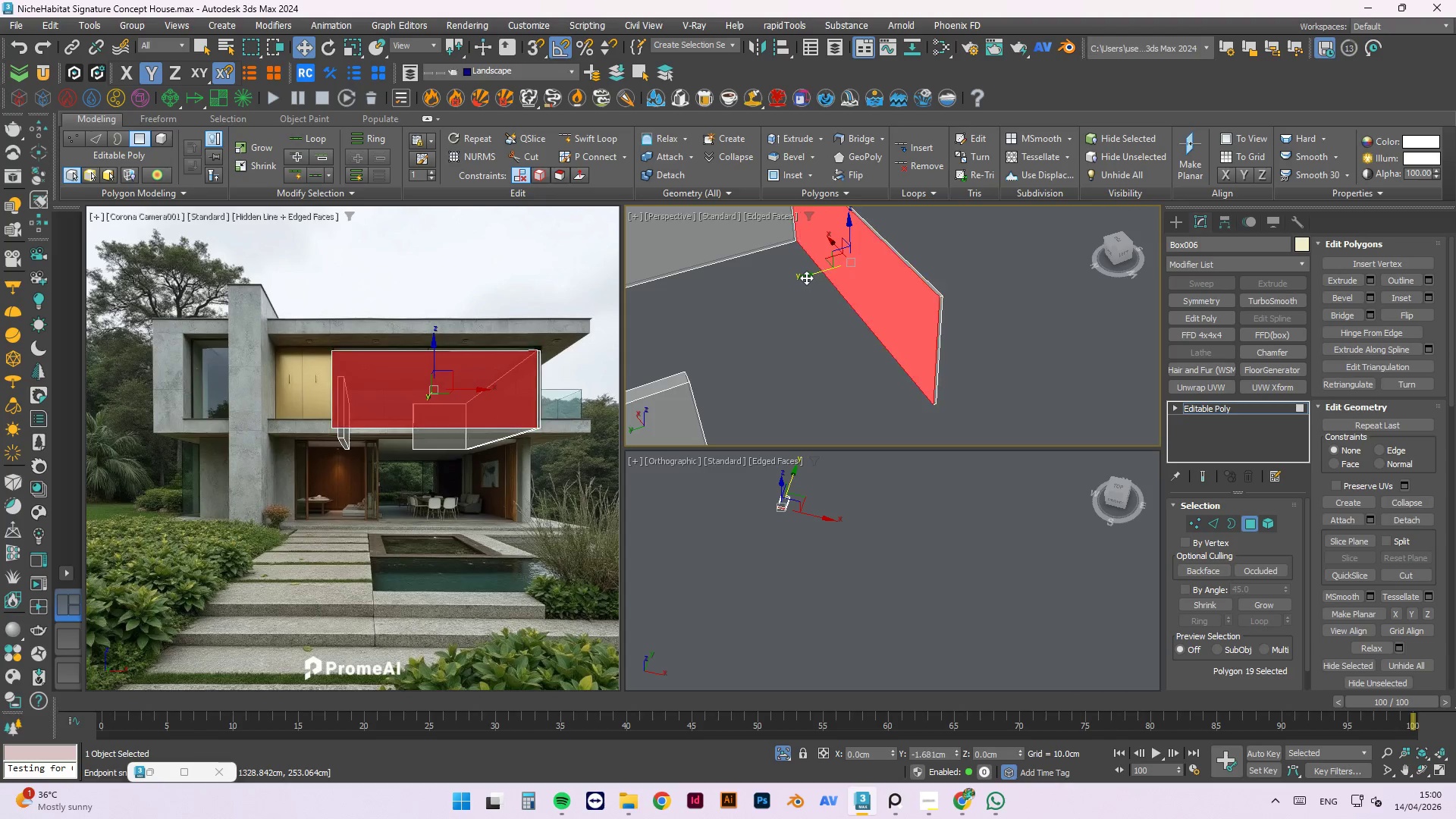 
hold_key(key=AltLeft, duration=0.53)
 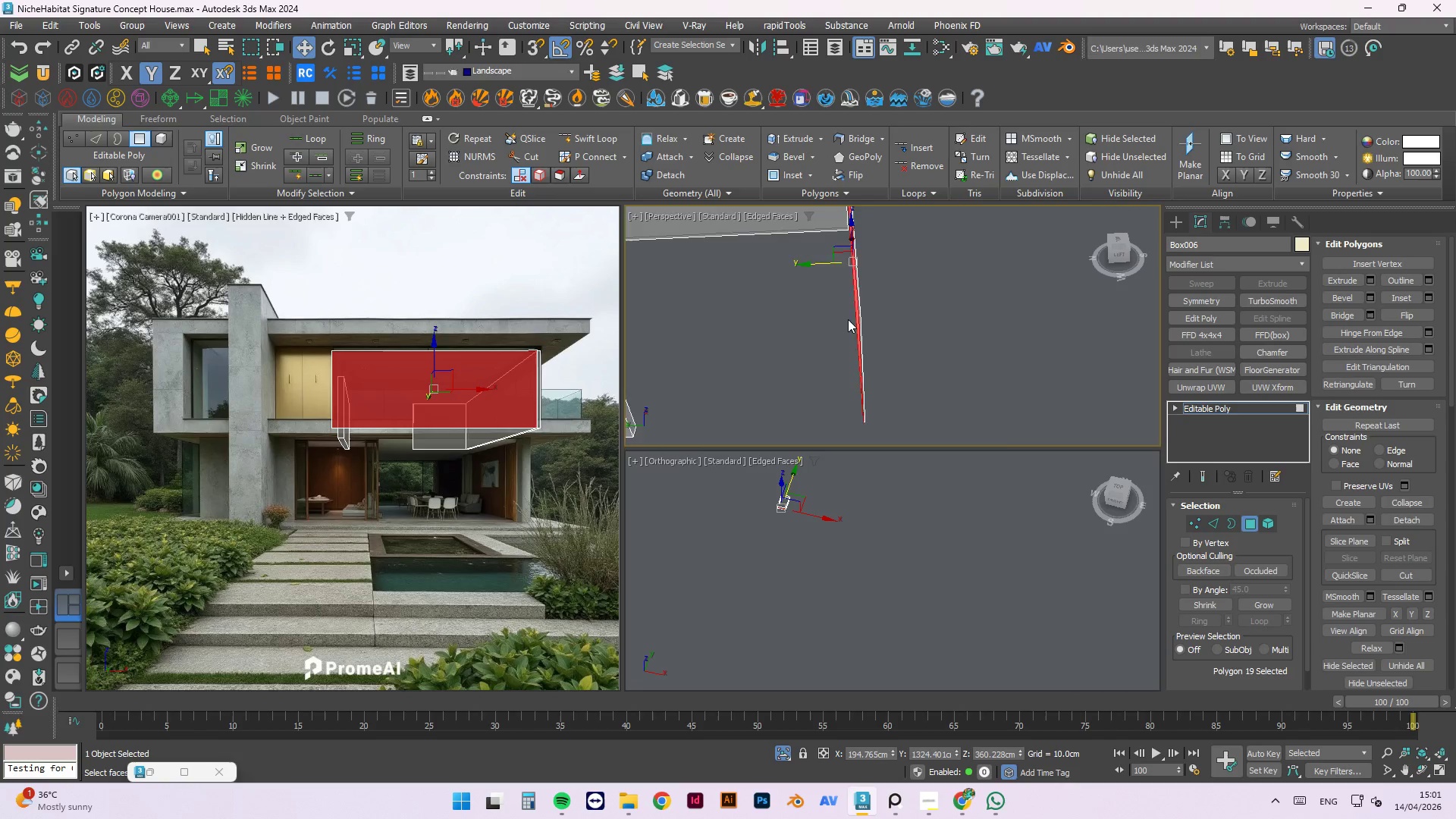 
left_click([1008, 358])
 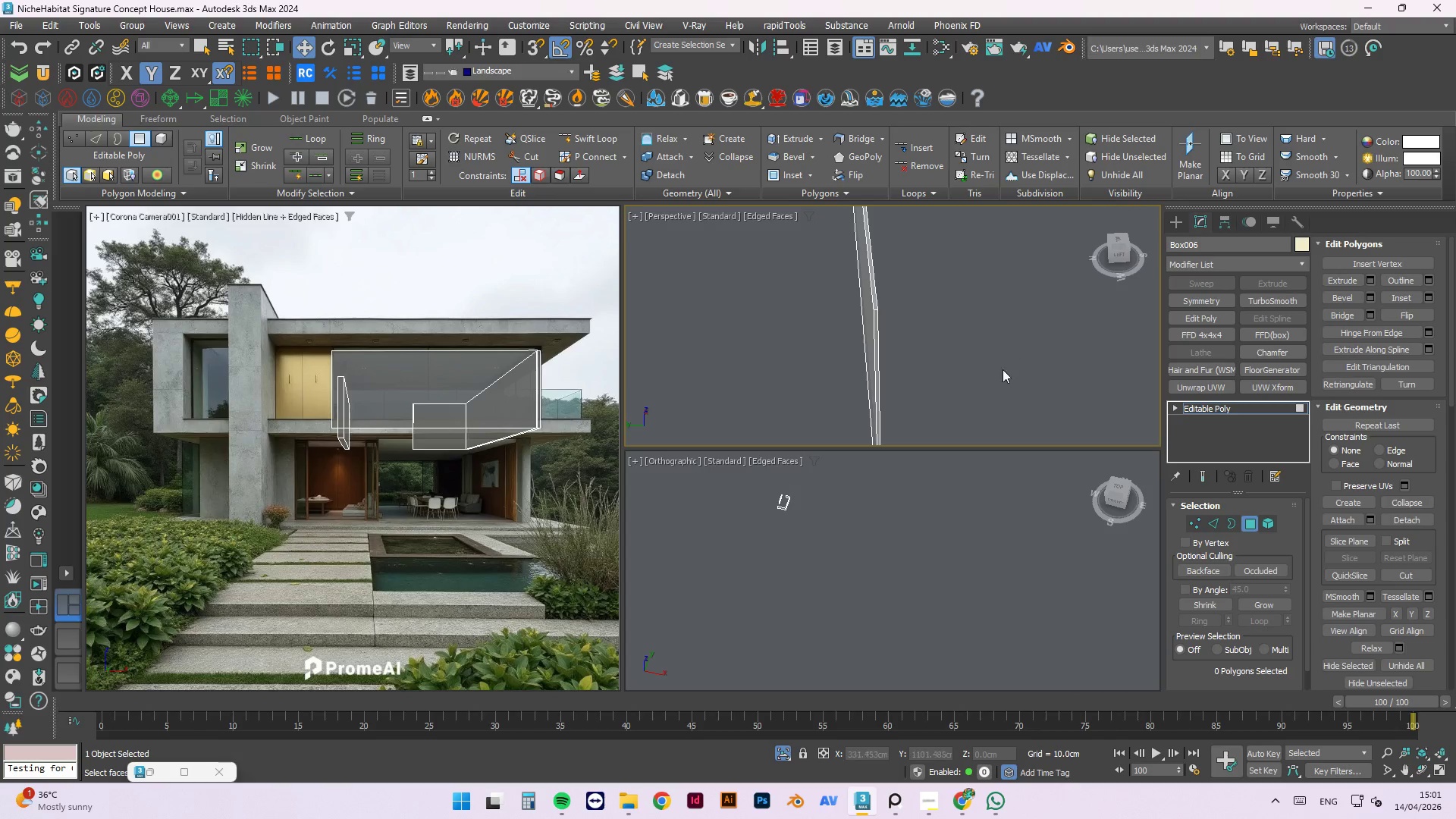 
scroll: coordinate [847, 318], scroll_direction: up, amount: 1.0
 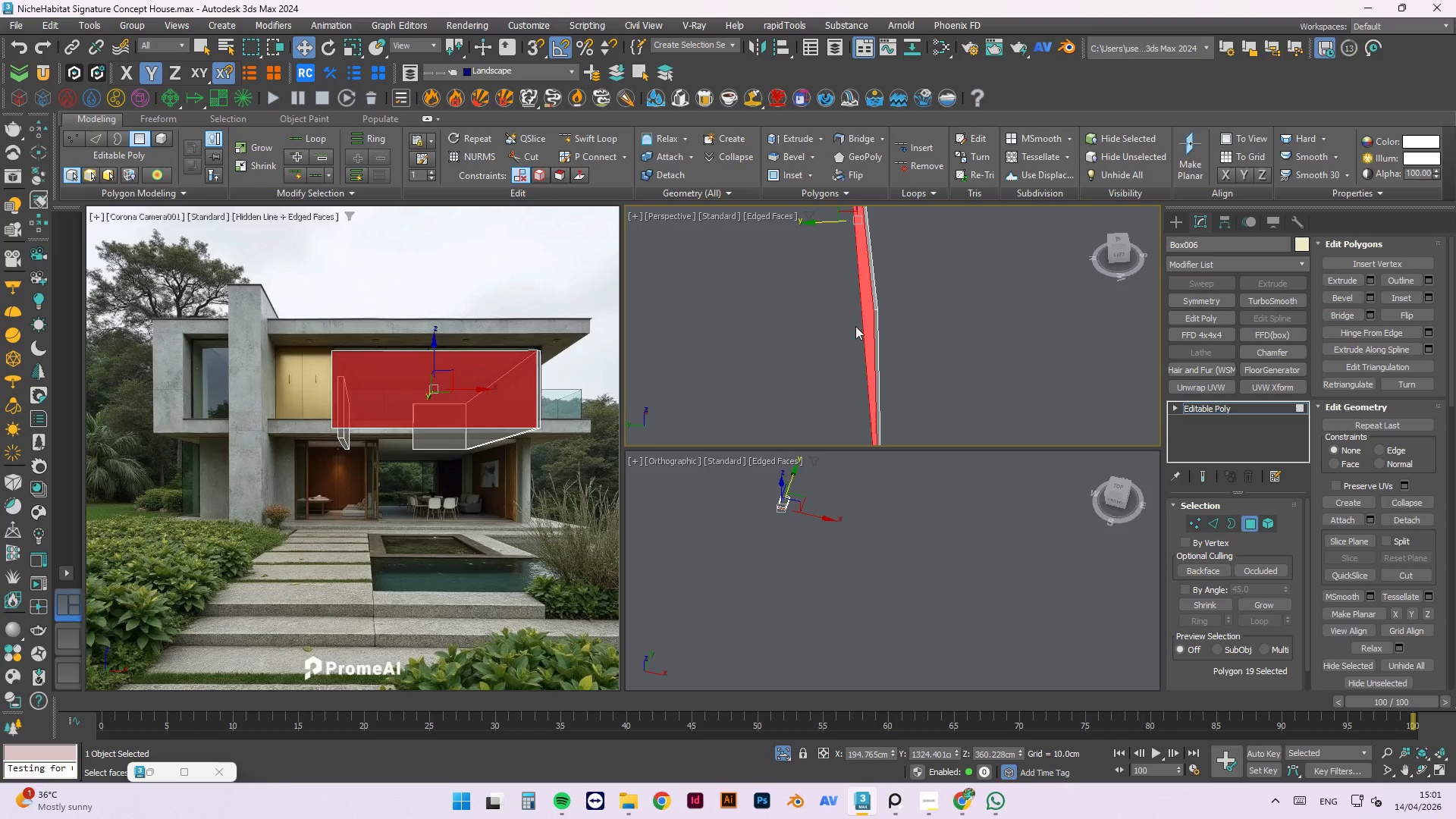 
hold_key(key=AltLeft, duration=0.5)
 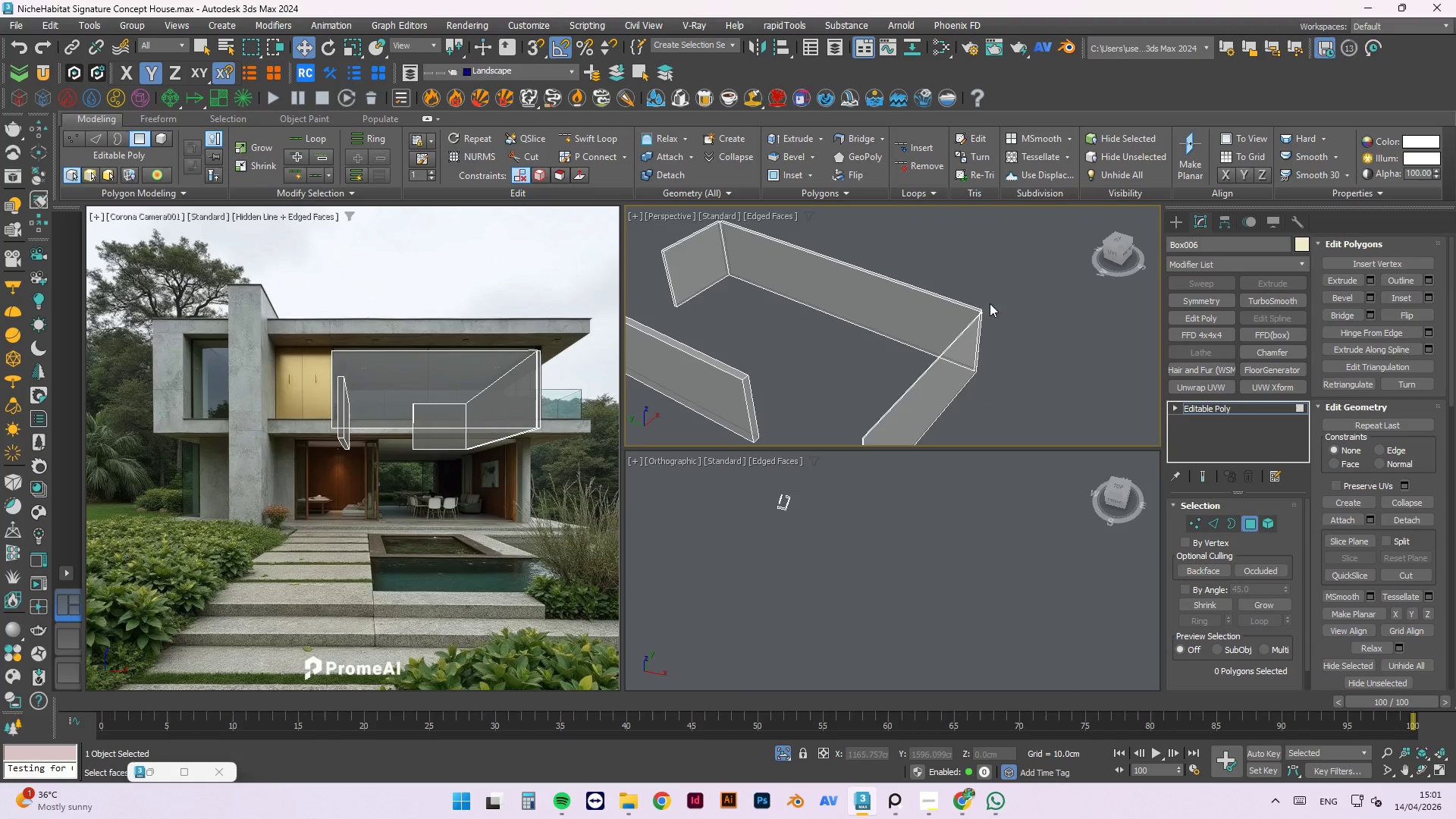 
scroll: coordinate [1002, 384], scroll_direction: down, amount: 2.0
 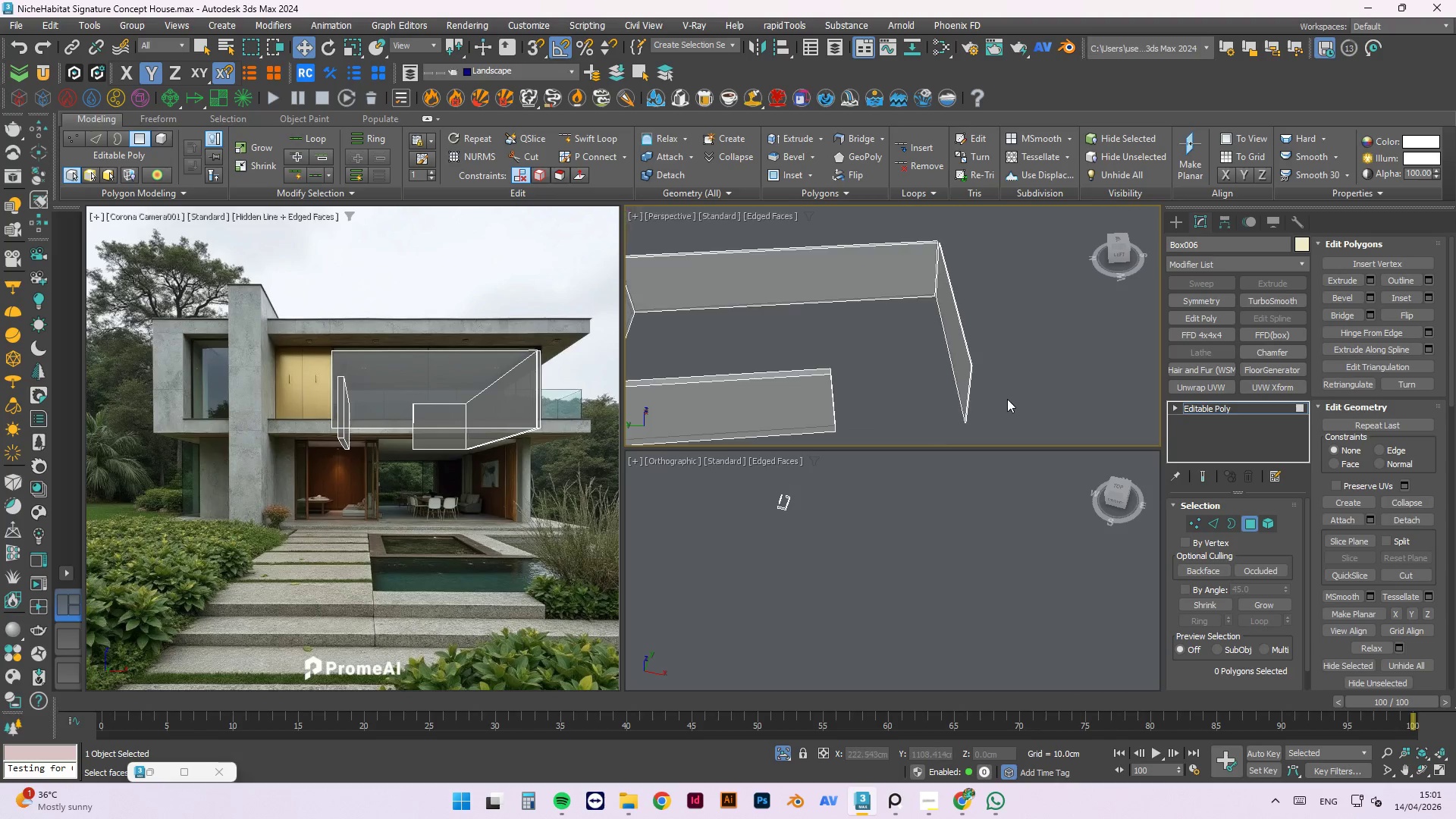 
left_click([900, 356])
 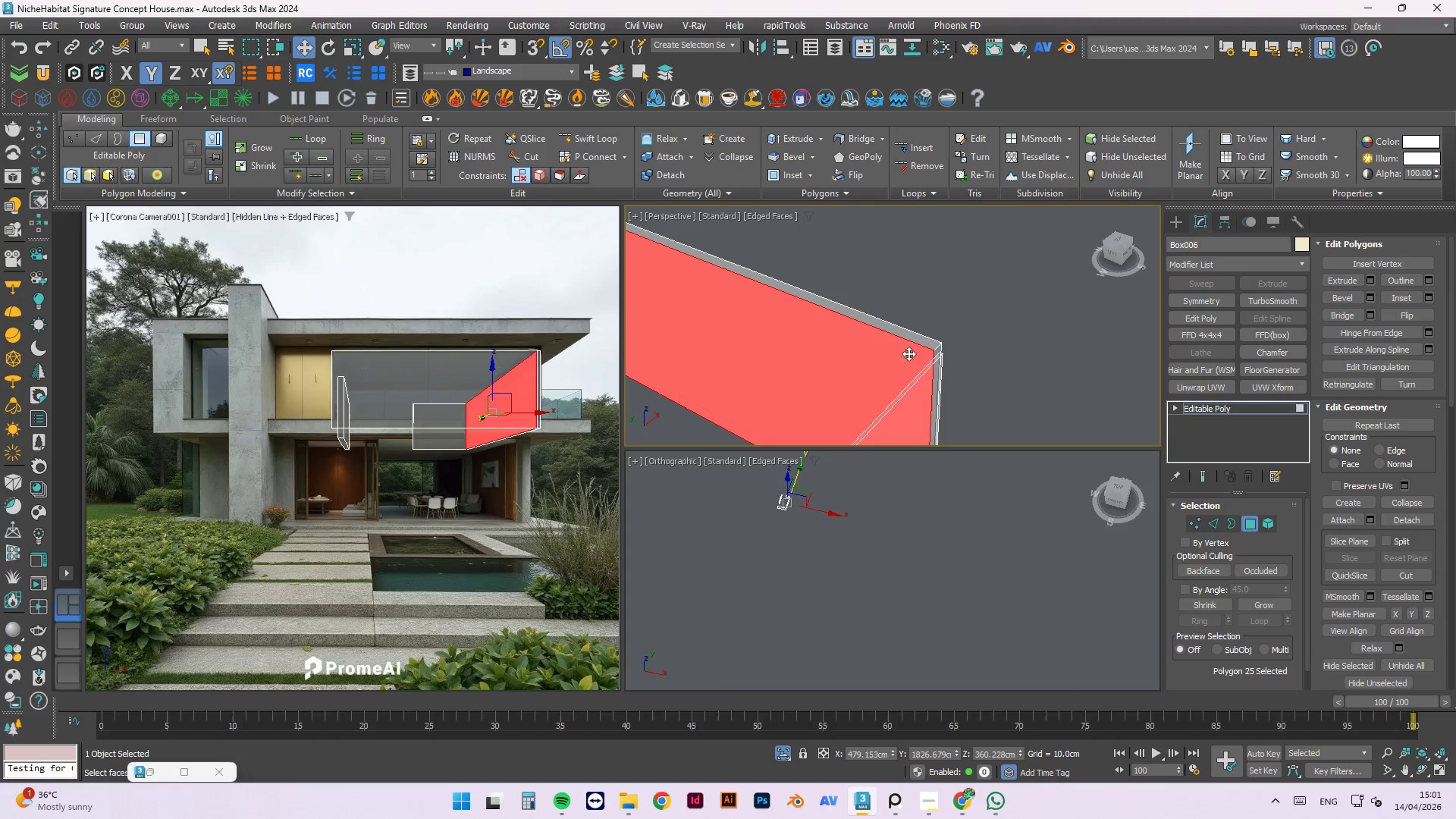 
scroll: coordinate [996, 298], scroll_direction: up, amount: 2.0
 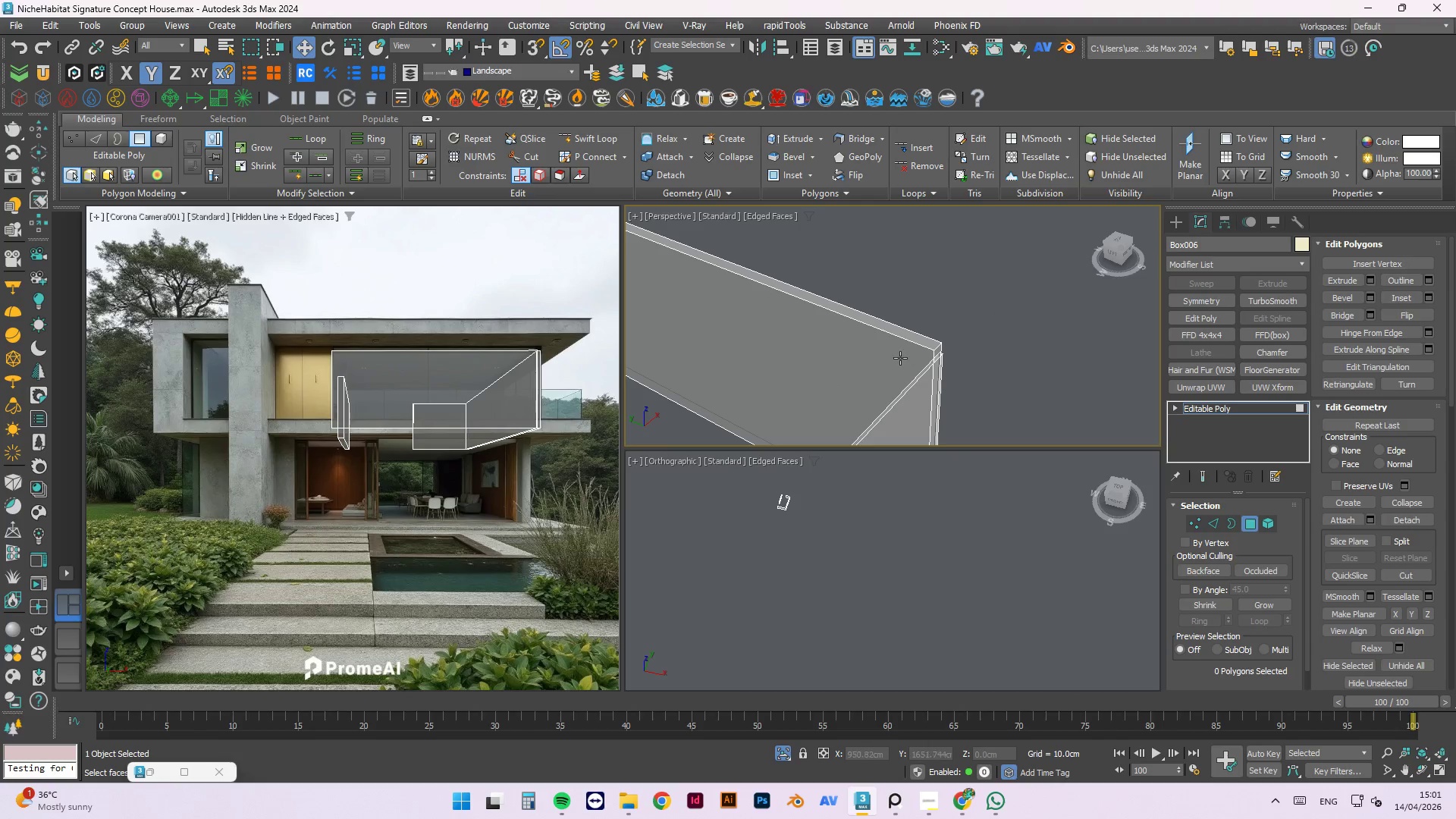 
hold_key(key=AltLeft, duration=0.41)
 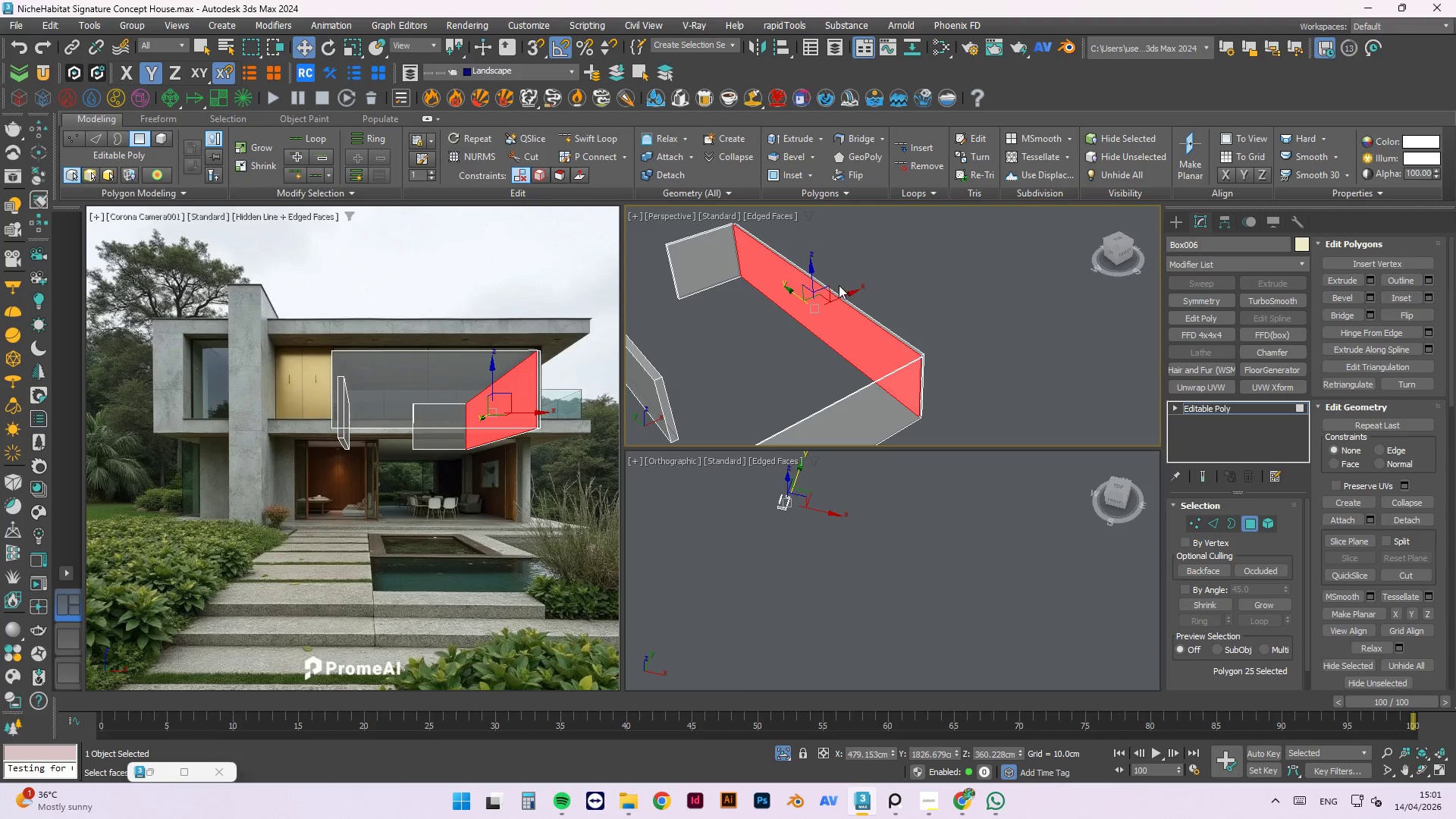 
scroll: coordinate [963, 327], scroll_direction: down, amount: 2.0
 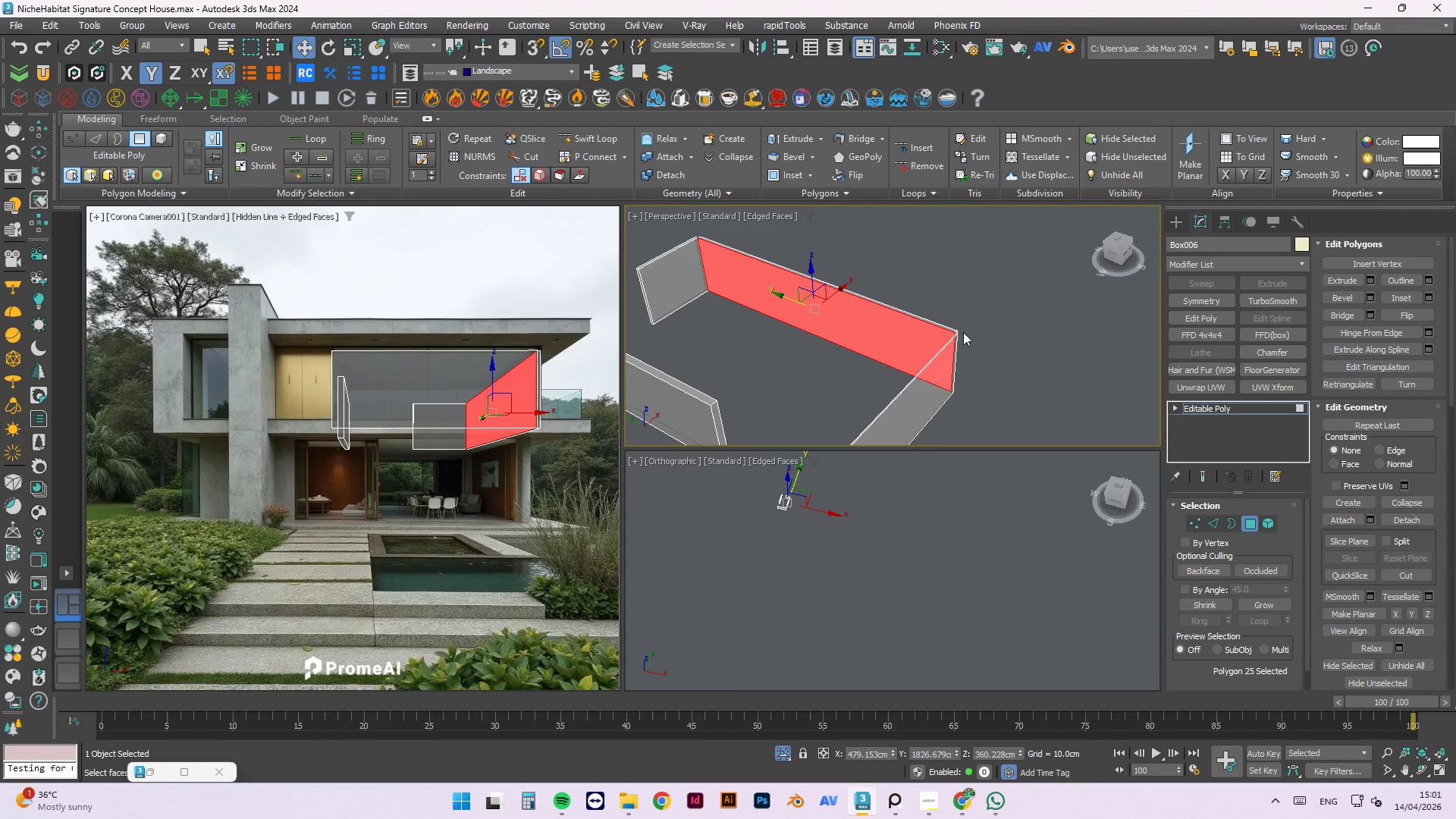 
scroll: coordinate [839, 285], scroll_direction: up, amount: 1.0
 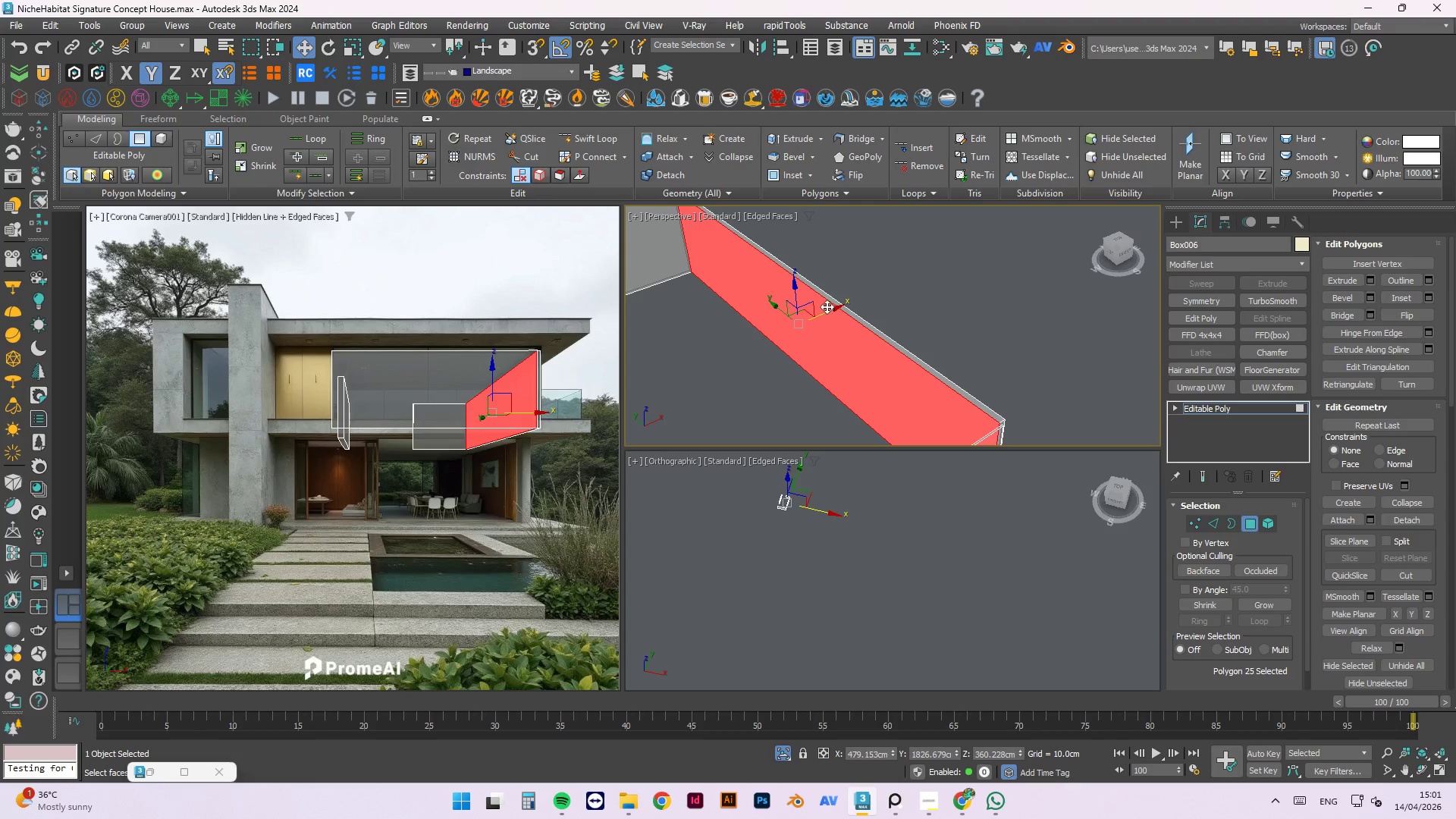 
scroll: coordinate [827, 306], scroll_direction: down, amount: 1.0
 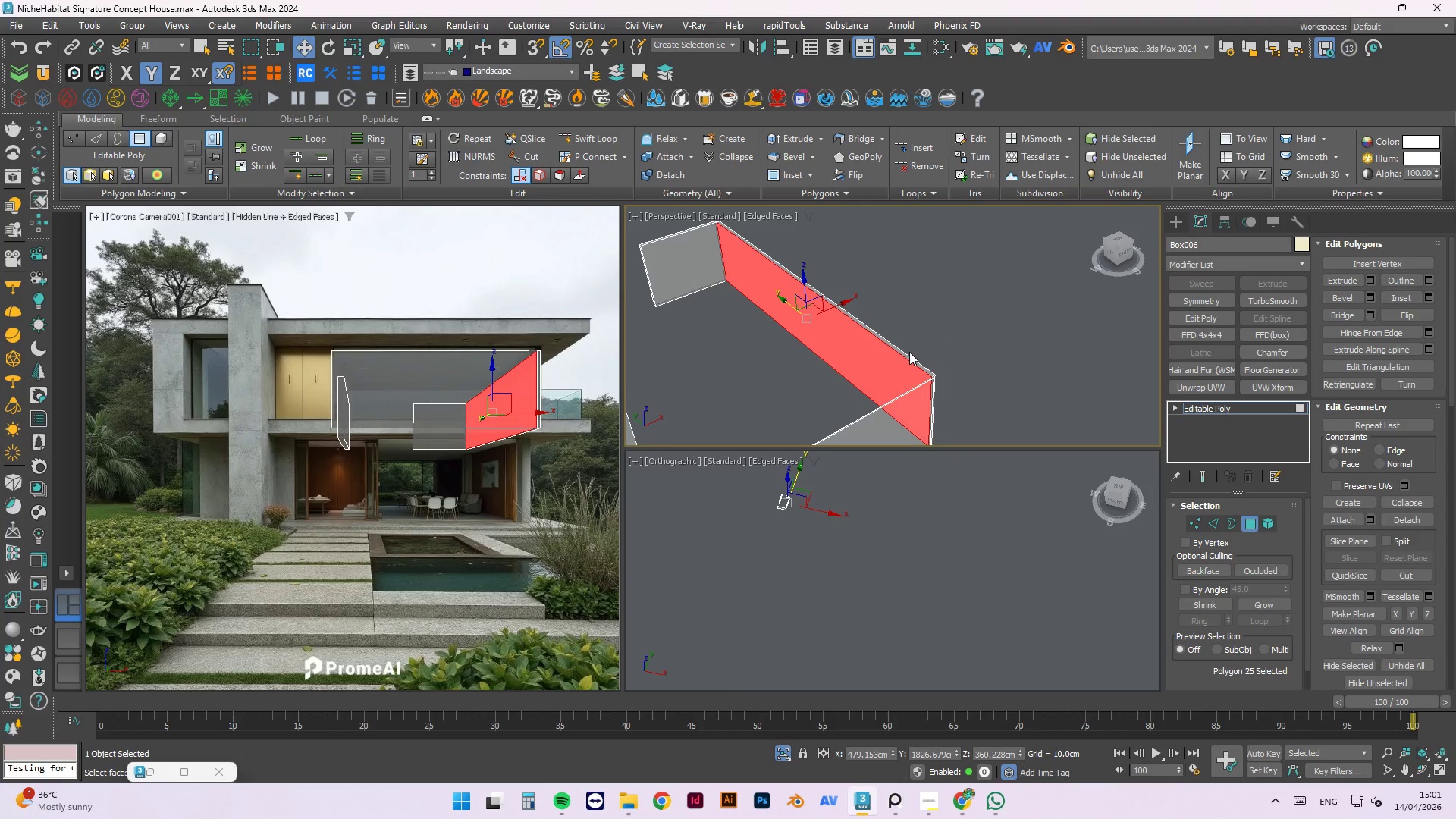 
scroll: coordinate [769, 291], scroll_direction: up, amount: 2.0
 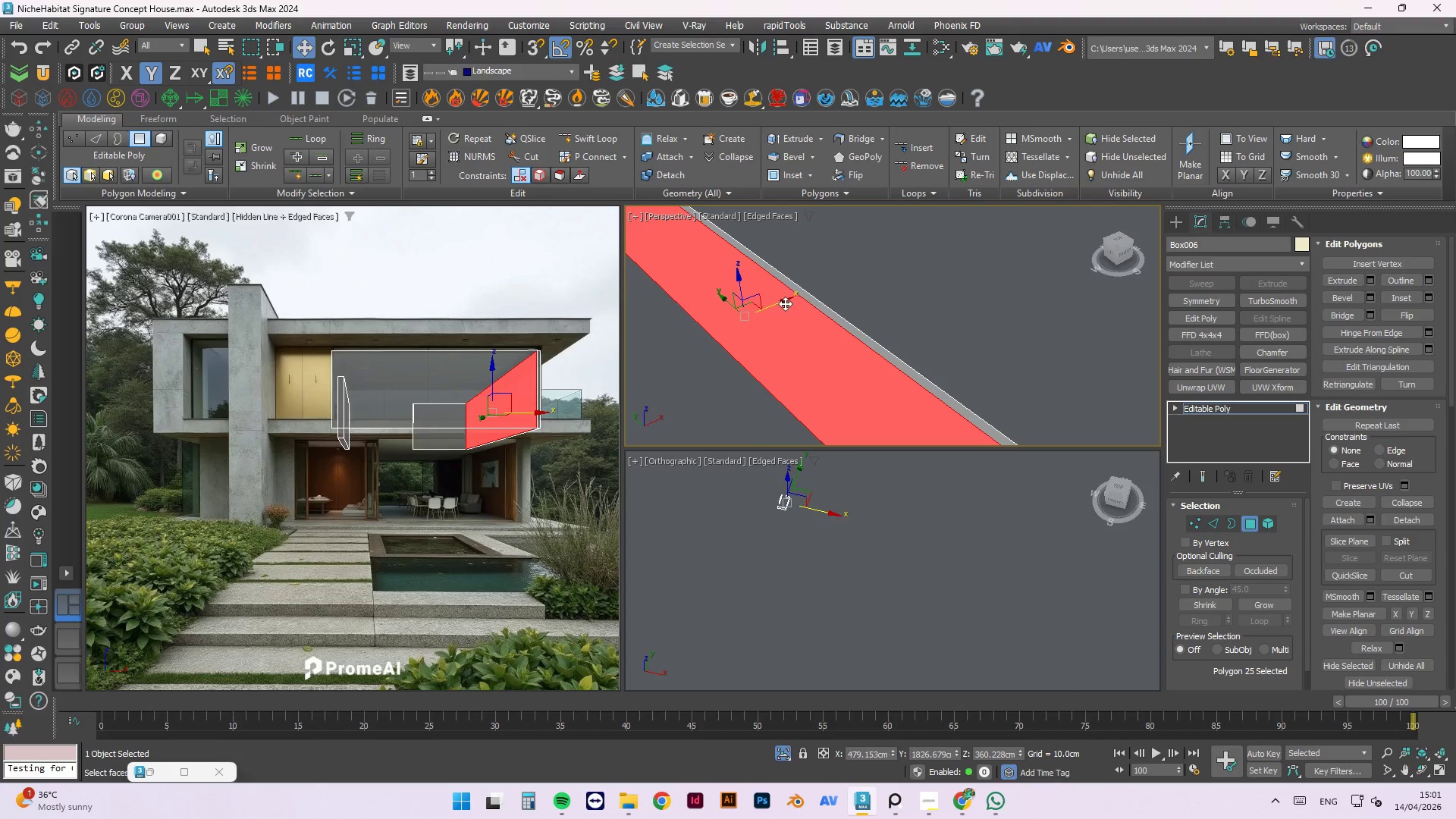 
scroll: coordinate [807, 299], scroll_direction: down, amount: 1.0
 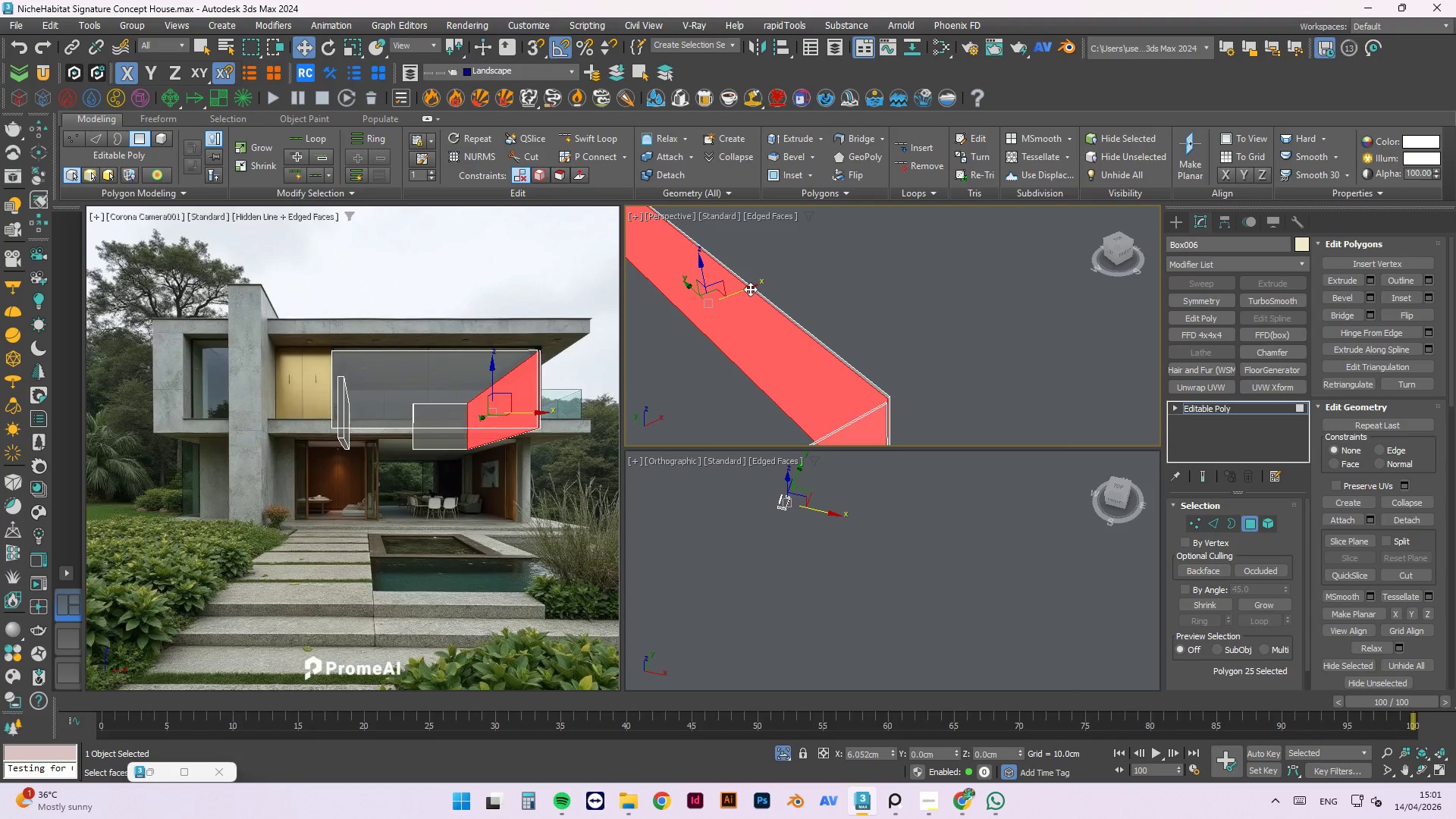 
wait(5.22)
 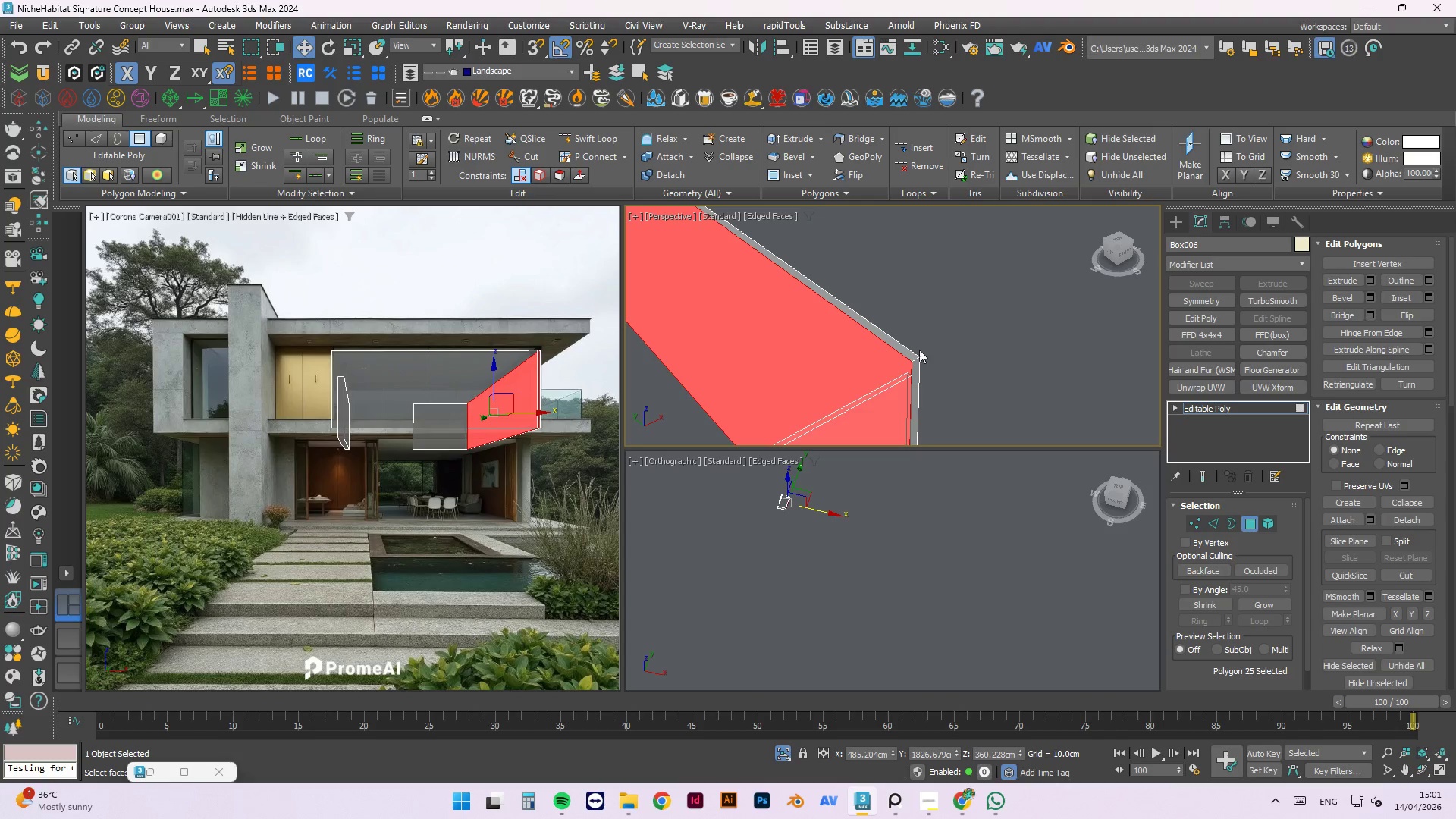 
left_click([952, 326])
 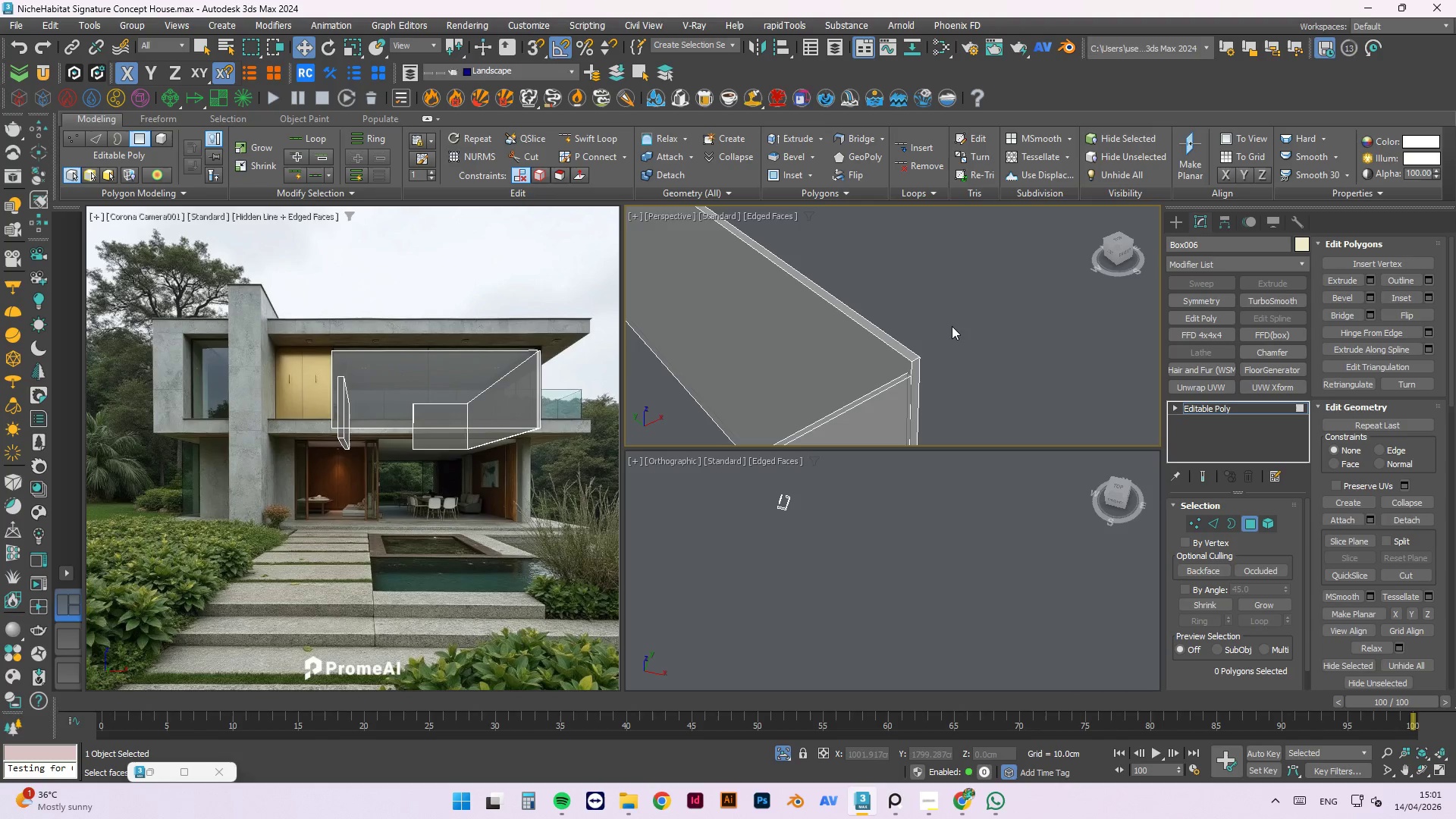 
scroll: coordinate [924, 342], scroll_direction: up, amount: 1.0
 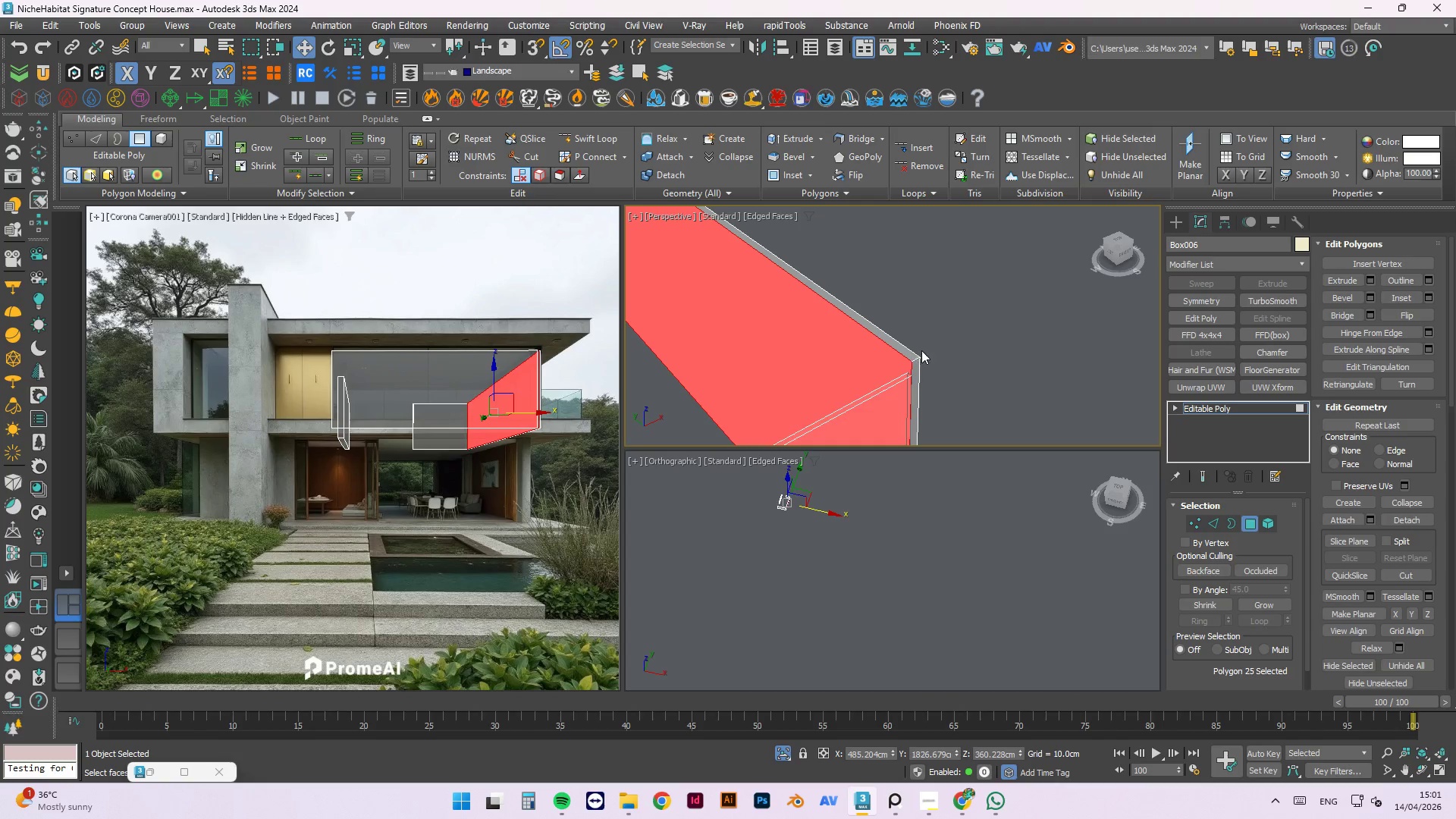 
scroll: coordinate [954, 342], scroll_direction: down, amount: 2.0
 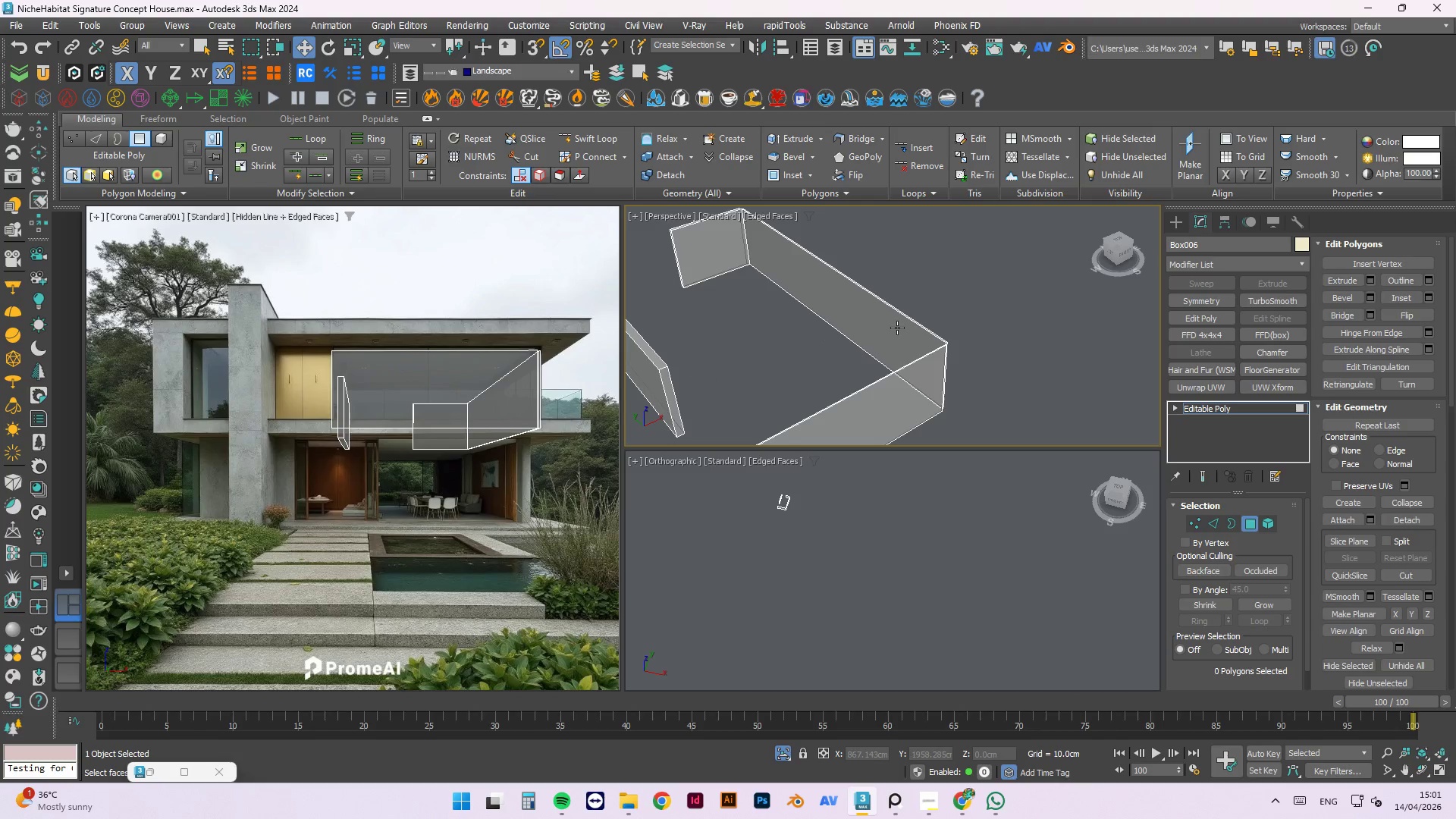 
left_click([897, 328])
 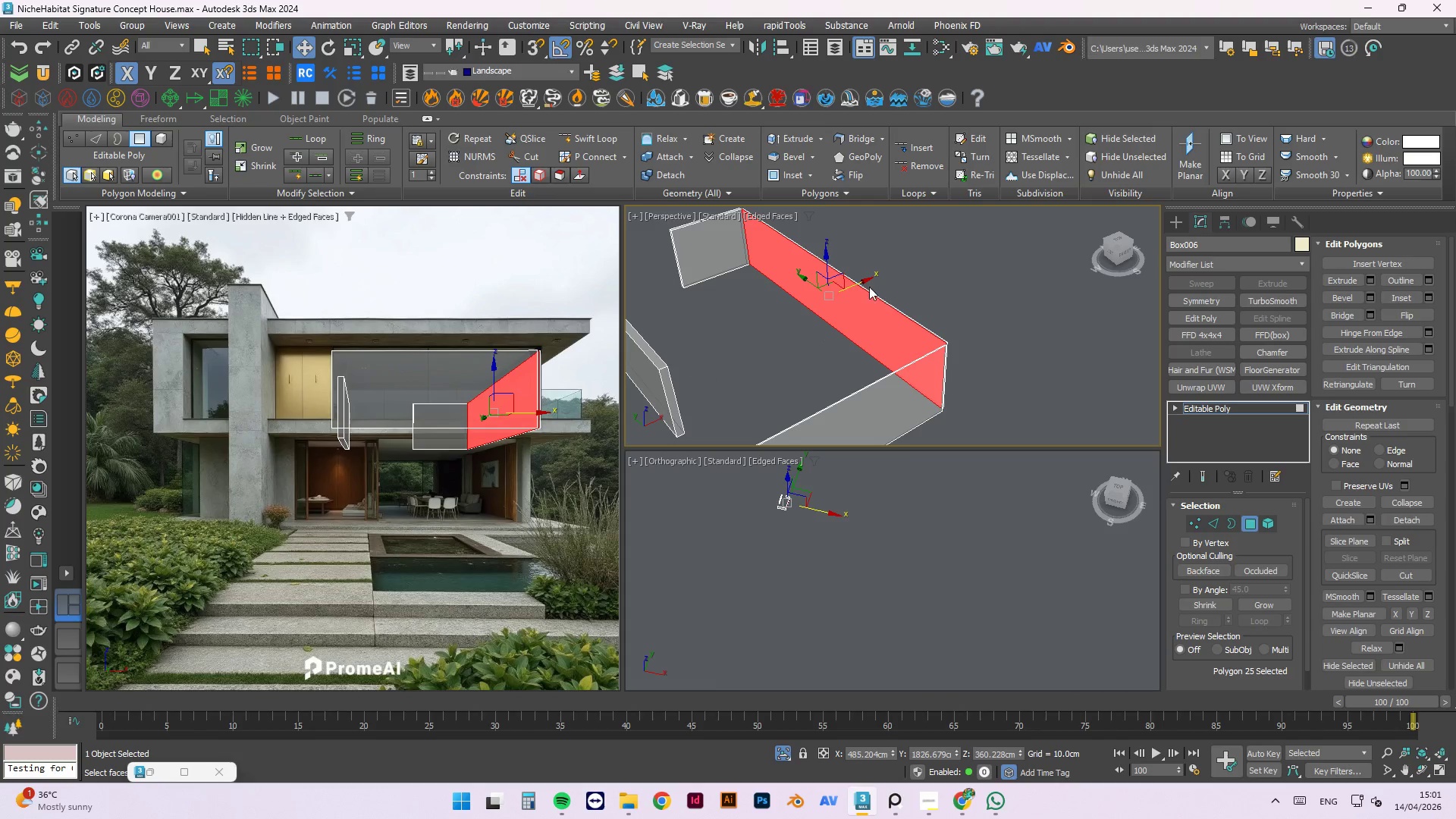 
scroll: coordinate [885, 274], scroll_direction: up, amount: 2.0
 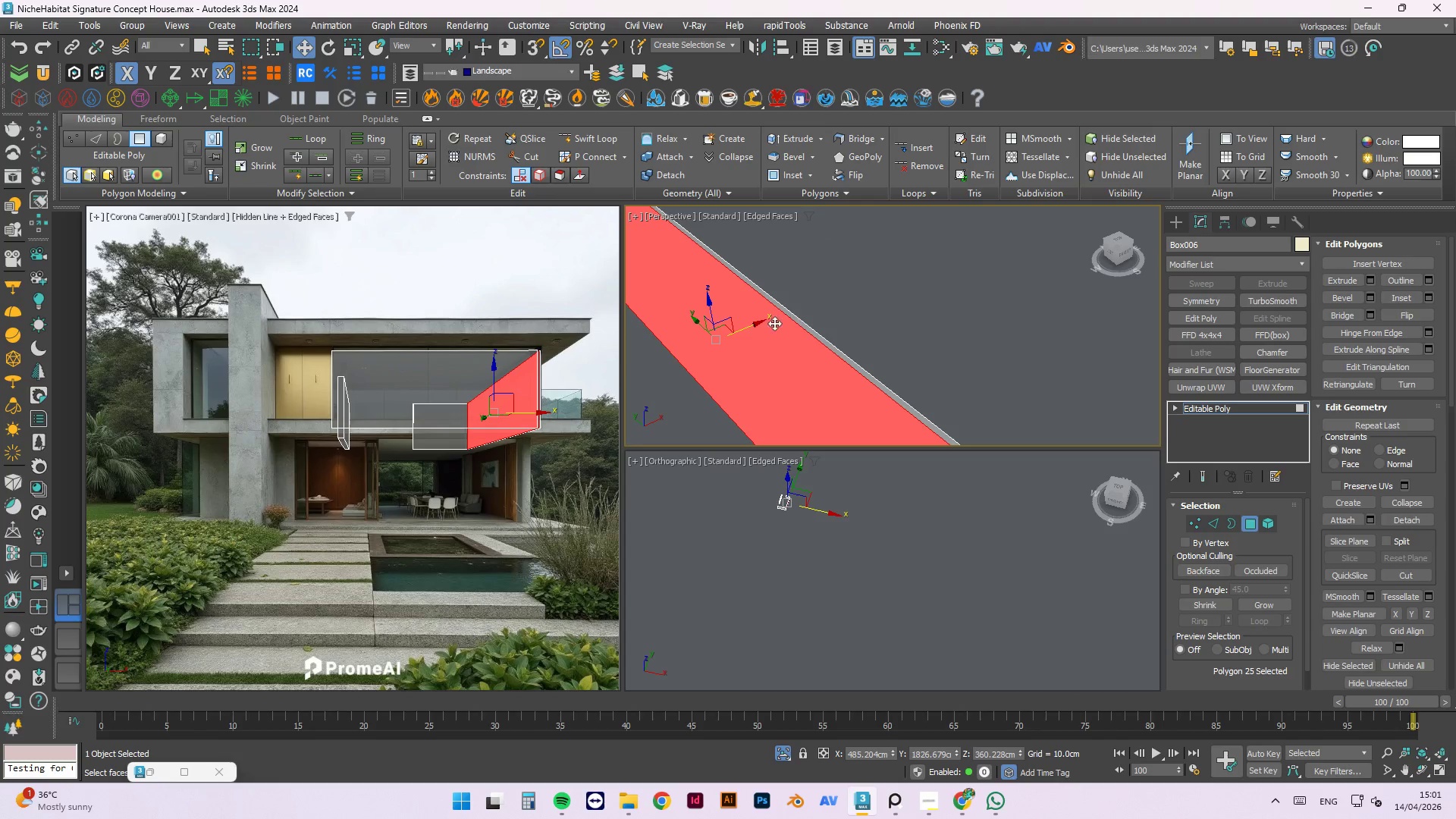 
hold_key(key=AltLeft, duration=0.67)
 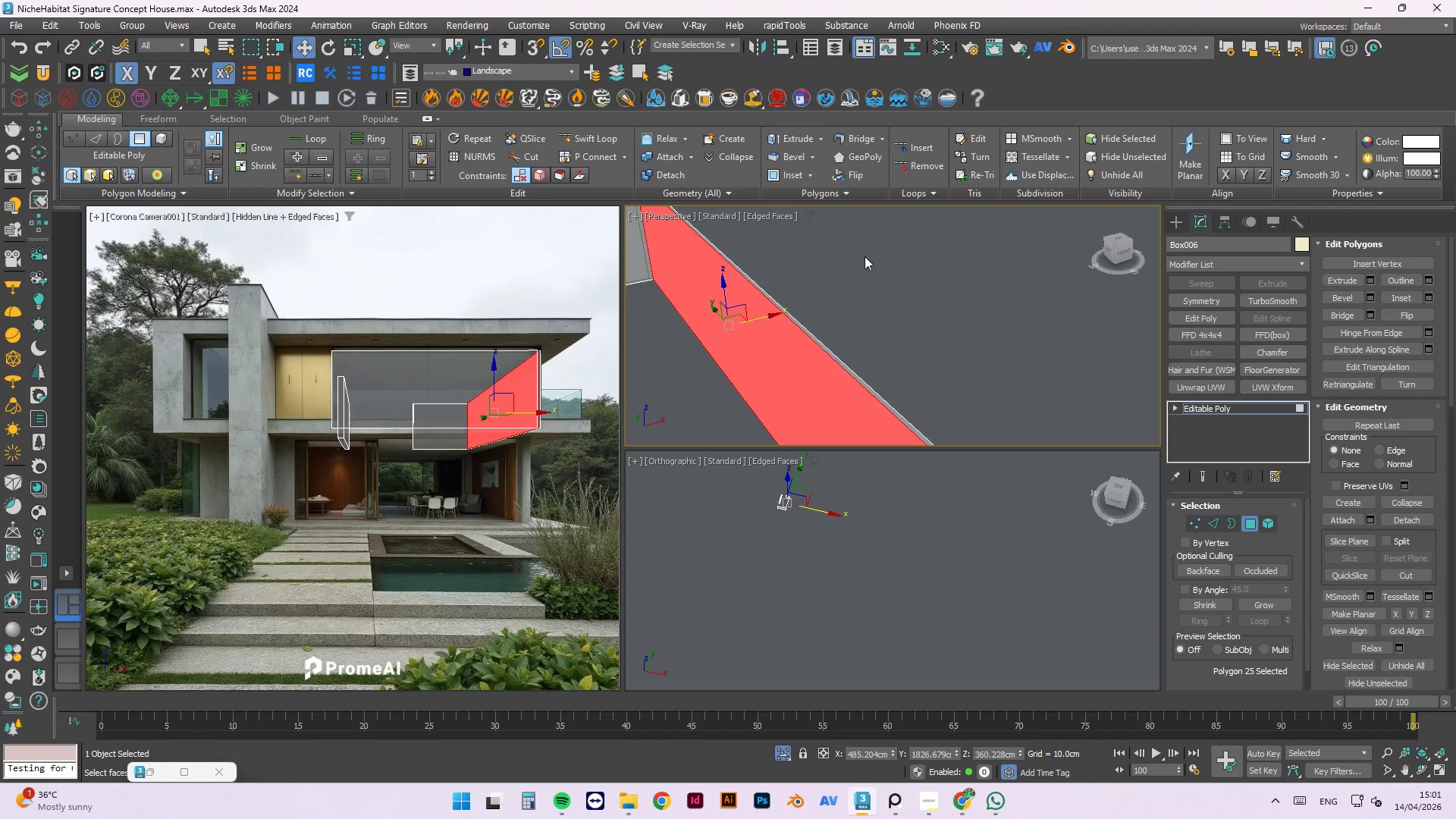 
scroll: coordinate [854, 256], scroll_direction: down, amount: 2.0
 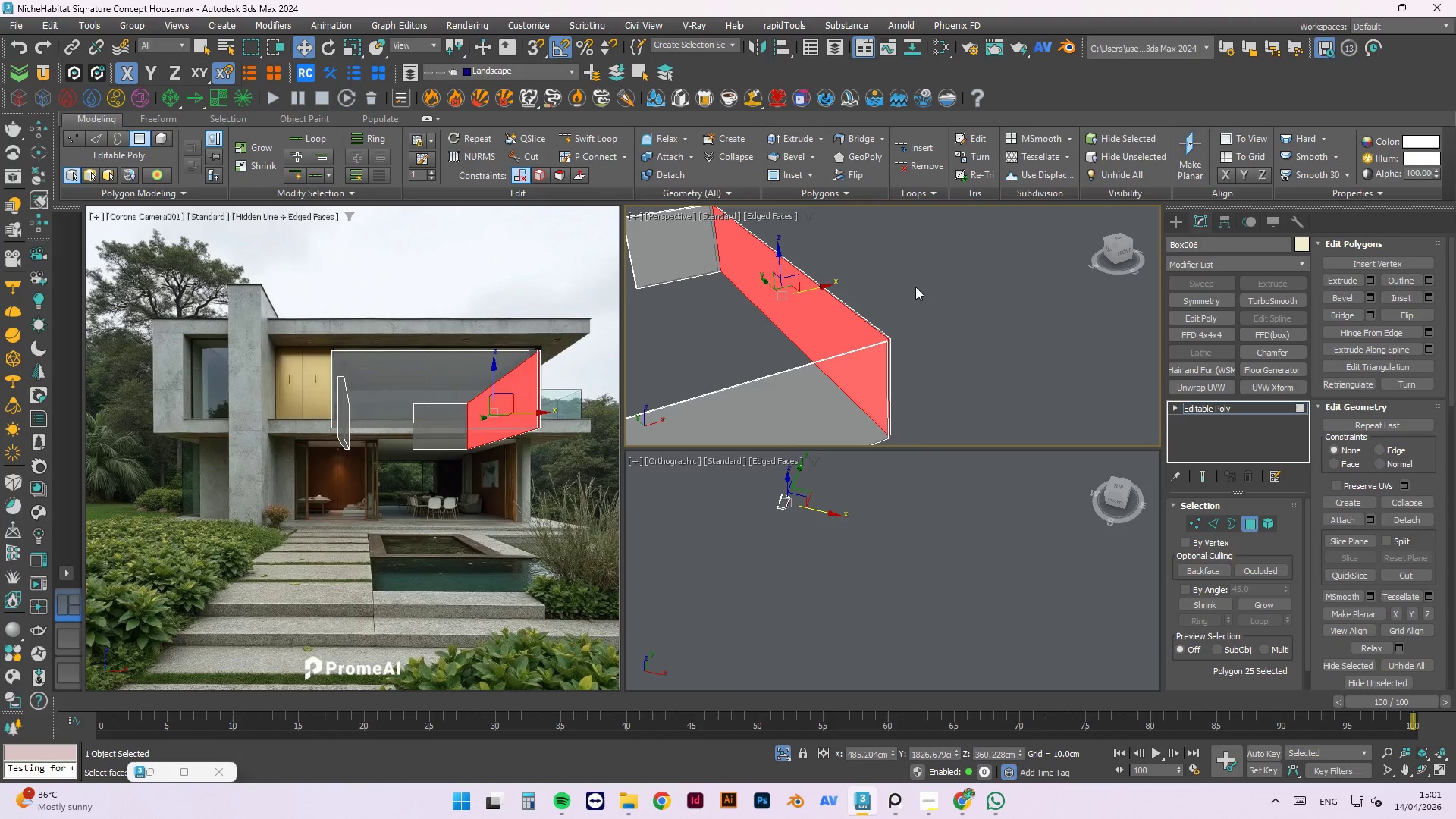 
scroll: coordinate [914, 287], scroll_direction: up, amount: 1.0
 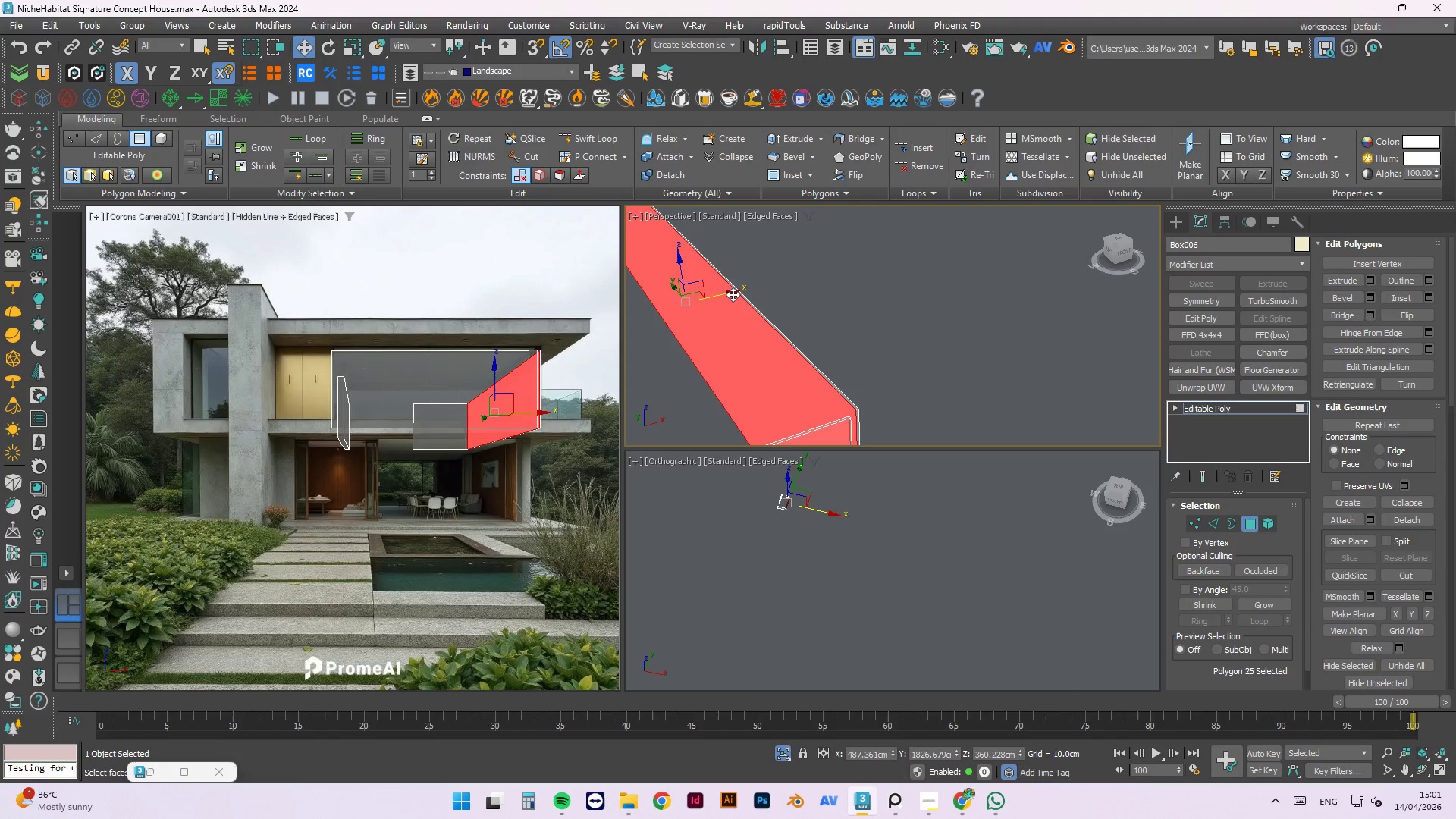 
wait(9.06)
 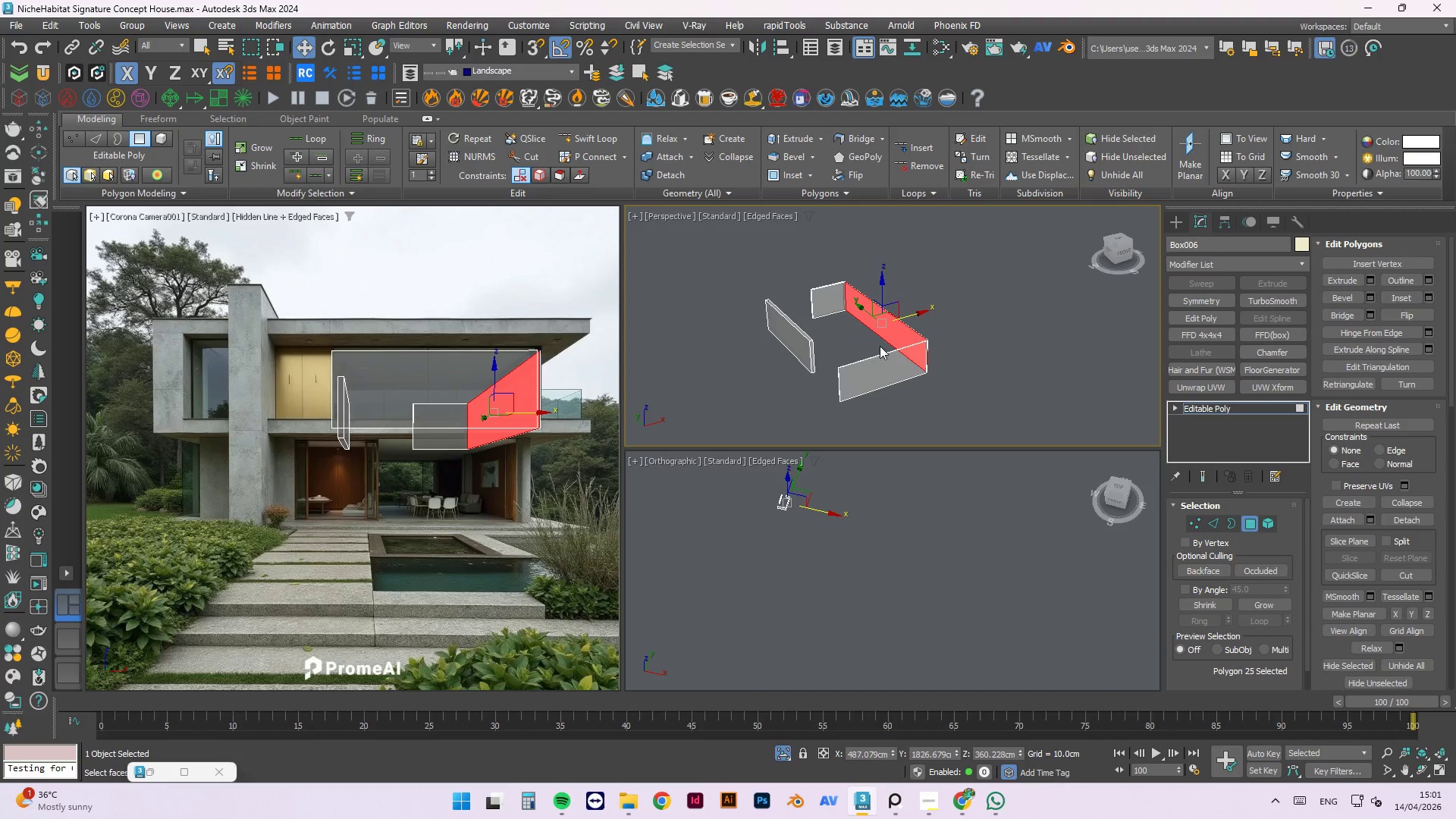 
hold_key(key=AltLeft, duration=0.48)
 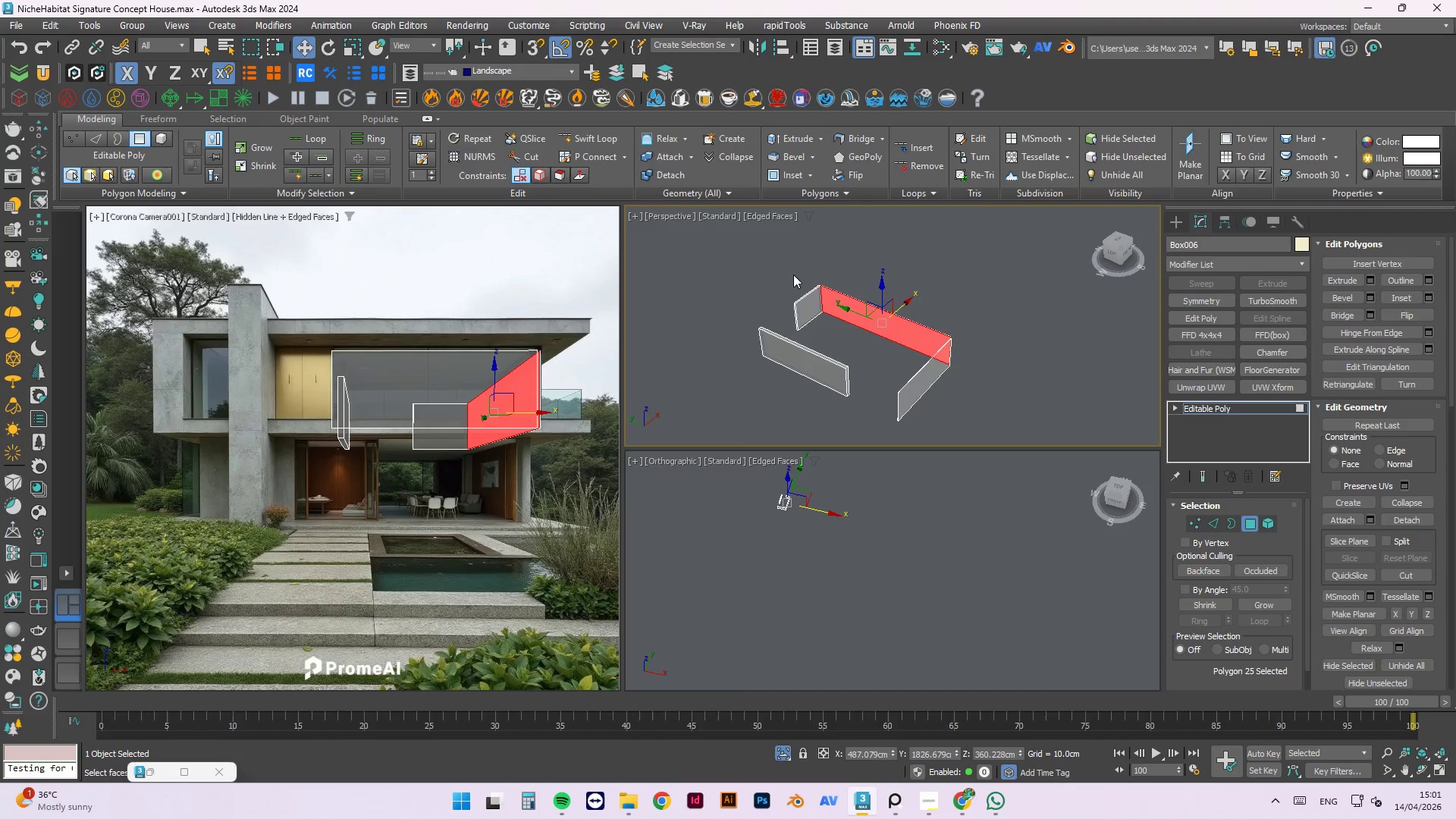 
scroll: coordinate [943, 337], scroll_direction: down, amount: 3.0
 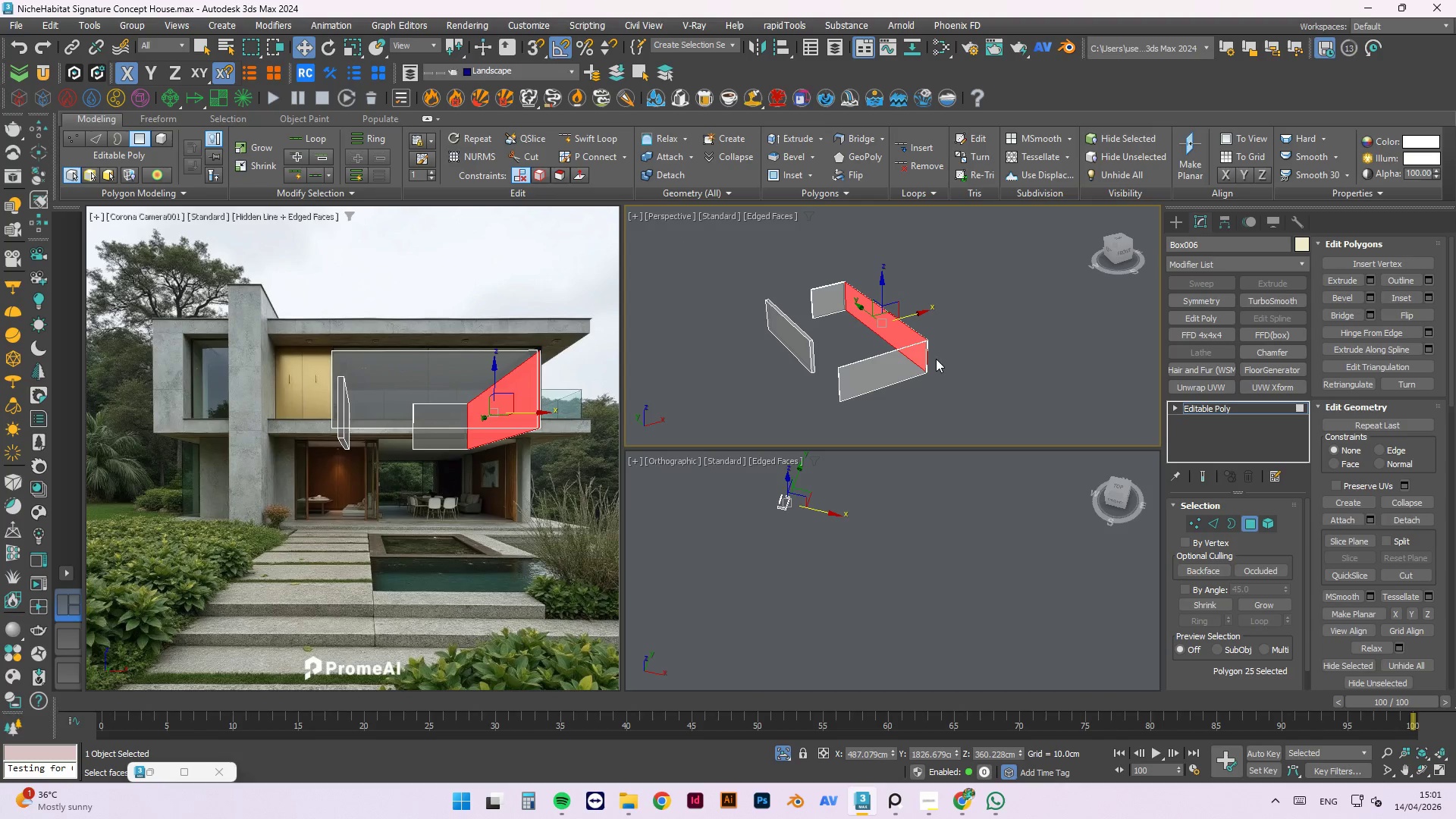 
scroll: coordinate [863, 380], scroll_direction: up, amount: 5.0
 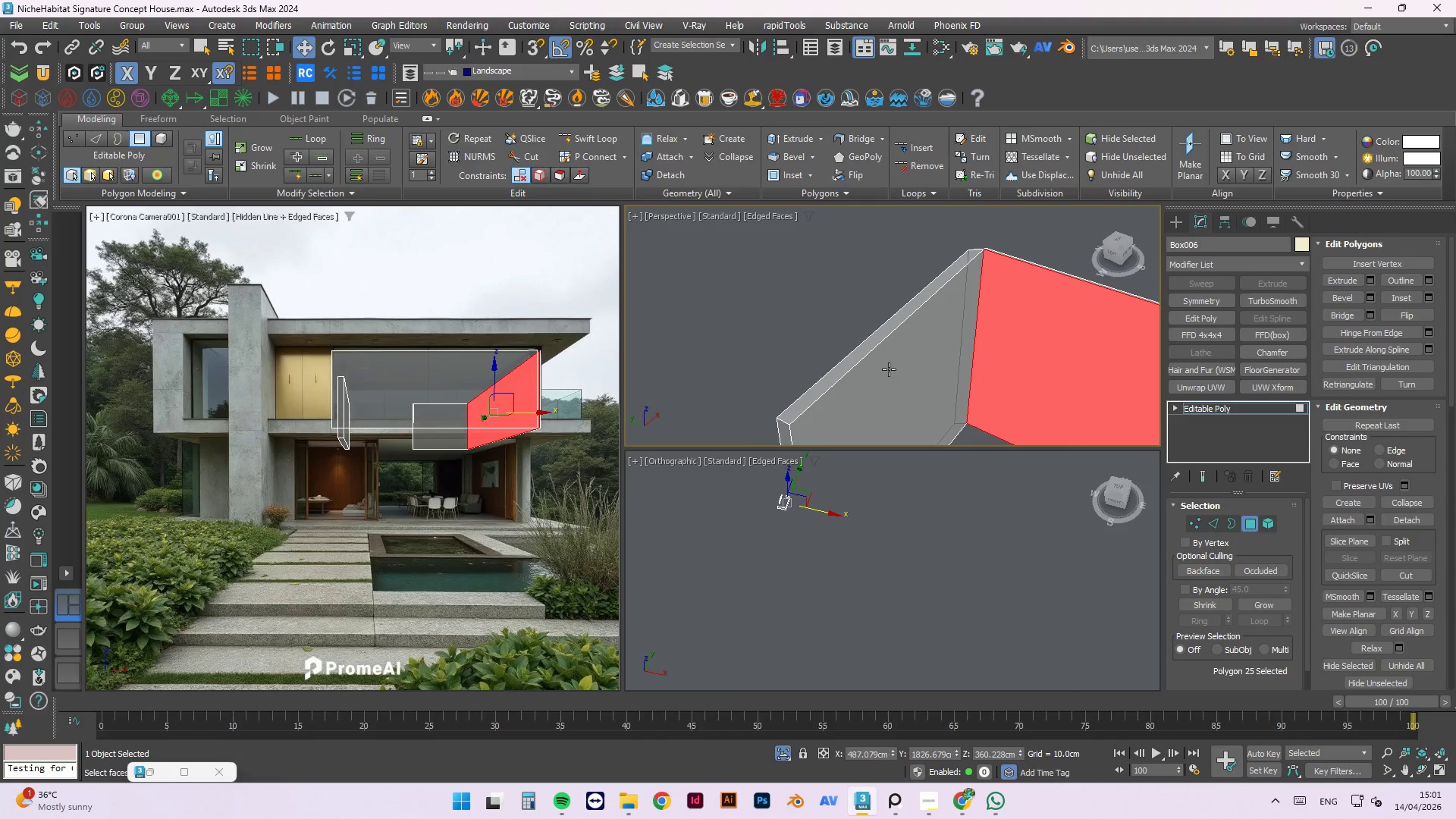 
hold_key(key=AltLeft, duration=0.75)
 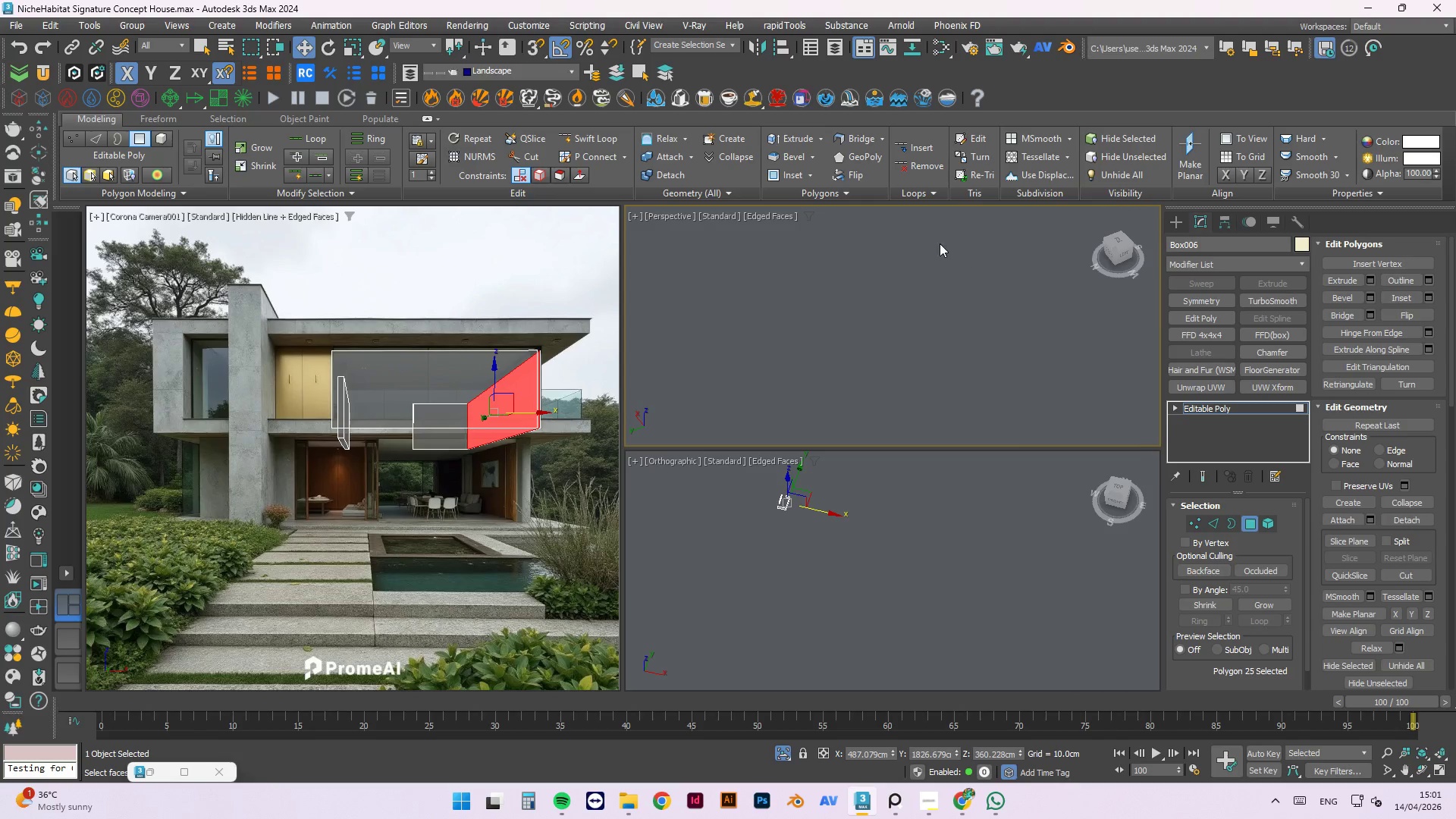 
scroll: coordinate [908, 341], scroll_direction: down, amount: 2.0
 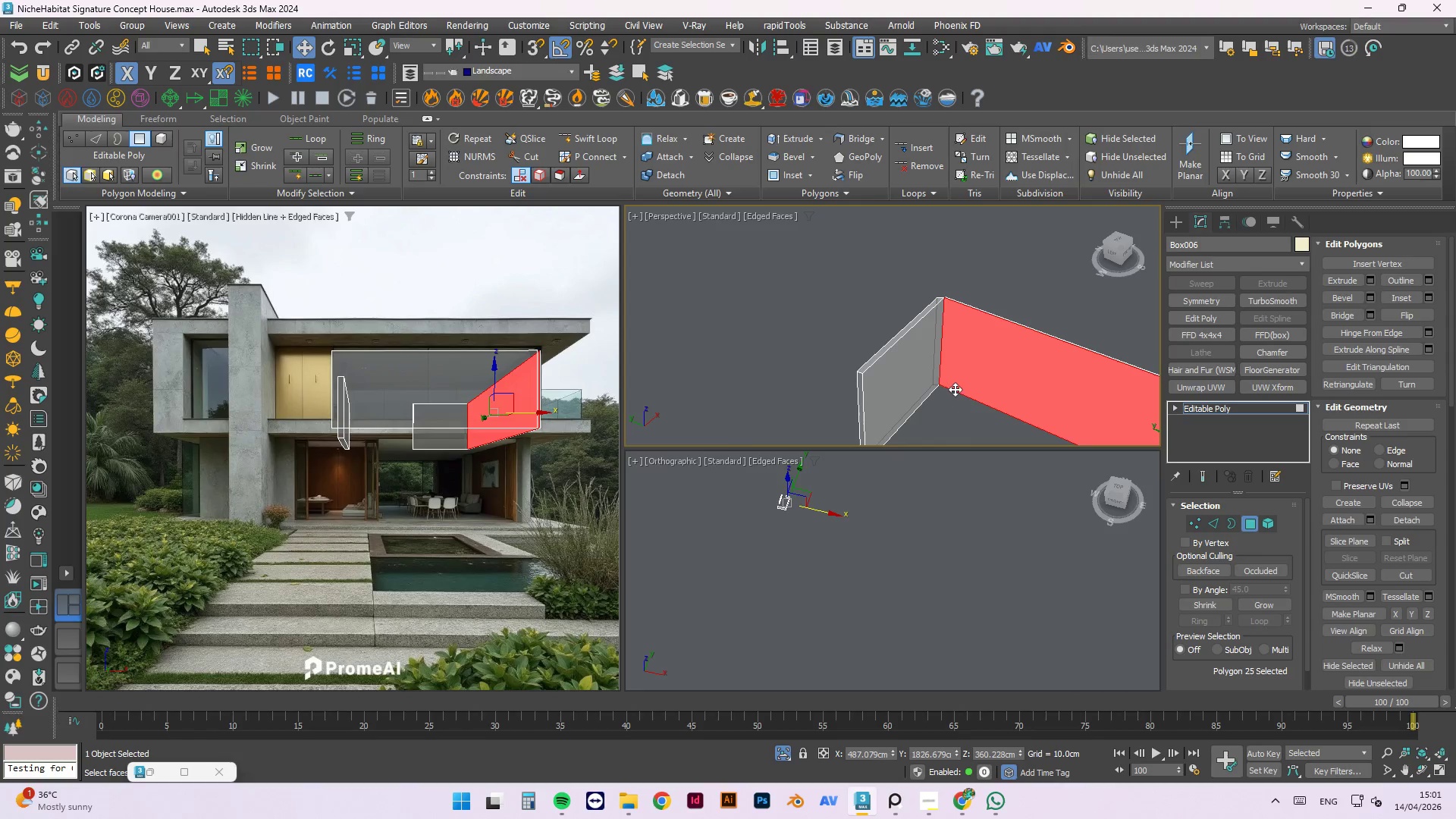 
scroll: coordinate [901, 300], scroll_direction: up, amount: 3.0
 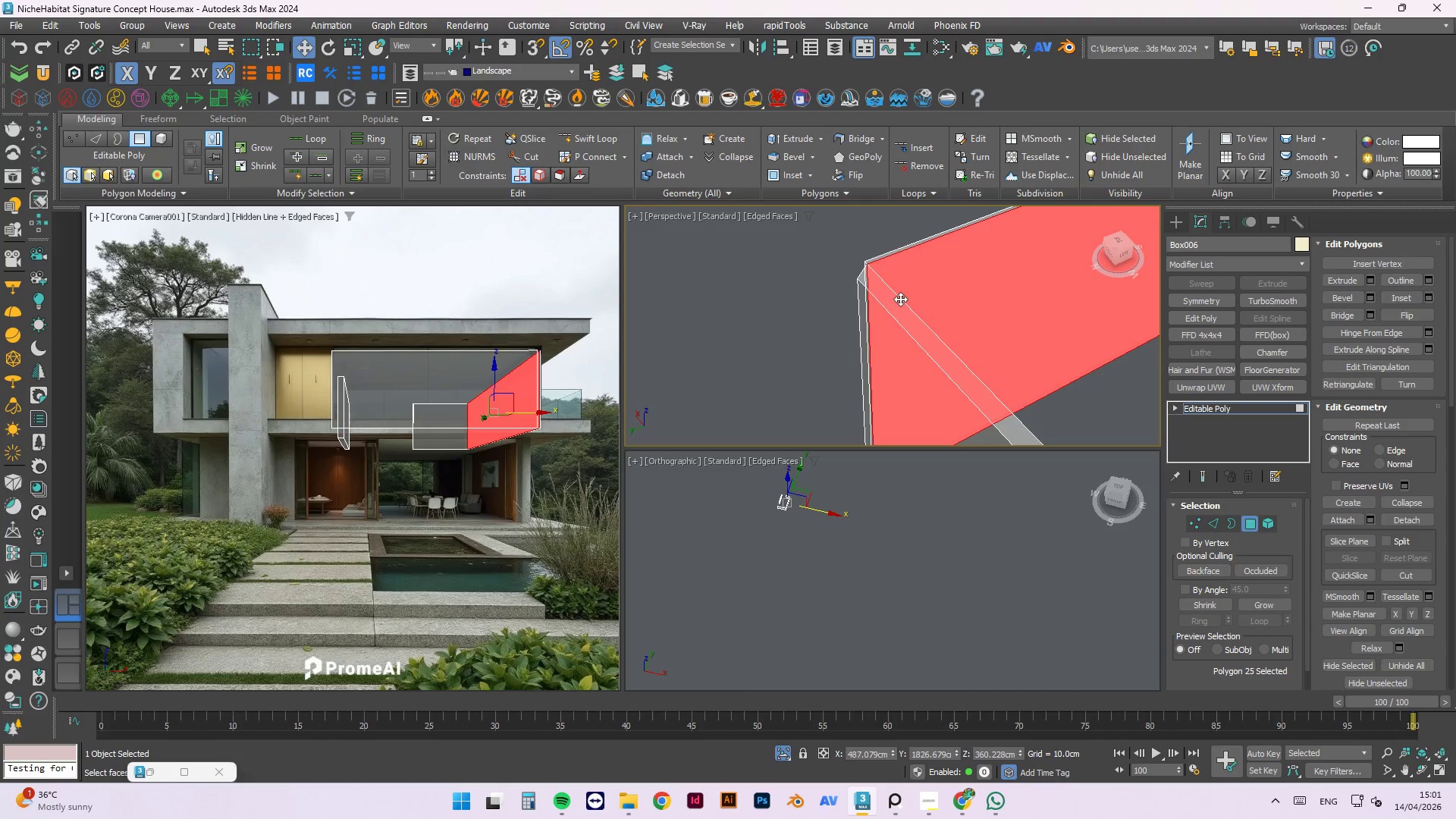 
hold_key(key=AltLeft, duration=0.52)
 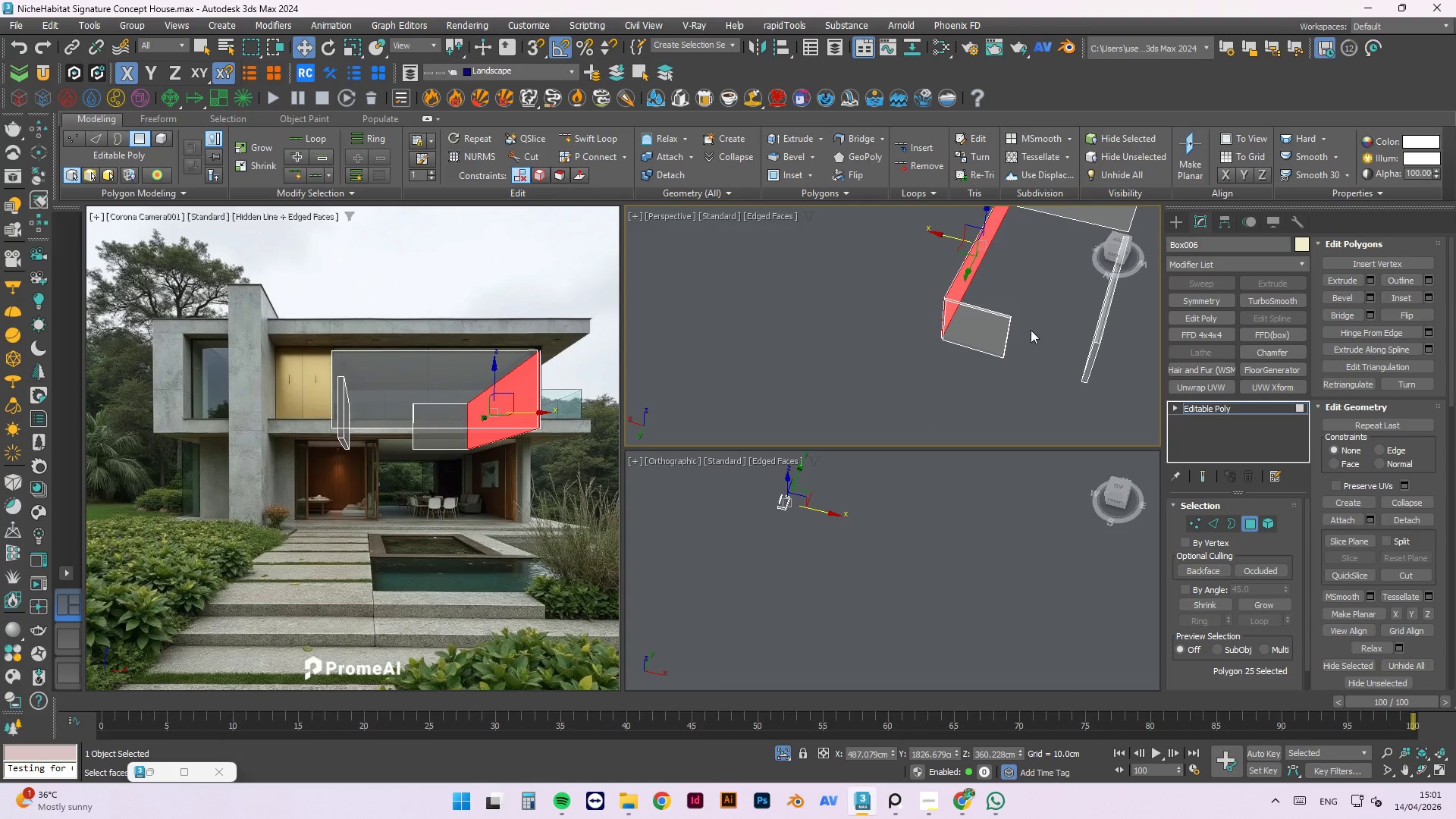 
scroll: coordinate [897, 301], scroll_direction: down, amount: 2.0
 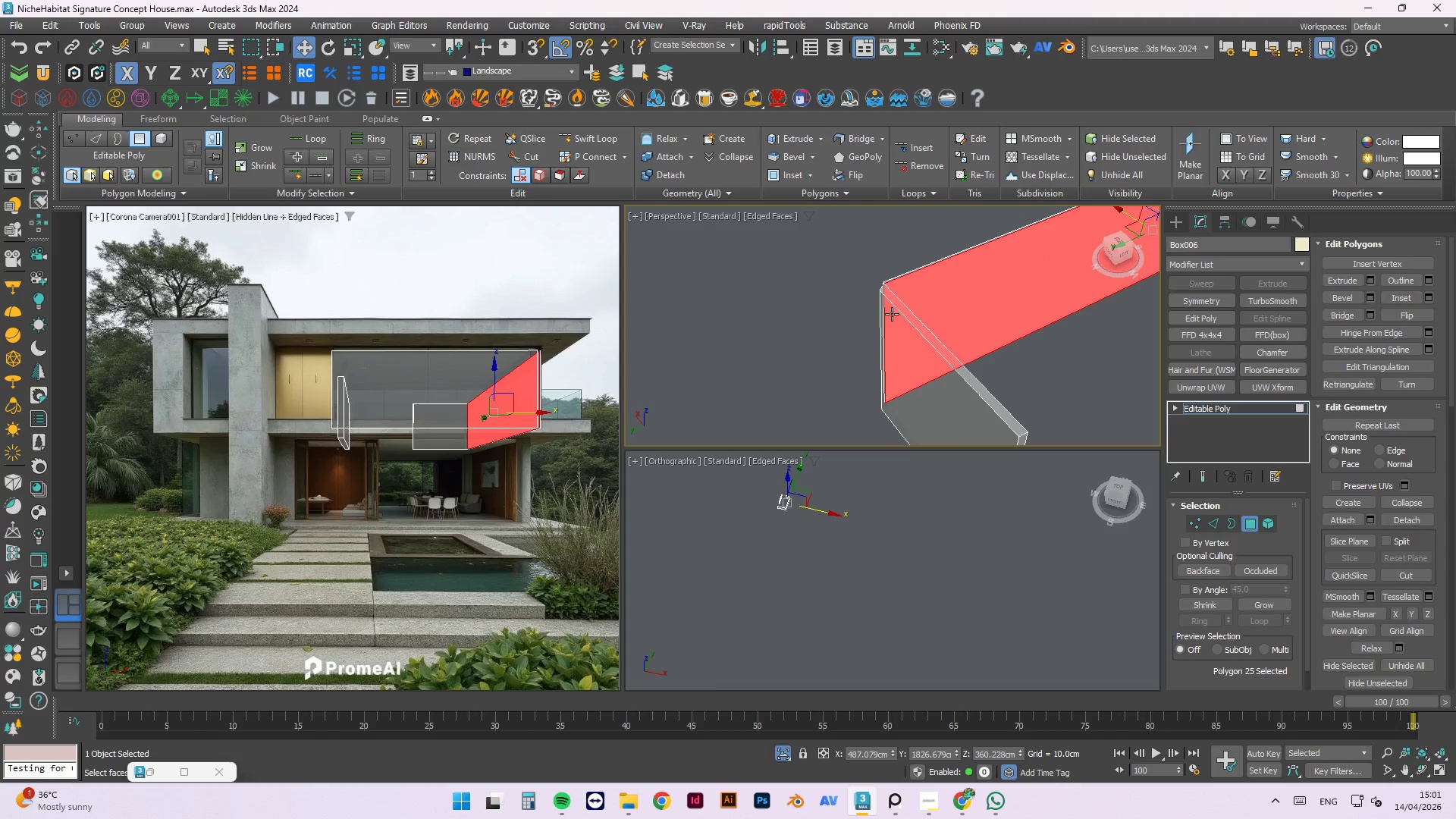 
hold_key(key=AltLeft, duration=1.51)
scroll: coordinate [1006, 326], scroll_direction: down, amount: 1.0
 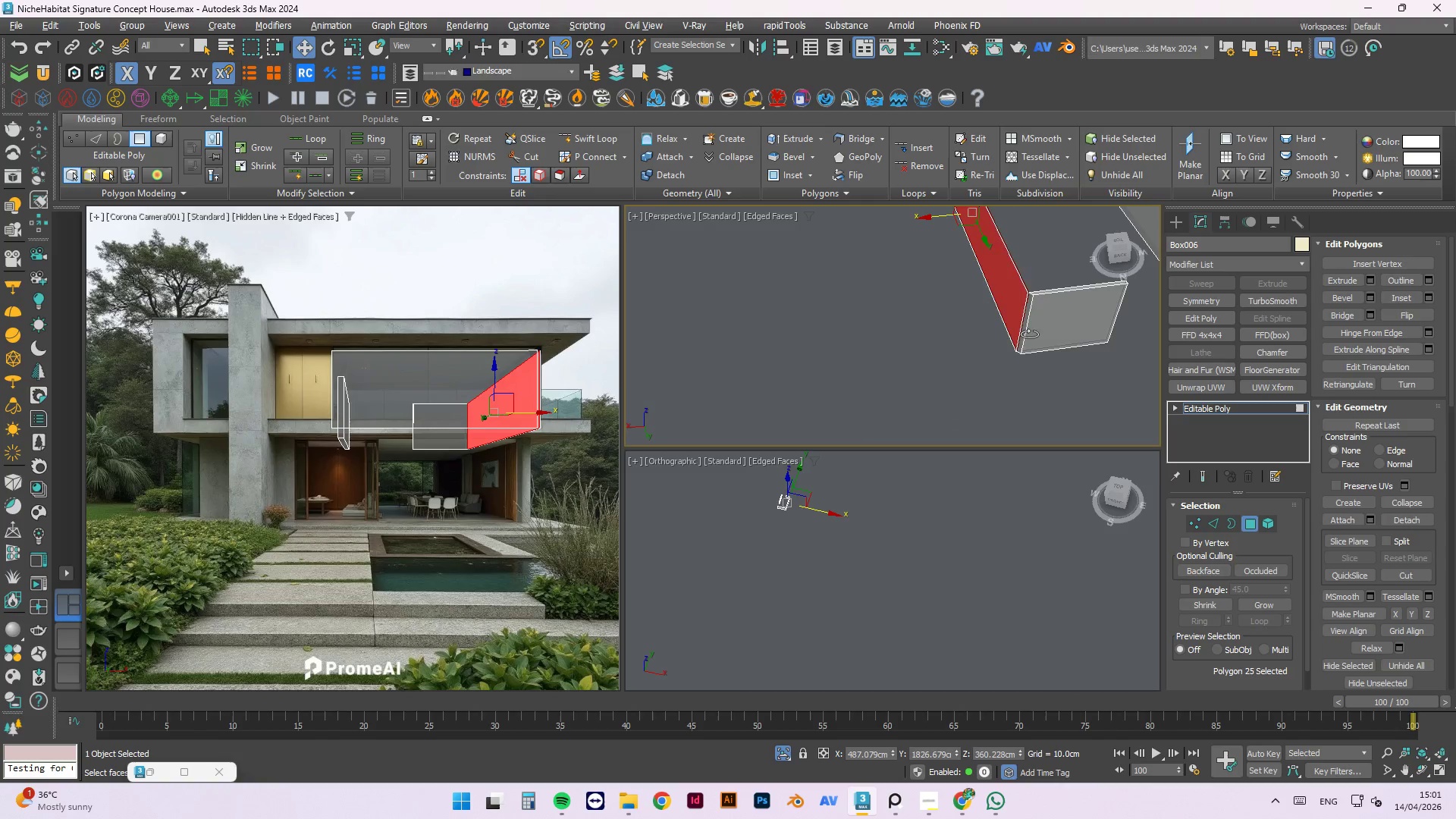 
hold_key(key=AltLeft, duration=0.64)
 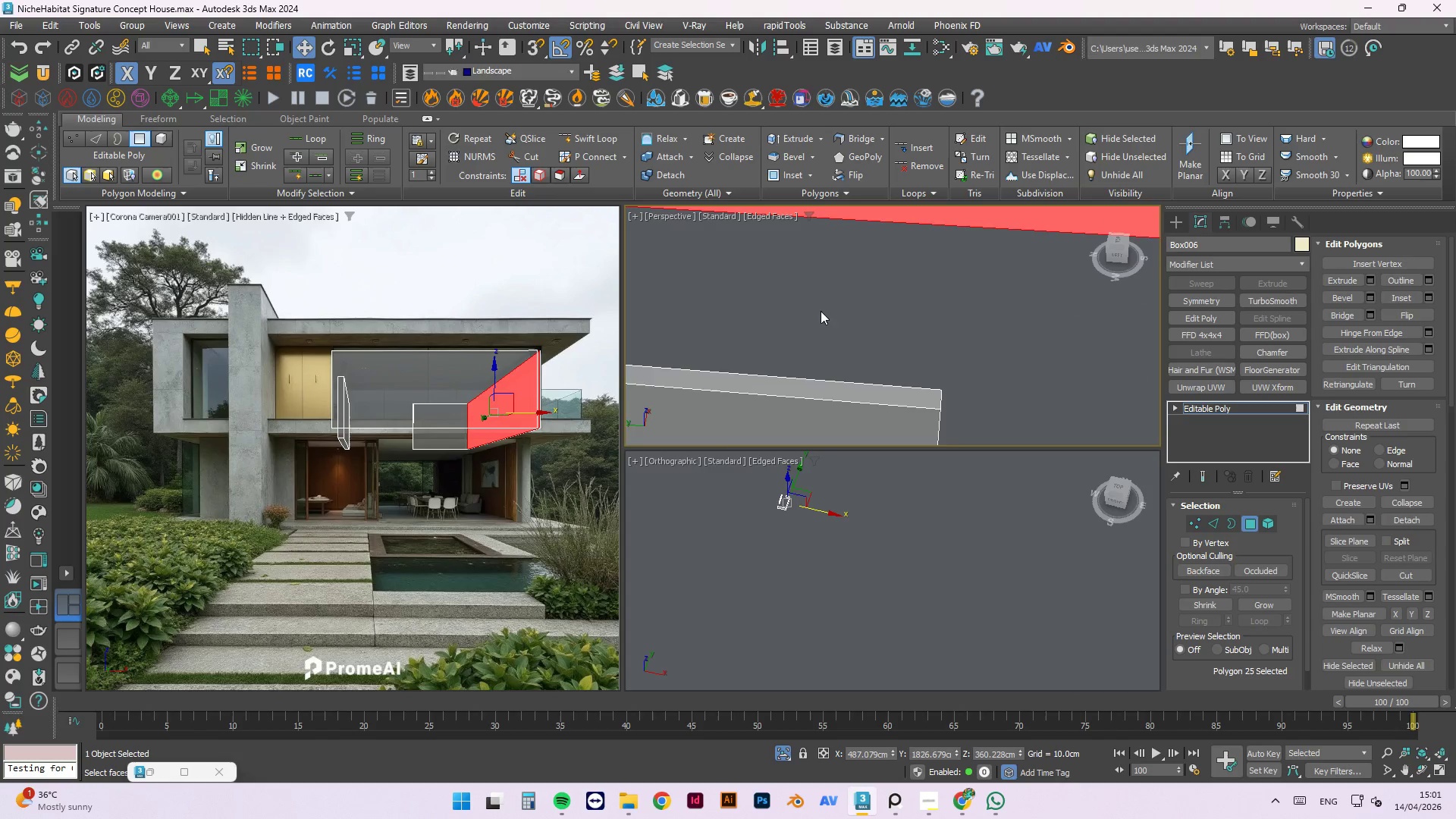 
scroll: coordinate [971, 293], scroll_direction: up, amount: 2.0
 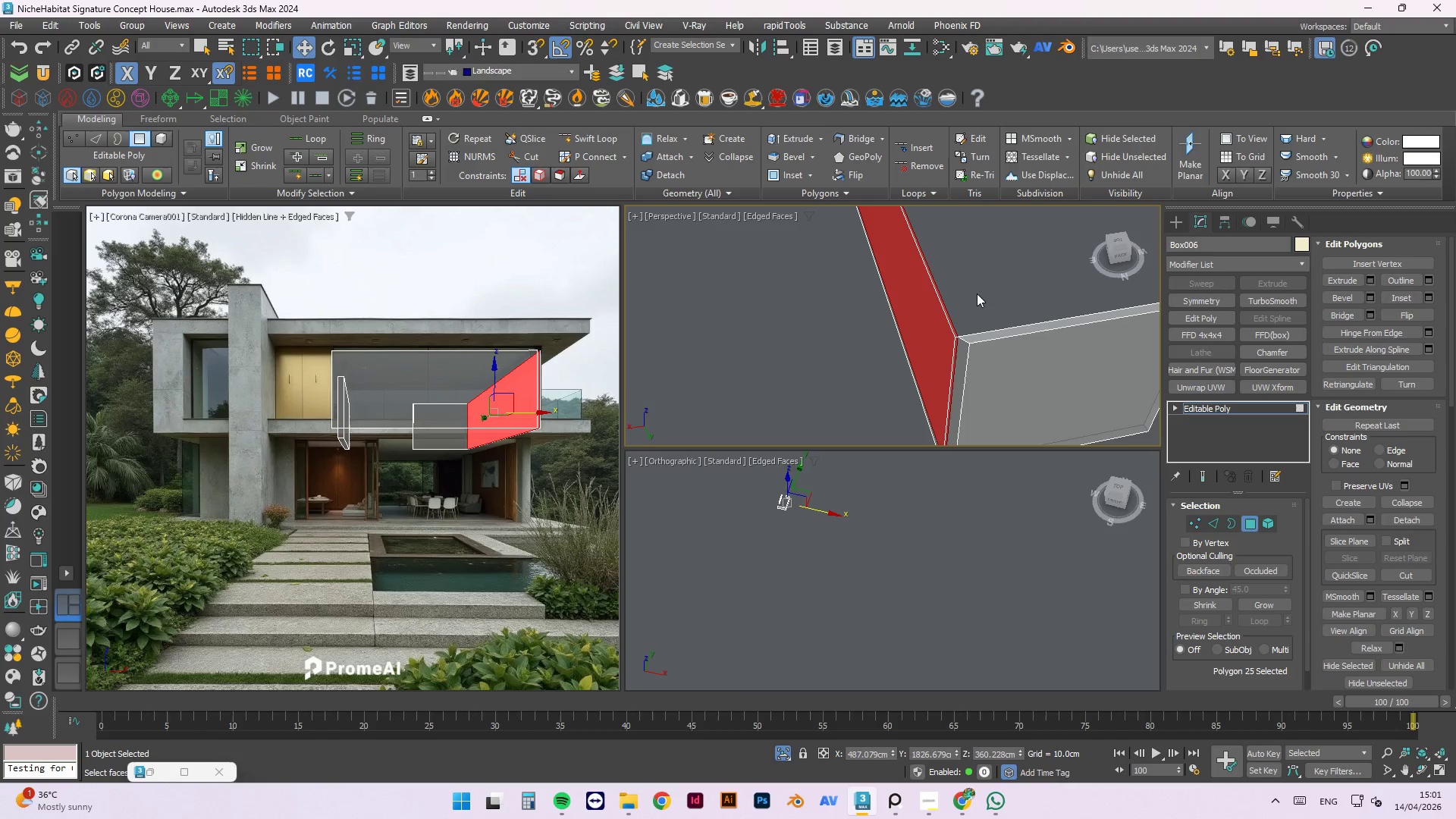 
hold_key(key=AltLeft, duration=0.47)
 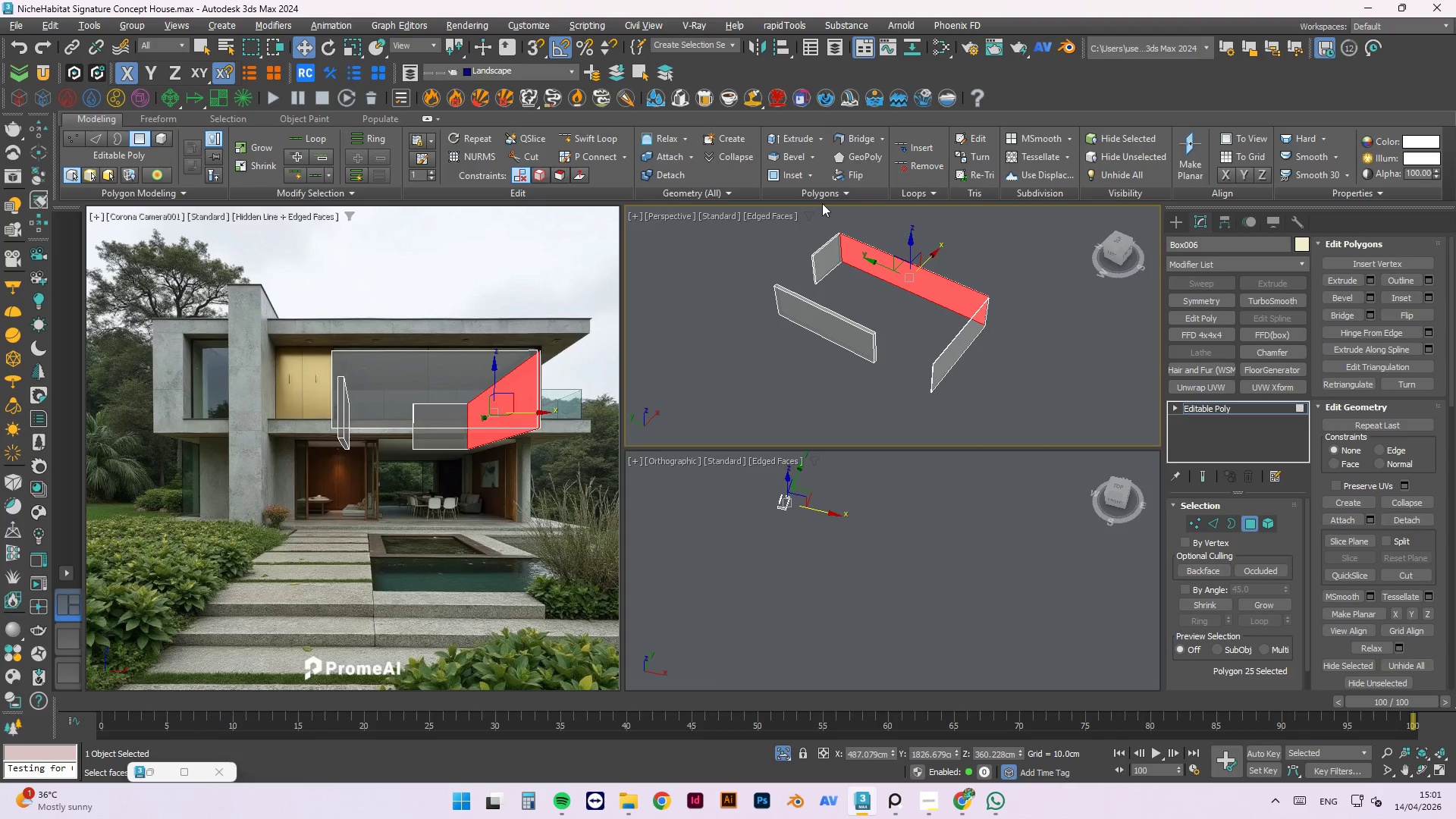 
scroll: coordinate [937, 325], scroll_direction: down, amount: 3.0
 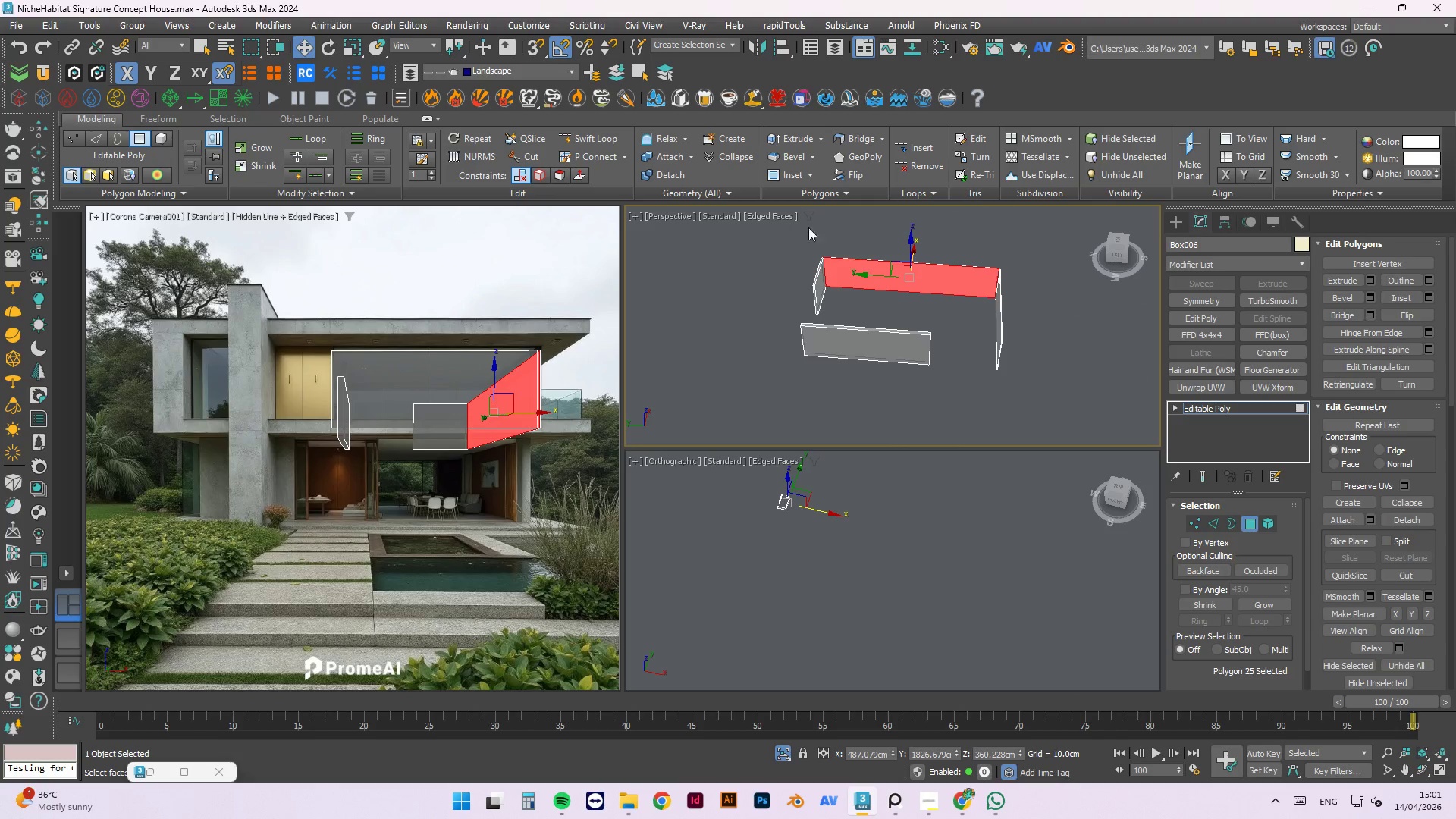 
scroll: coordinate [846, 278], scroll_direction: up, amount: 8.0
 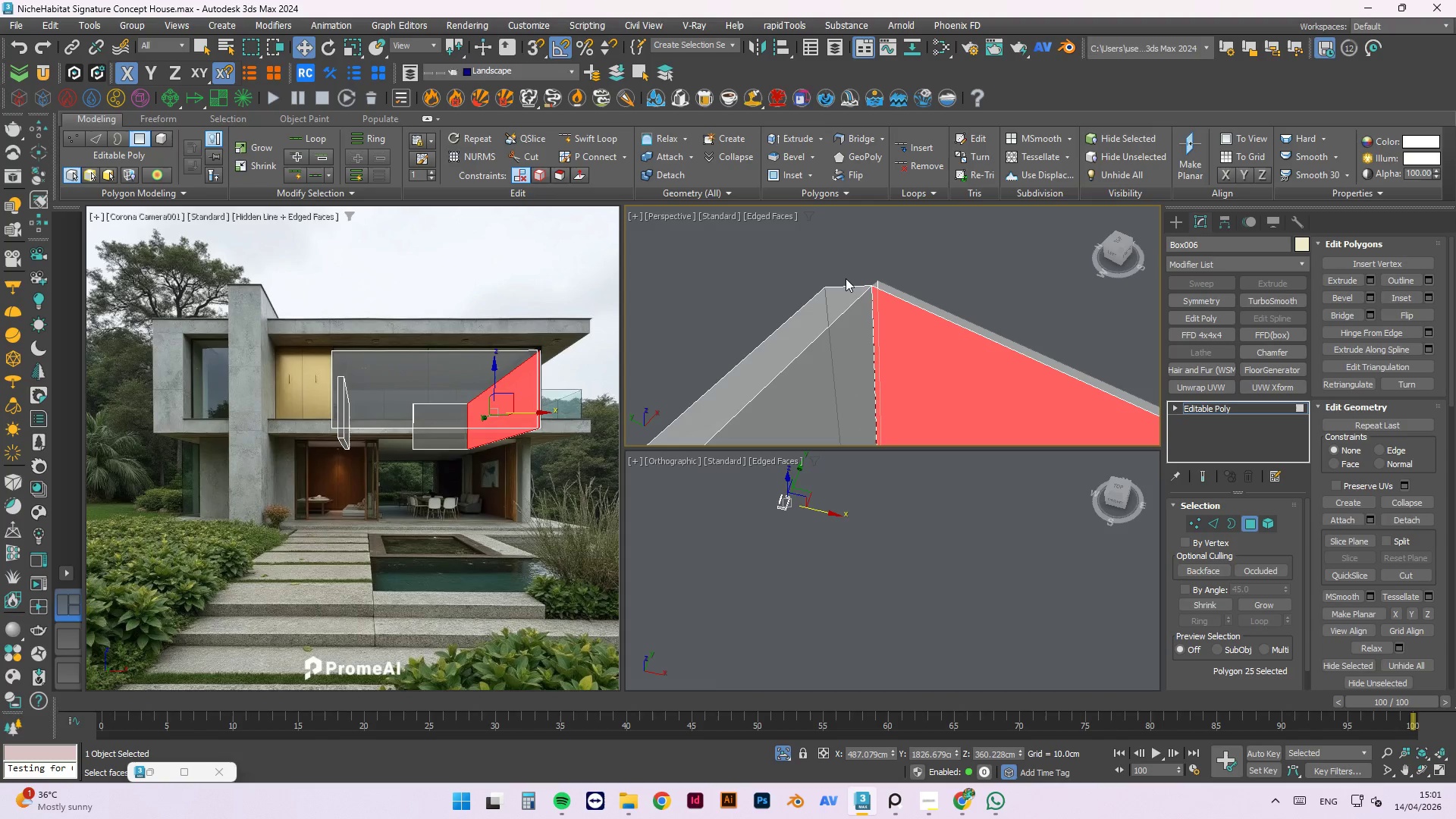 
left_click([872, 253])
 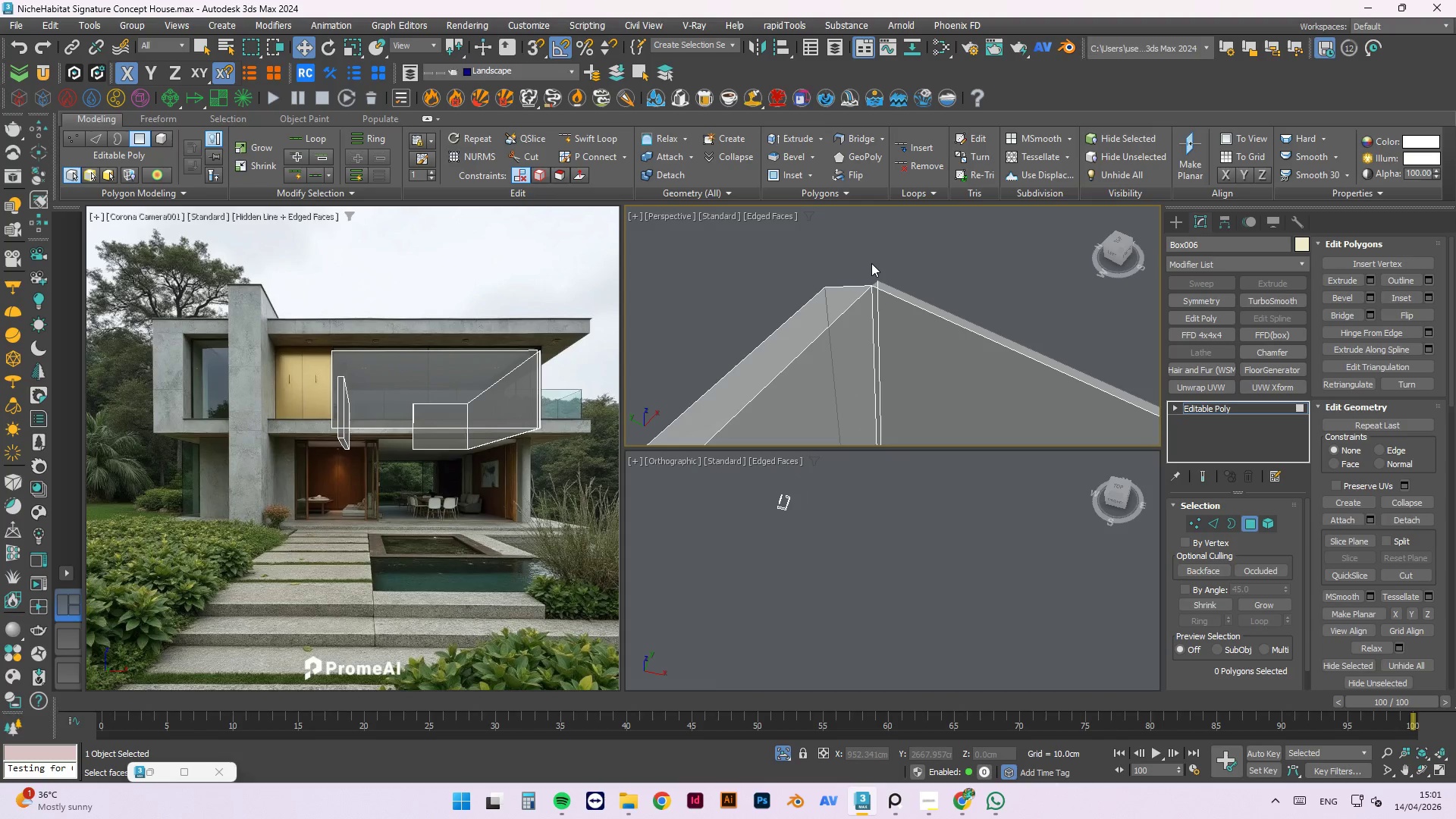 
type(tz)
 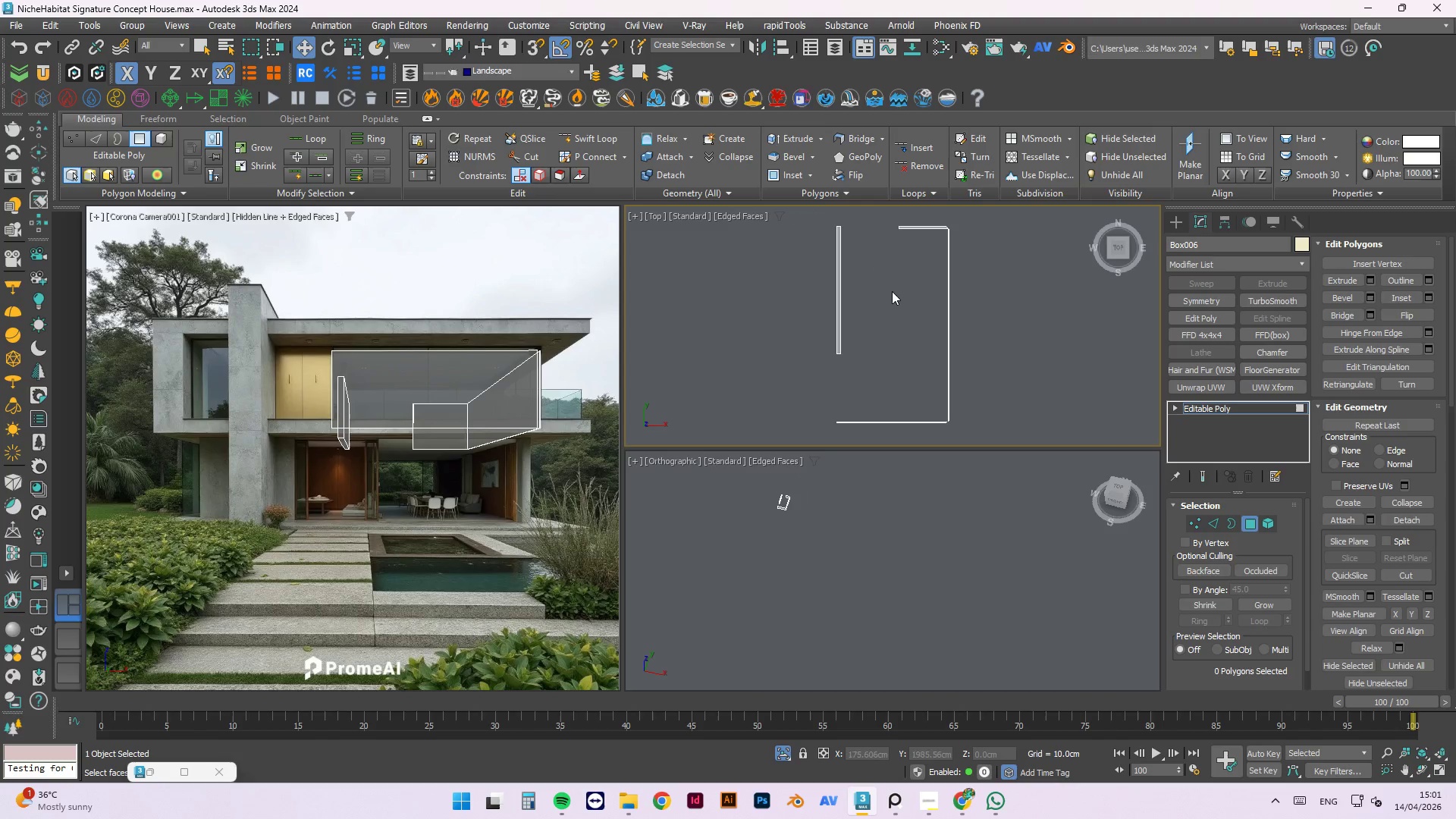 
key(1)
 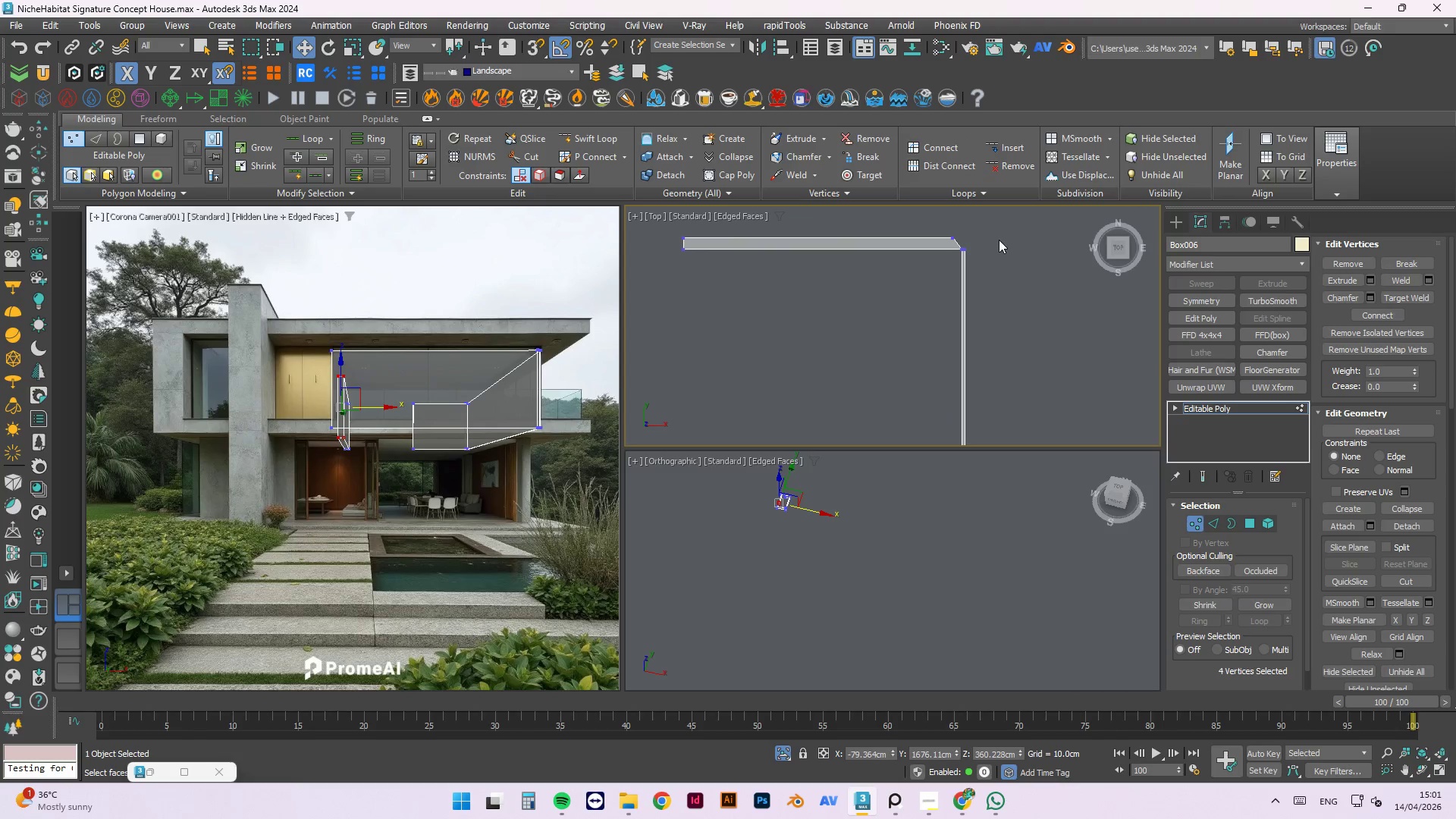 
scroll: coordinate [921, 224], scroll_direction: up, amount: 9.0
 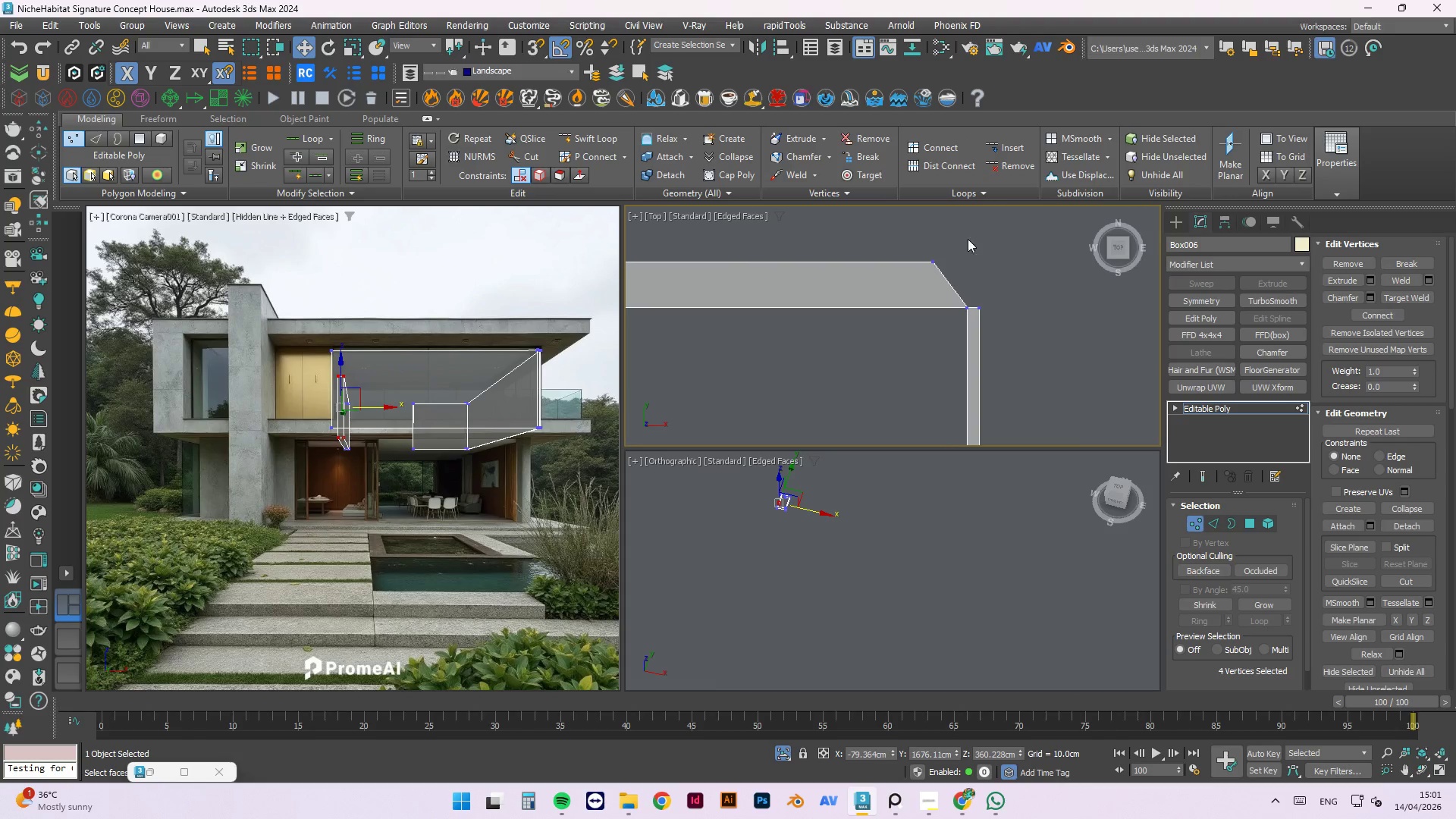 
left_click_drag(start_coordinate=[972, 234], to_coordinate=[909, 271])
 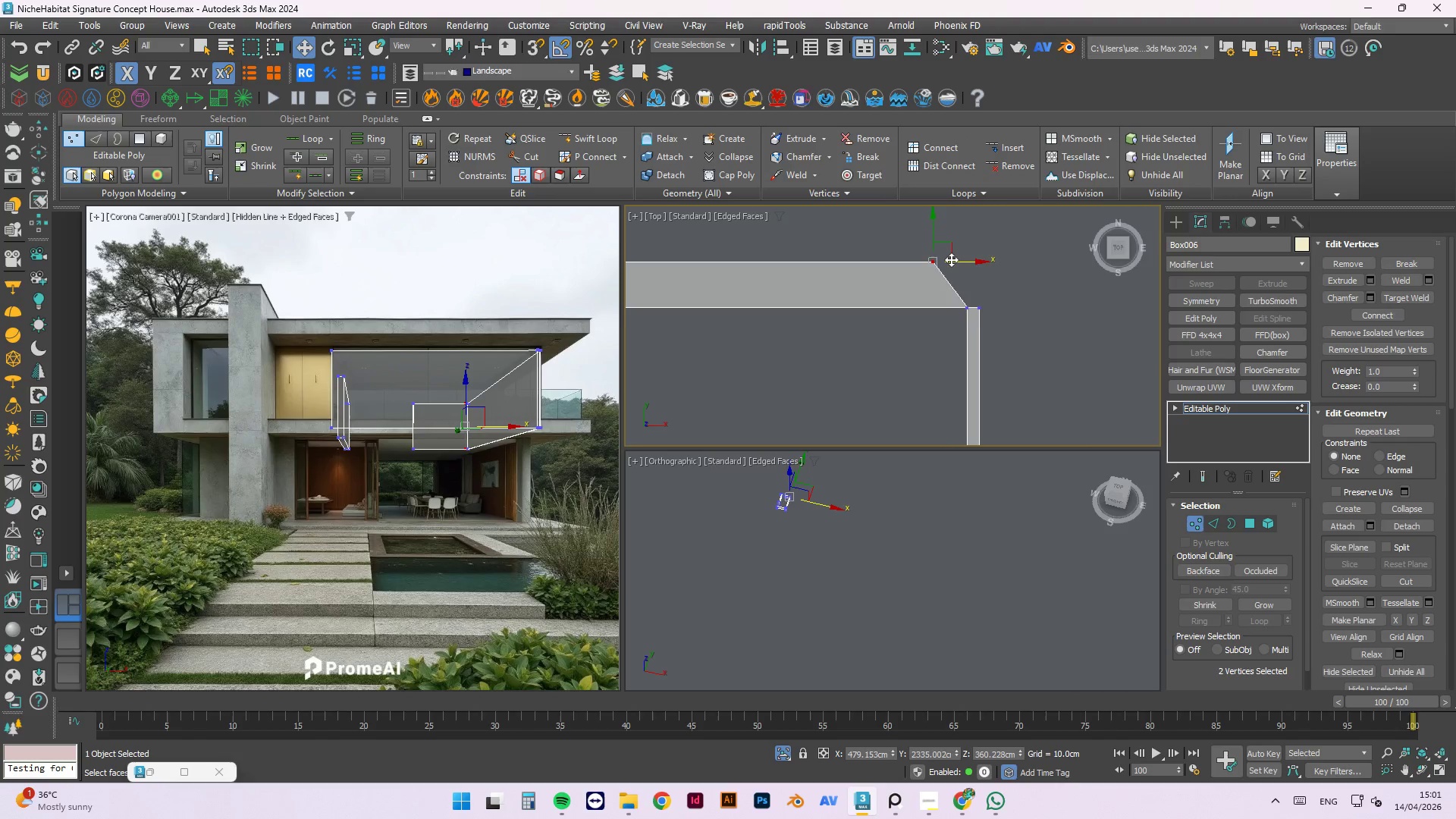 
left_click_drag(start_coordinate=[961, 262], to_coordinate=[977, 332])
 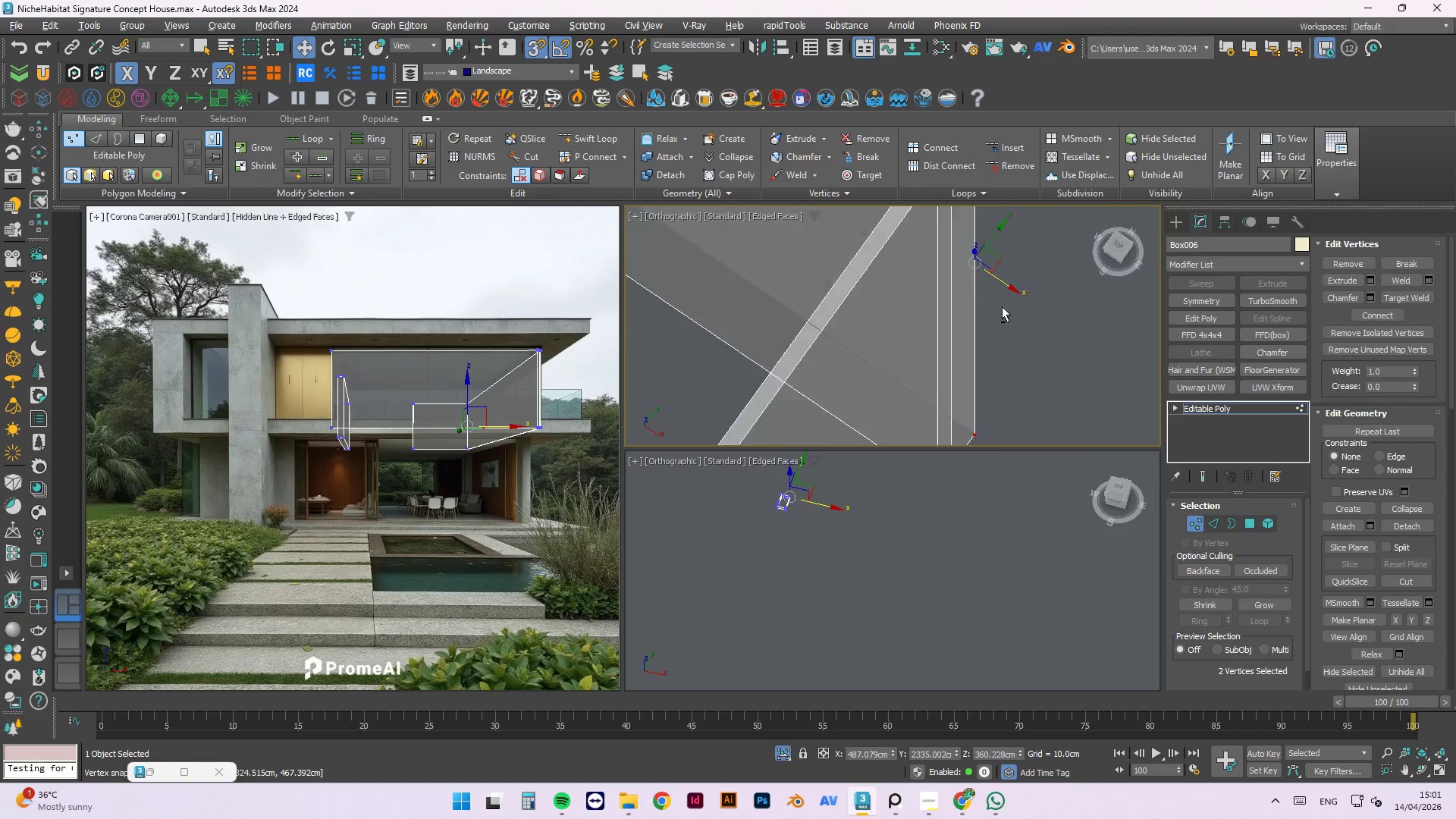 
scroll: coordinate [951, 259], scroll_direction: up, amount: 1.0
 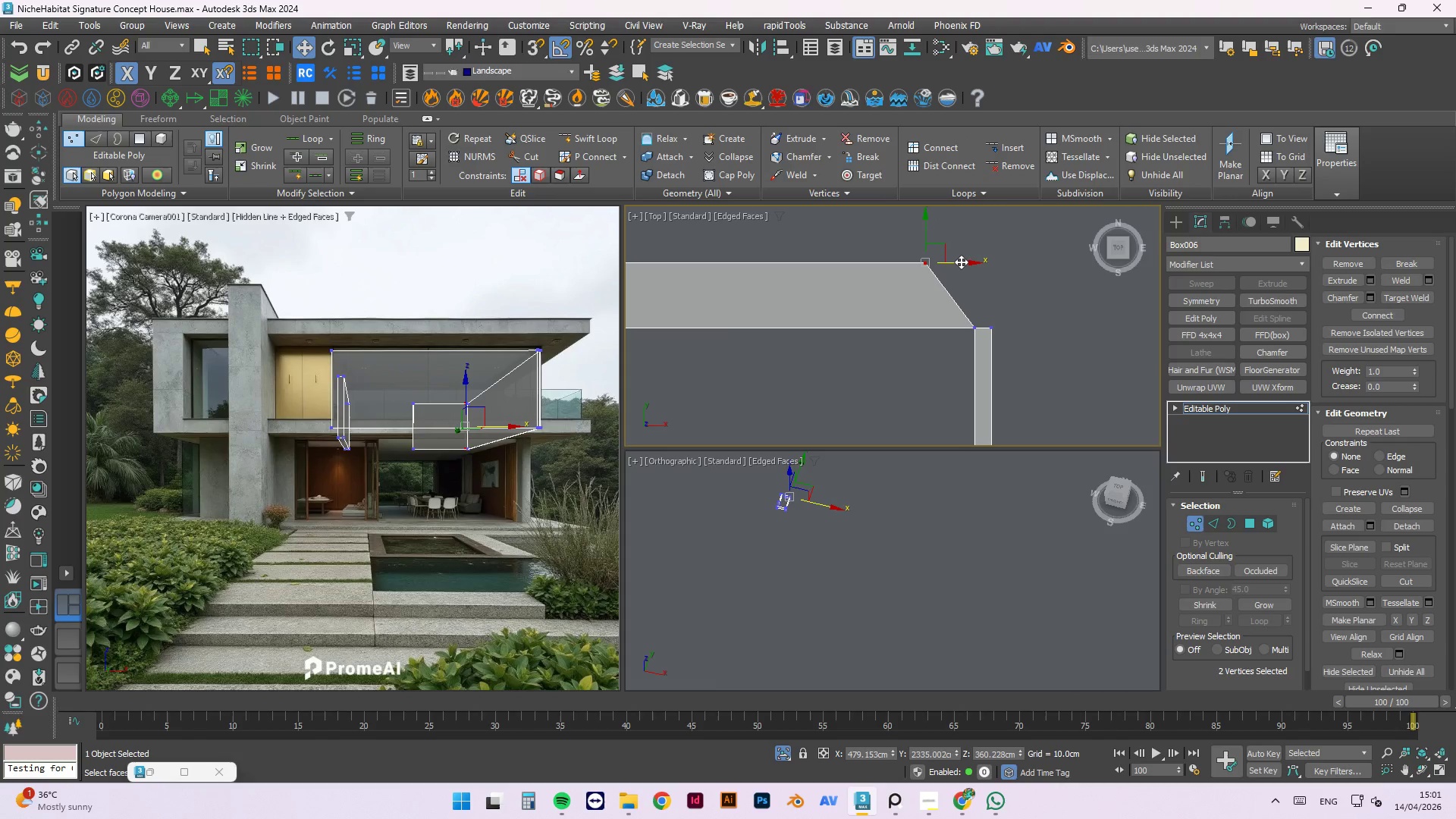 
key(S)
 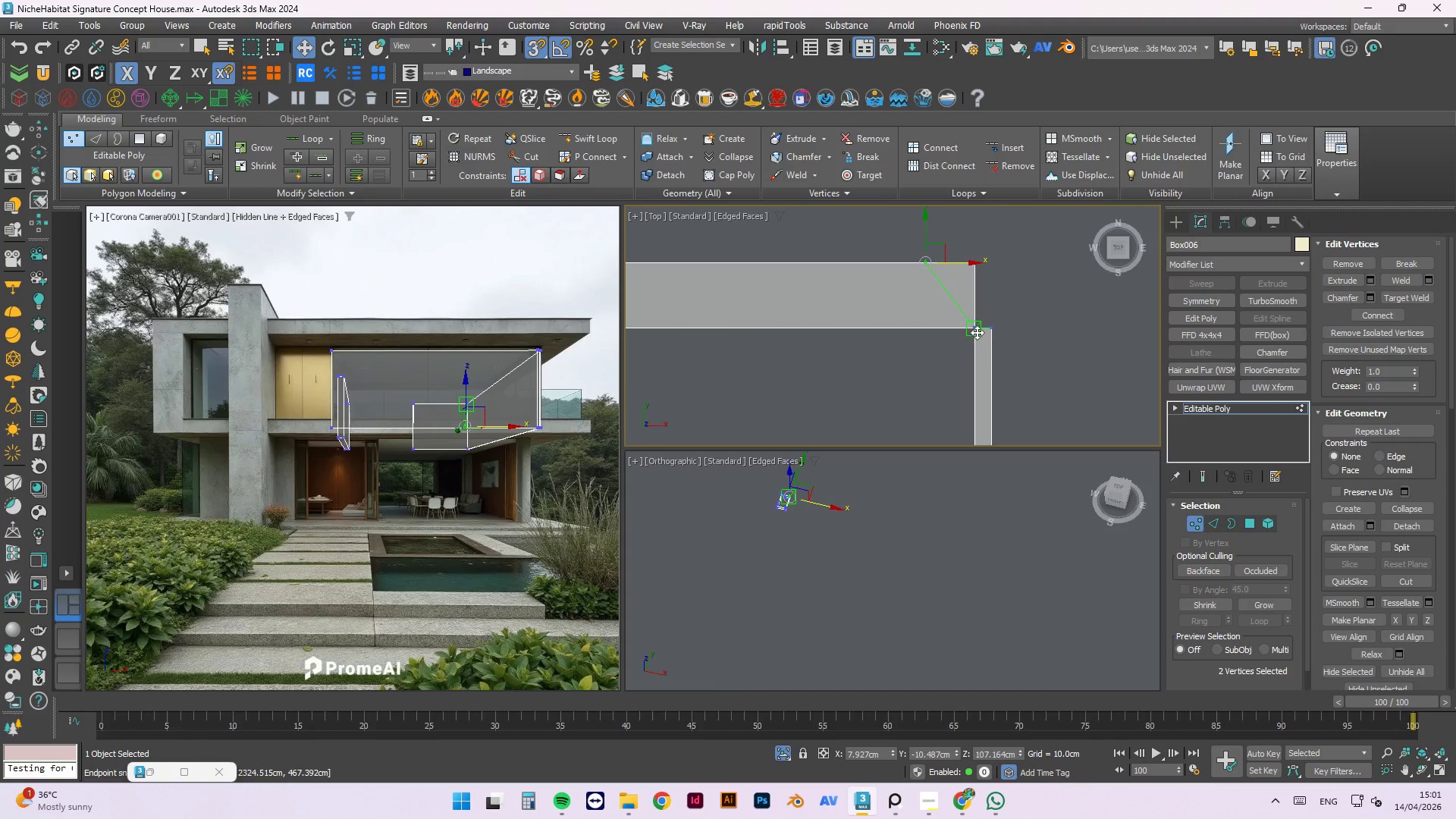 
hold_key(key=AltLeft, duration=0.89)
 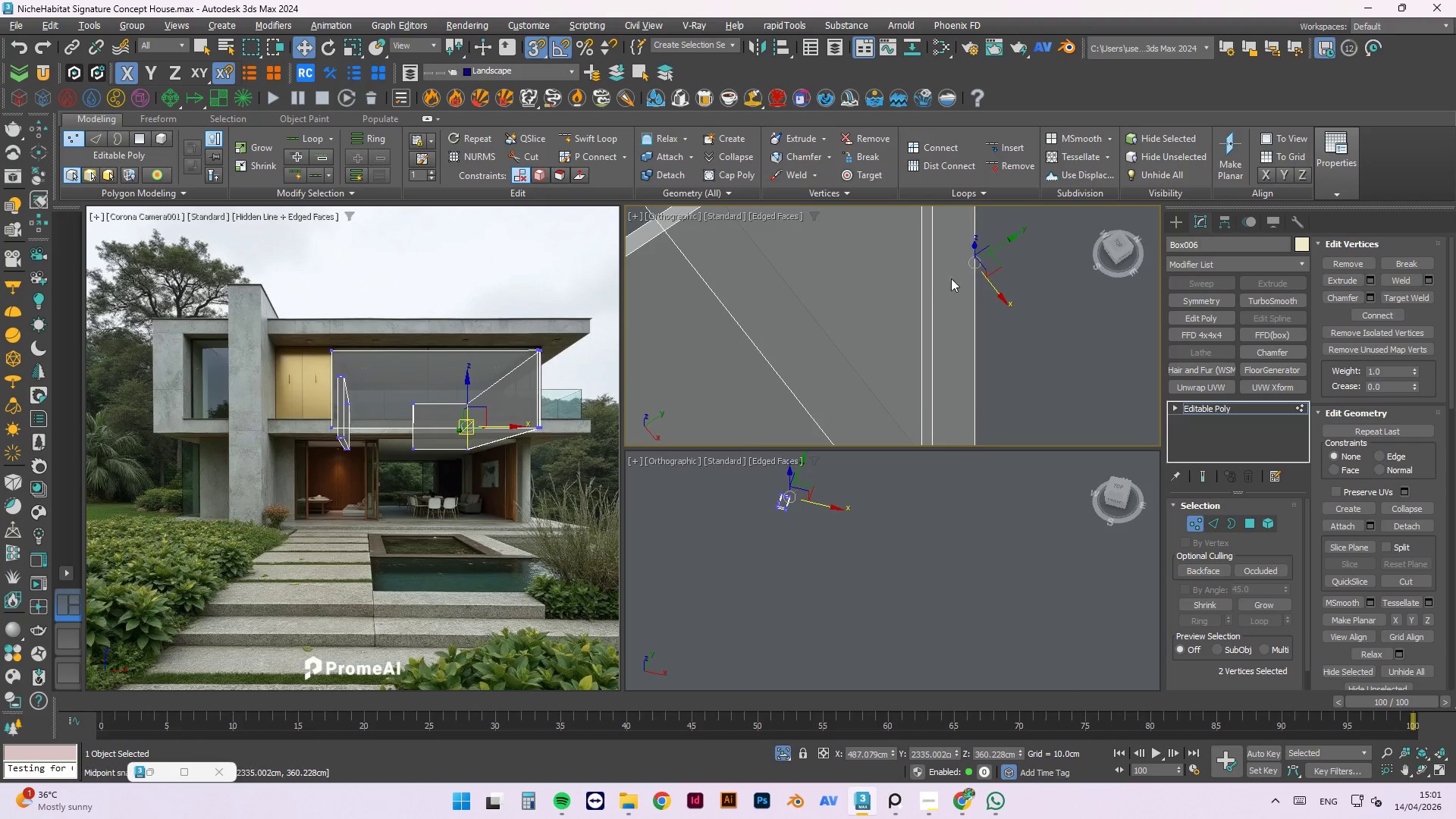 
left_click([998, 383])
 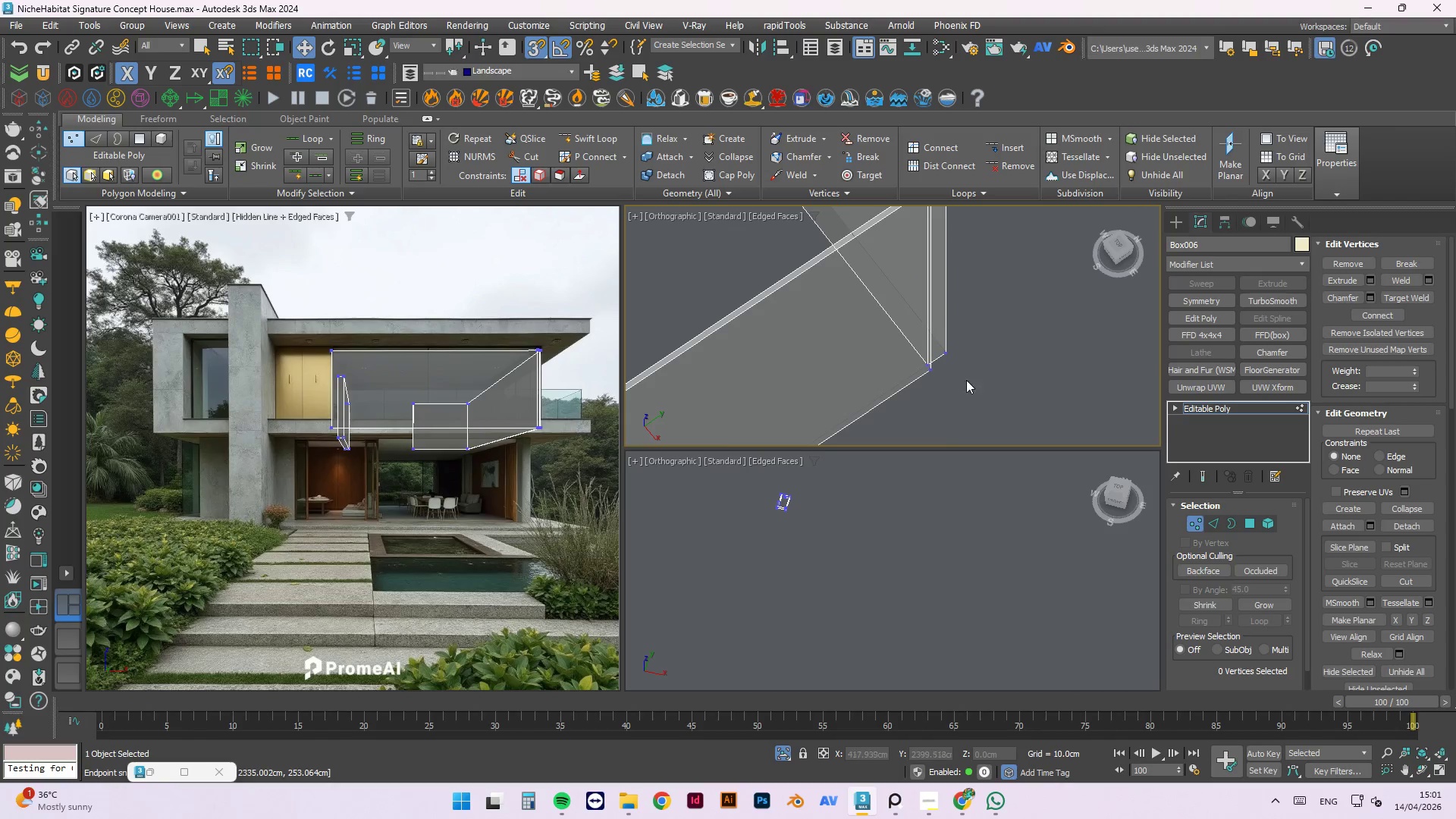 
scroll: coordinate [930, 259], scroll_direction: down, amount: 3.0
 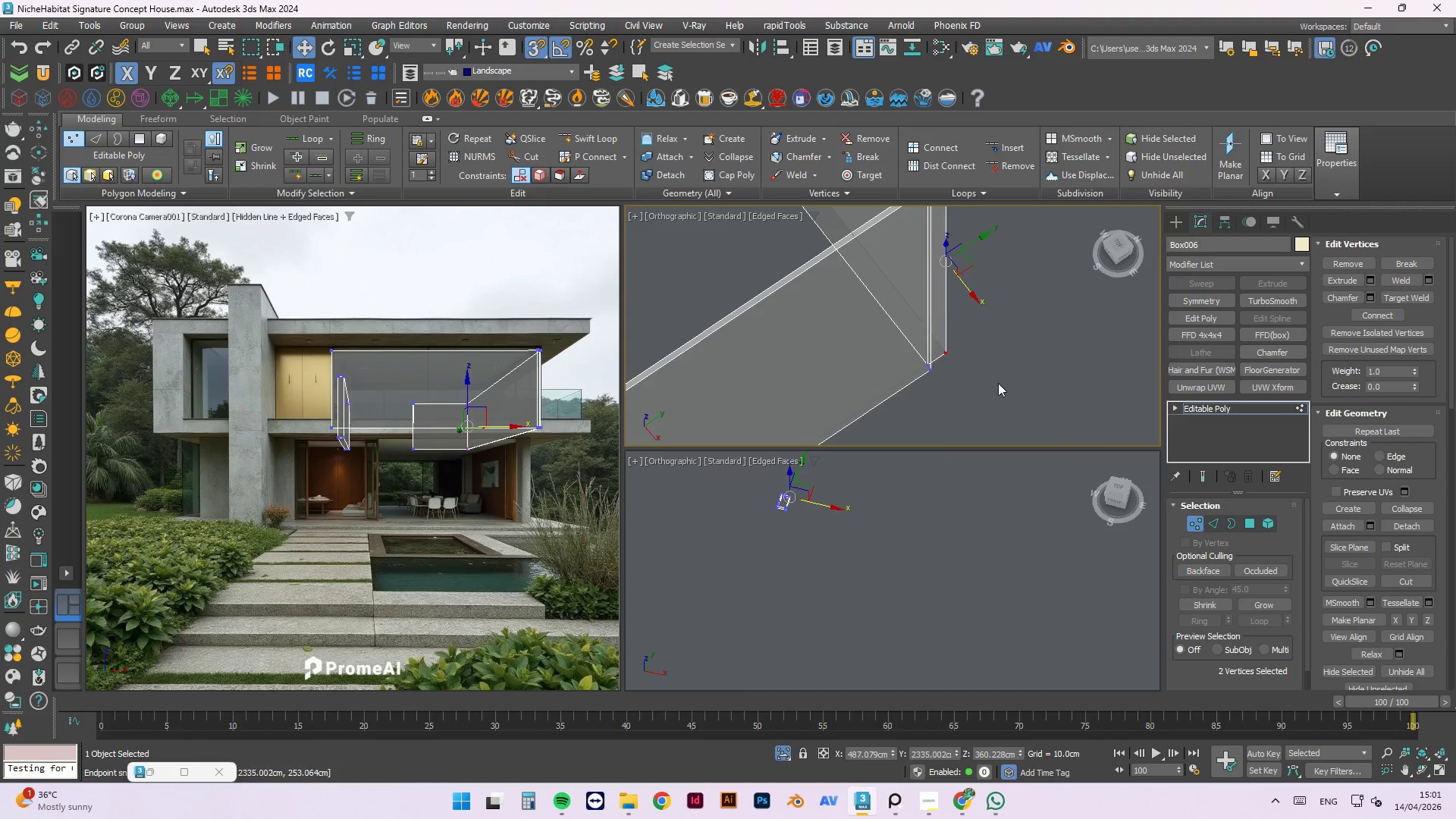 
hold_key(key=AltLeft, duration=0.53)
 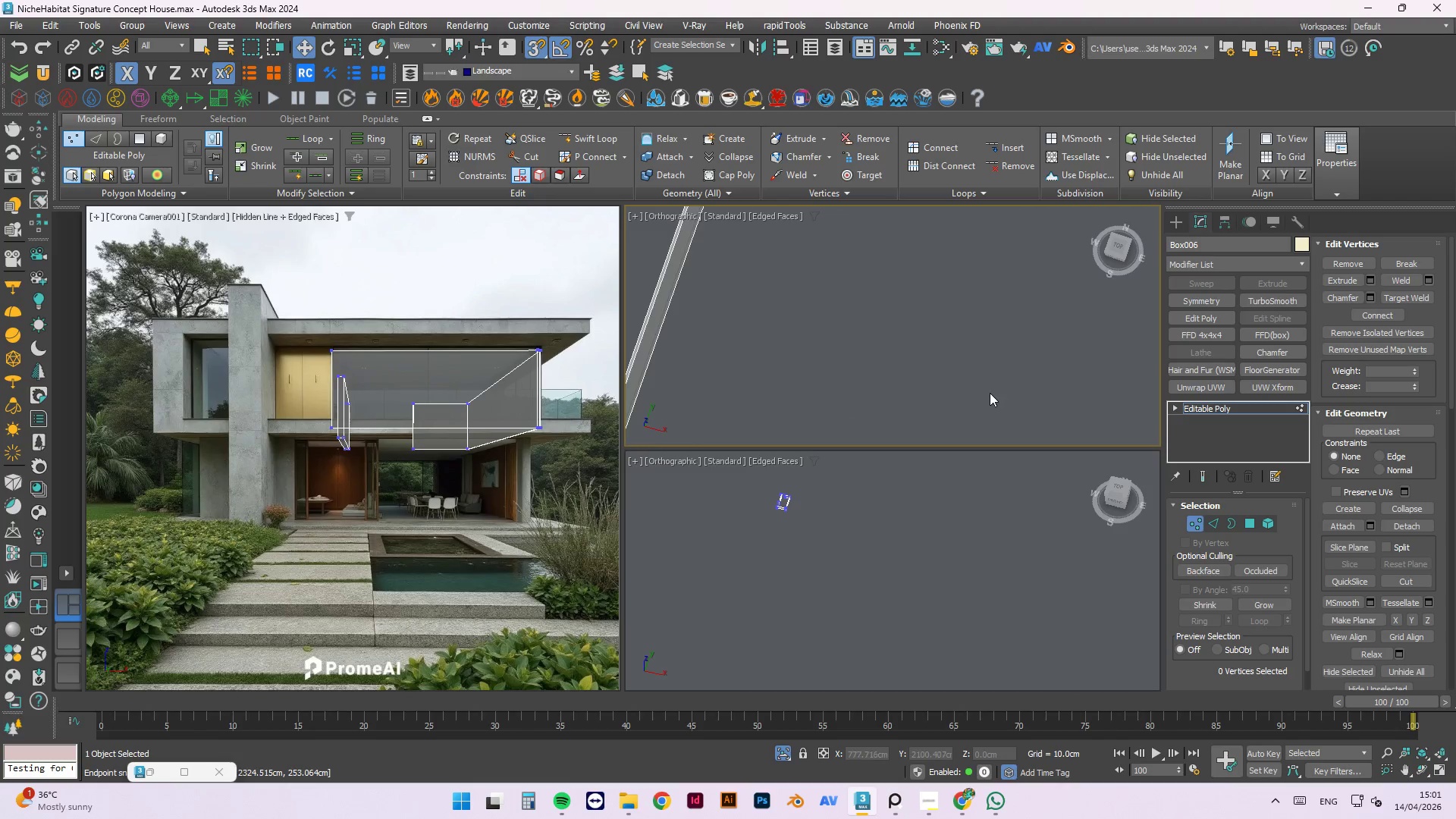 
scroll: coordinate [909, 392], scroll_direction: down, amount: 2.0
 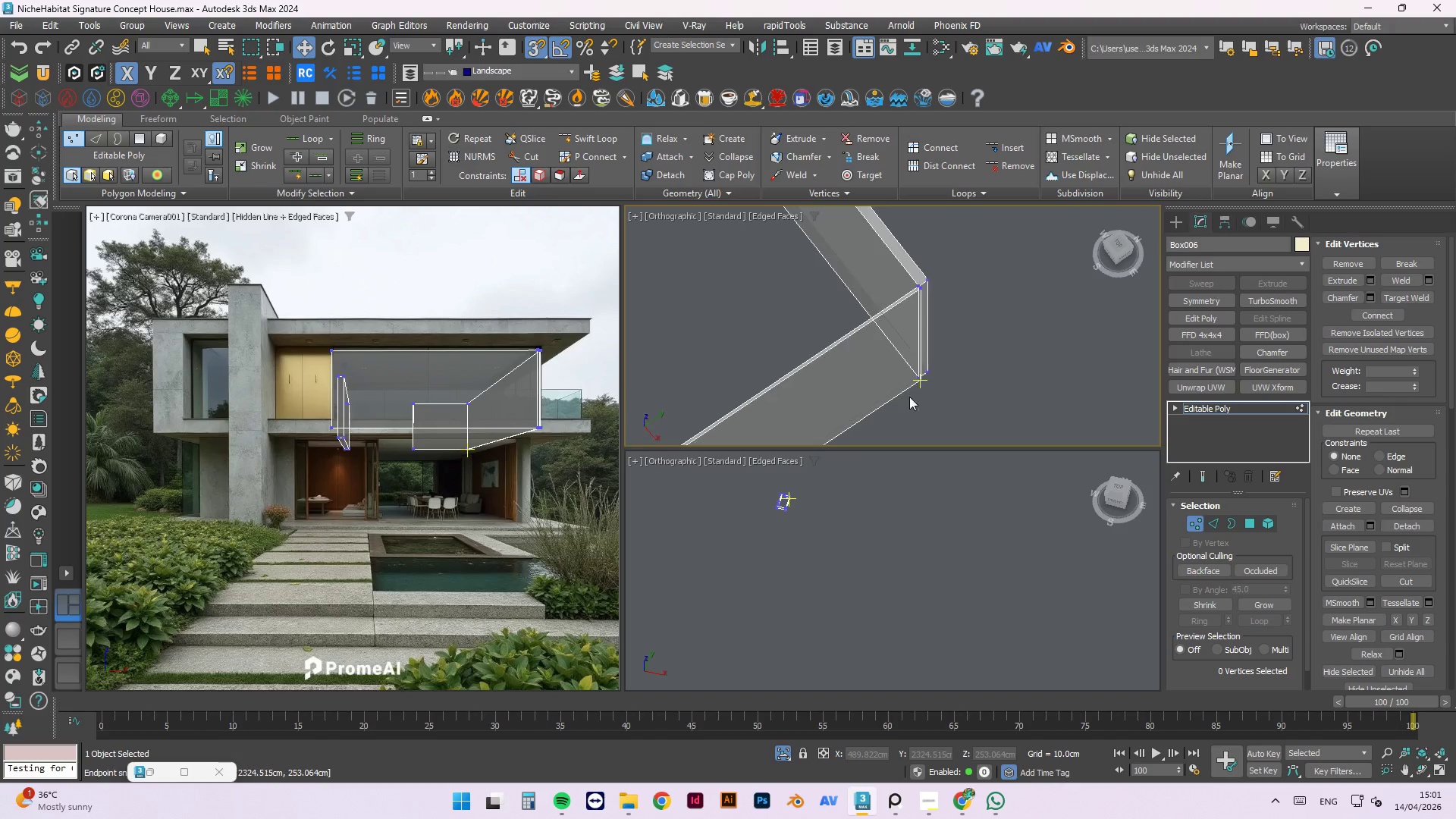 
scroll: coordinate [929, 369], scroll_direction: up, amount: 4.0
 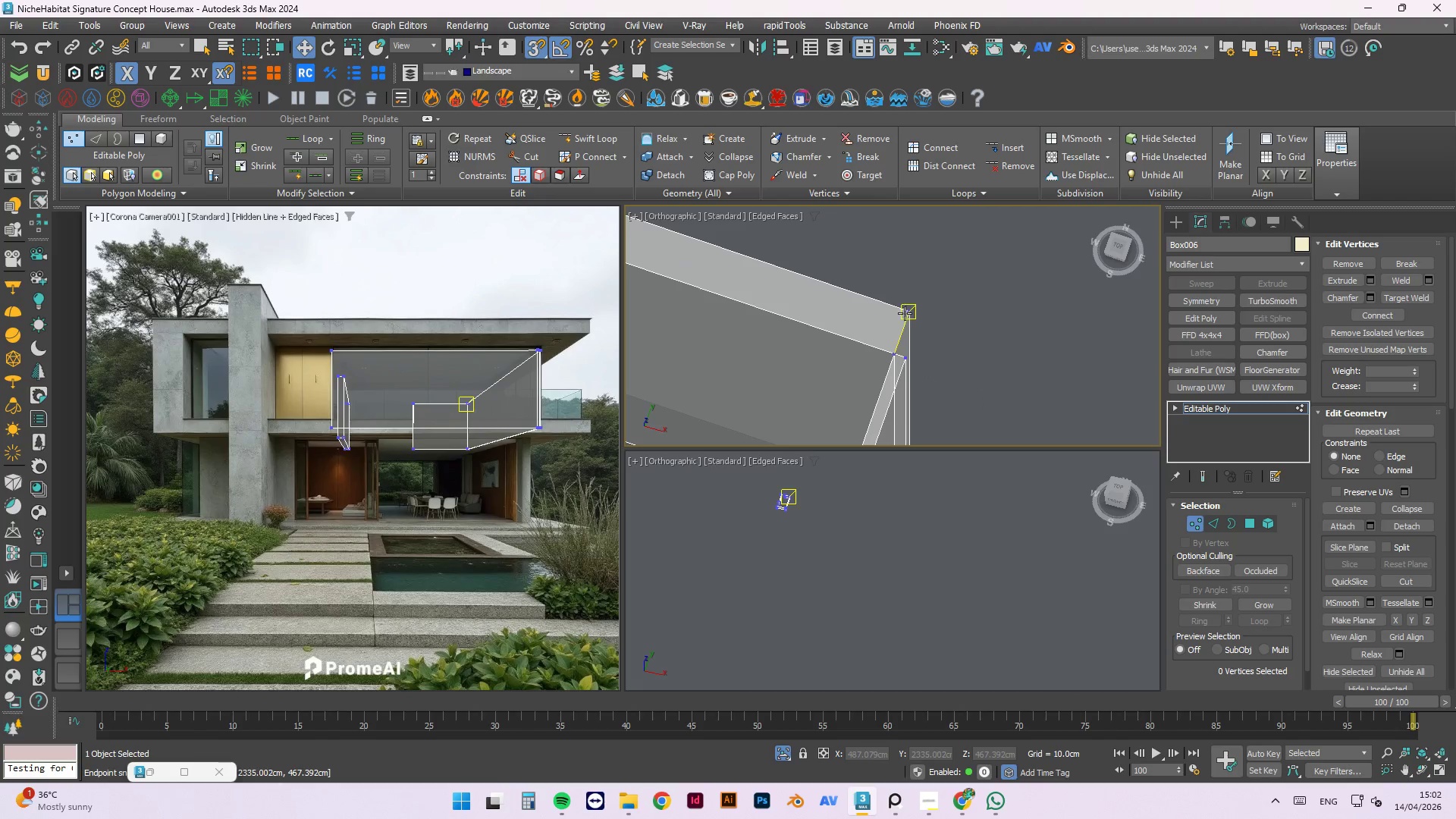 
hold_key(key=AltLeft, duration=0.47)
 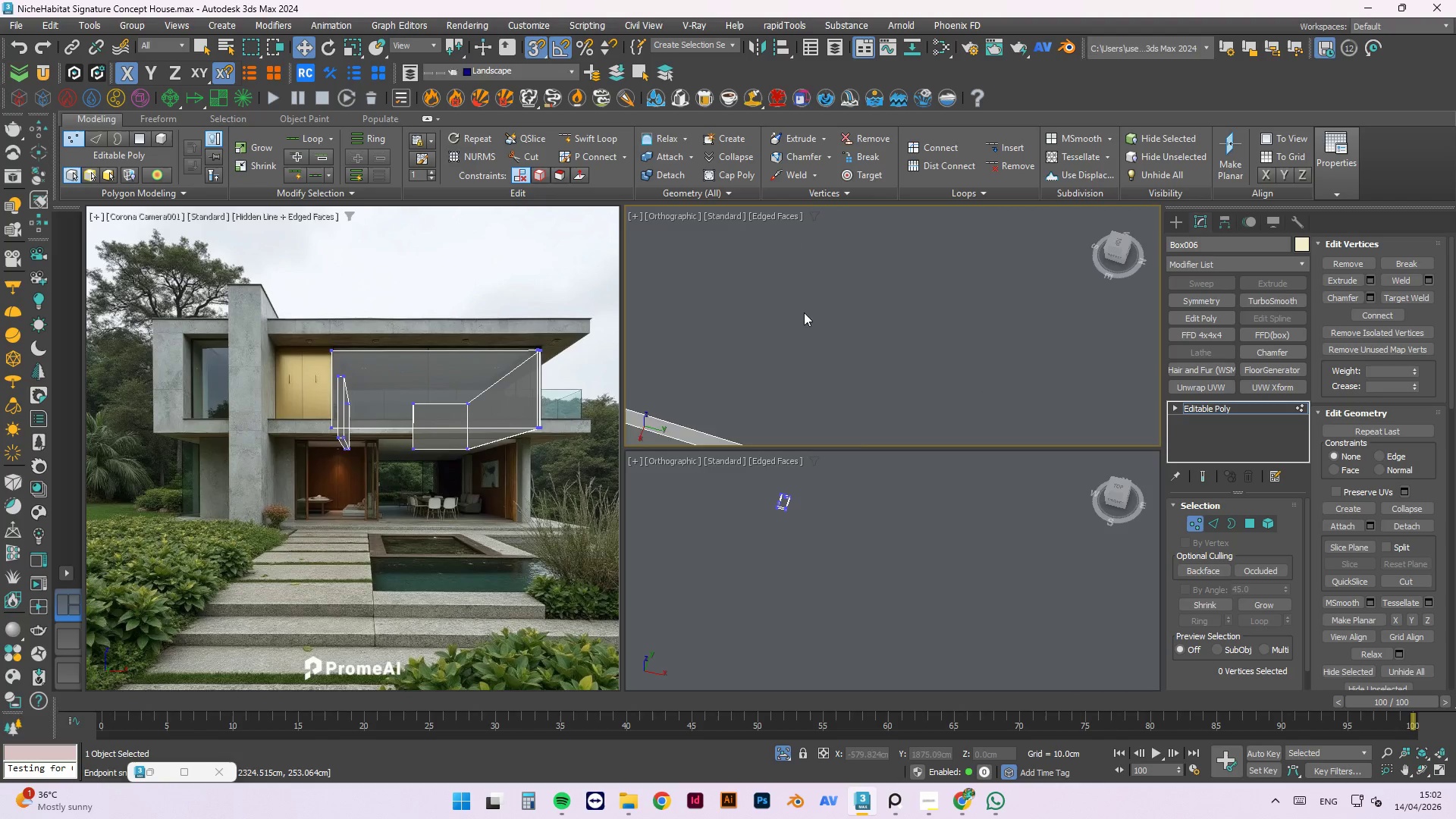 
scroll: coordinate [859, 263], scroll_direction: down, amount: 9.0
 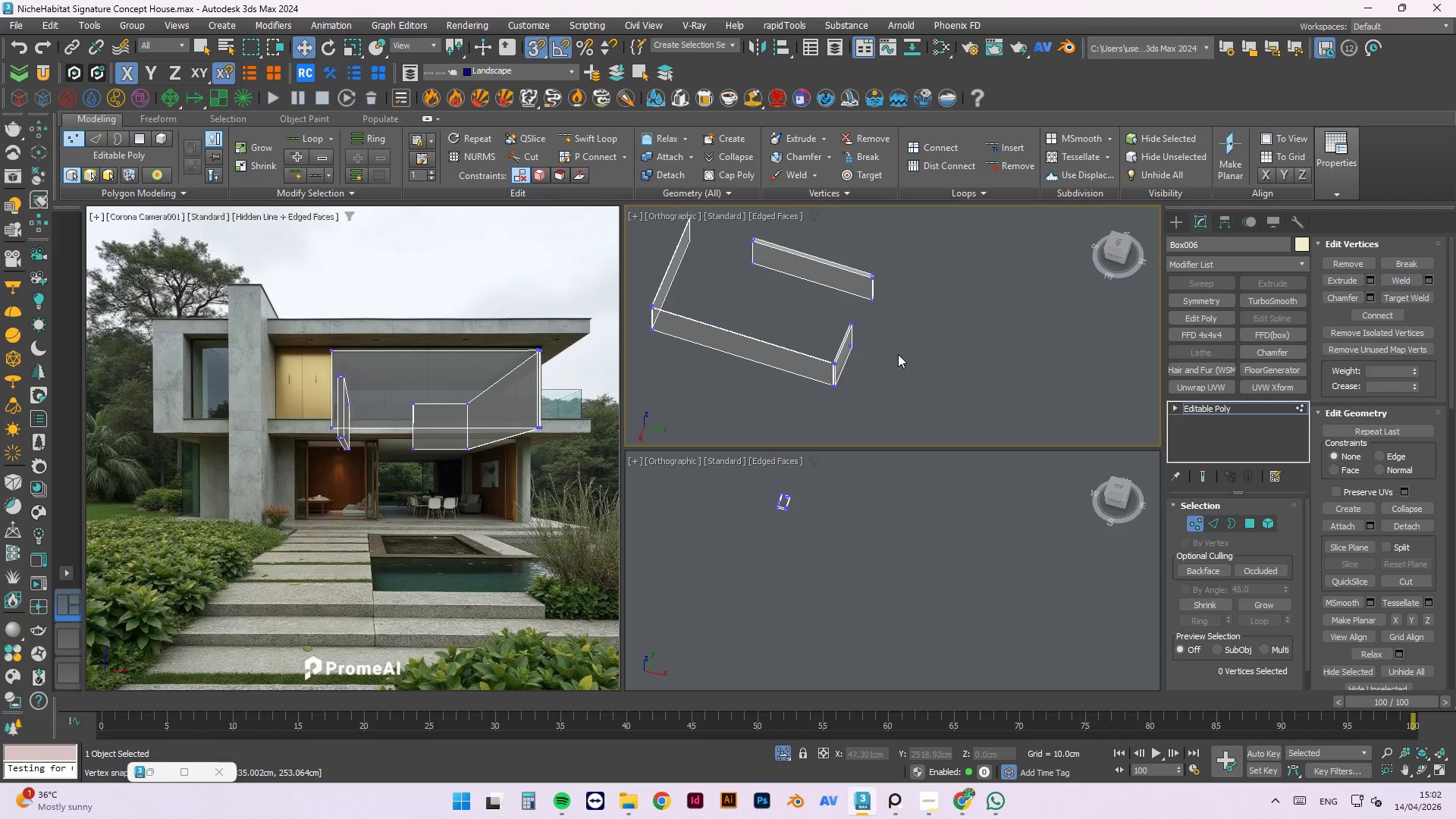 
key(4)
 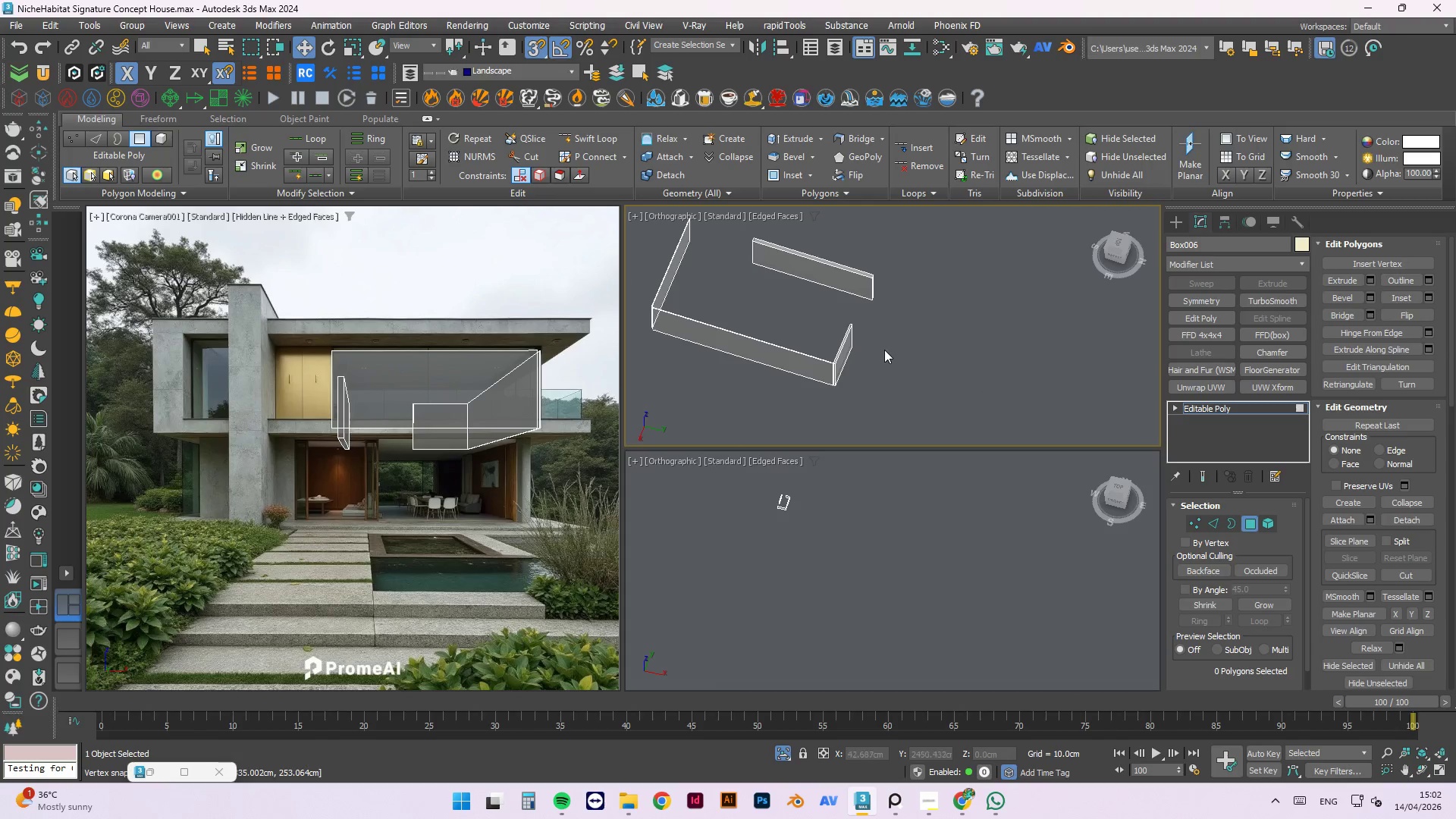 
left_click([836, 365])
 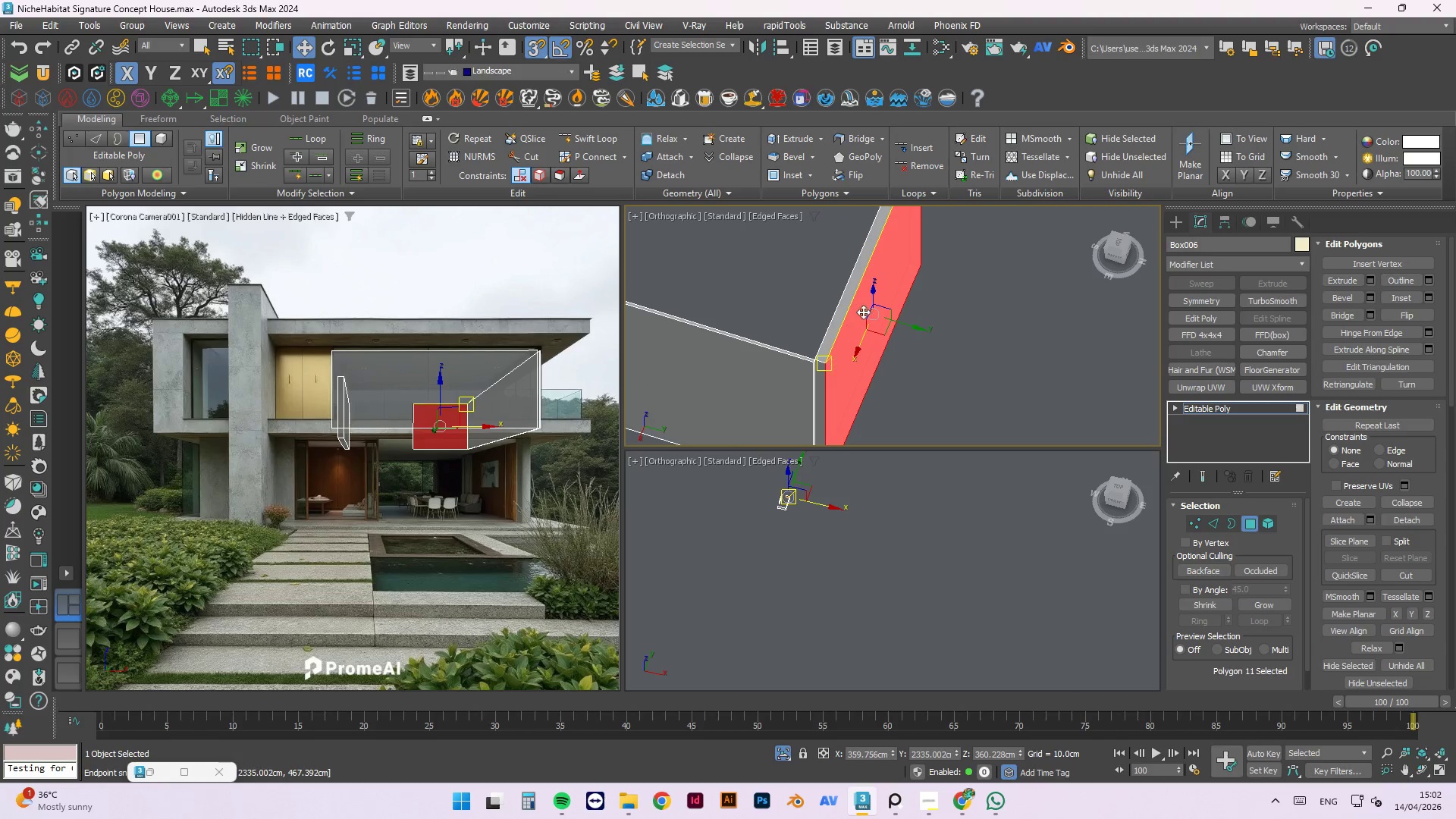 
scroll: coordinate [830, 353], scroll_direction: up, amount: 8.0
 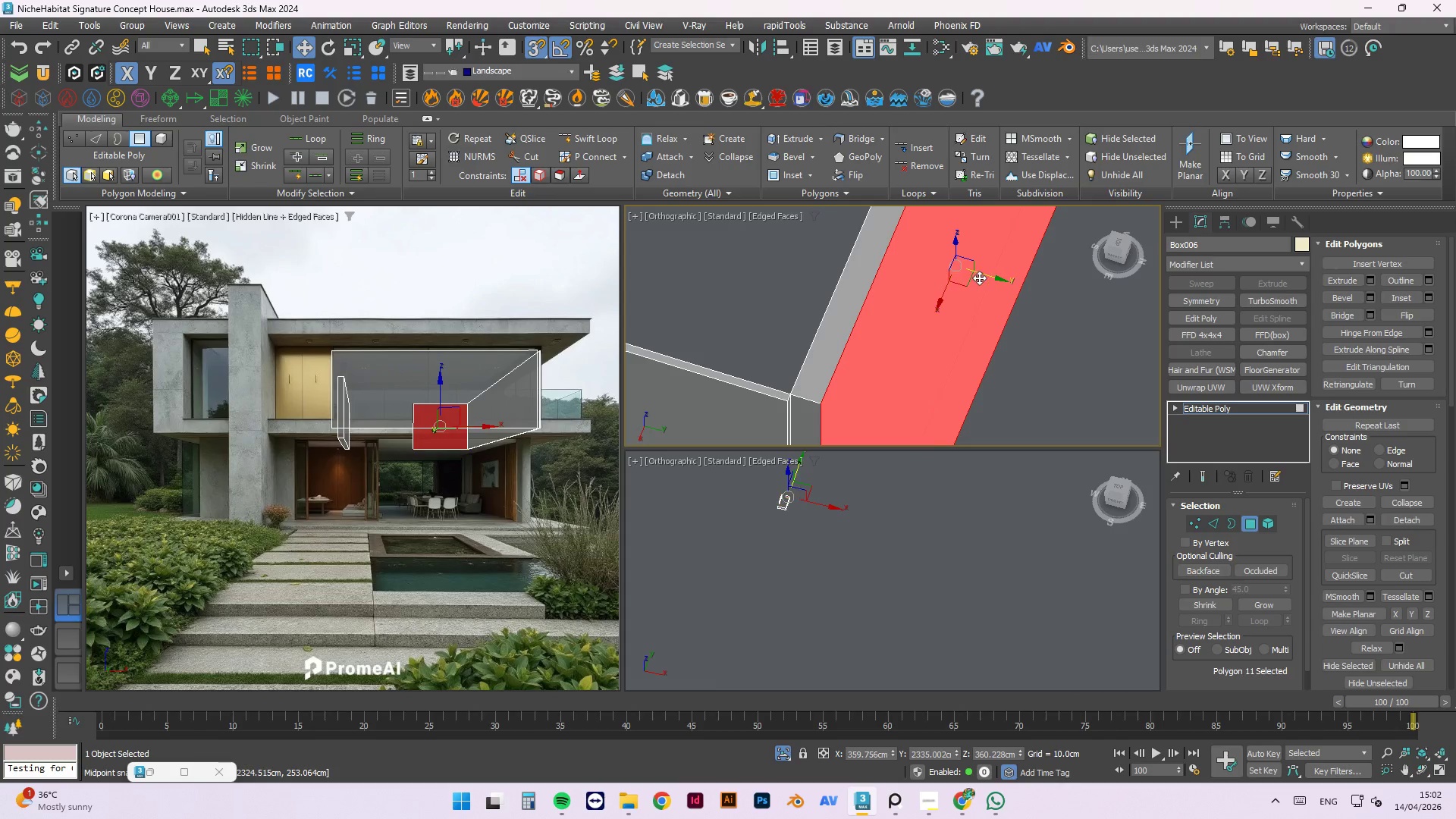 
left_click_drag(start_coordinate=[981, 275], to_coordinate=[887, 398])
 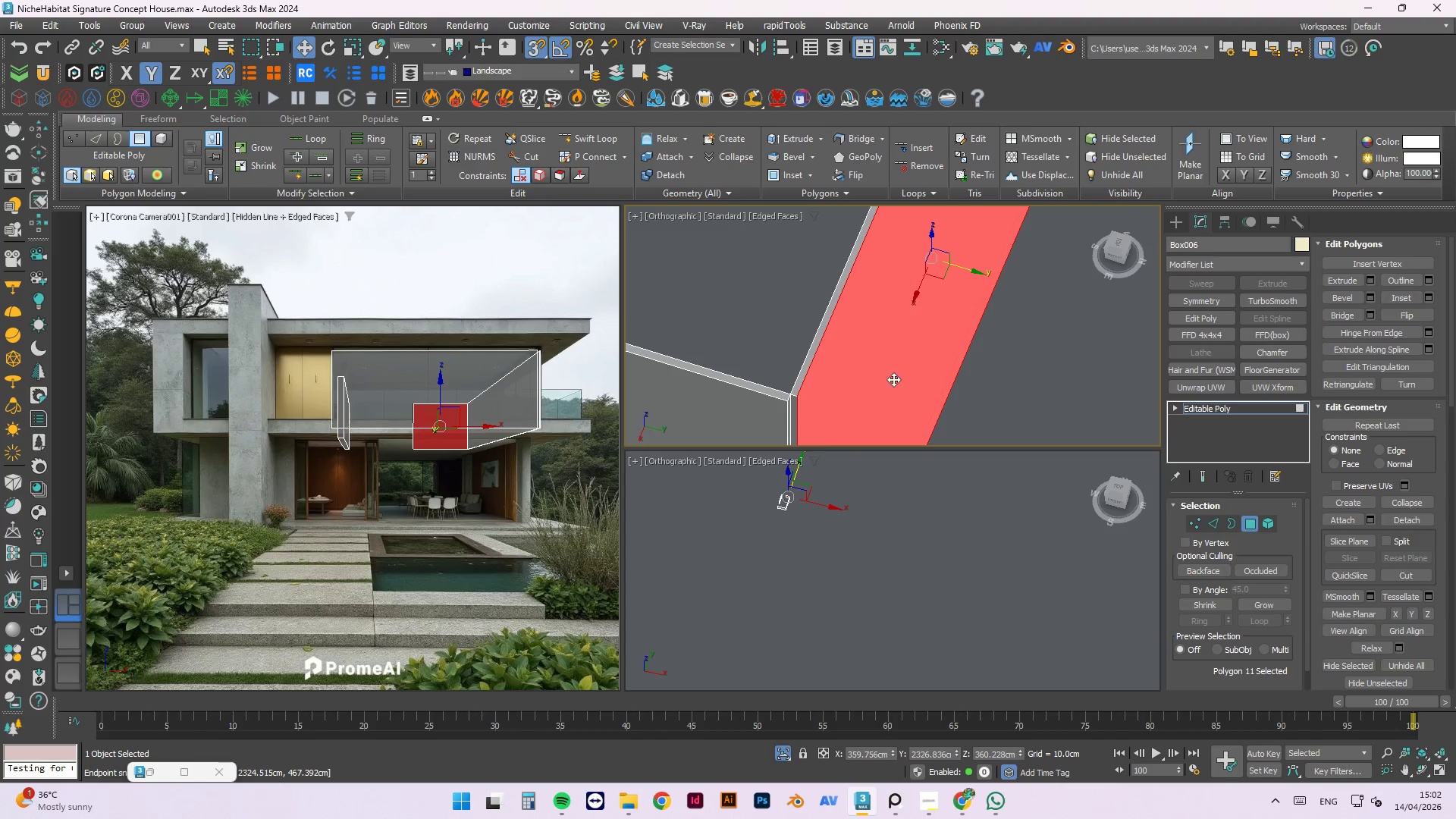 
left_click([1031, 340])
 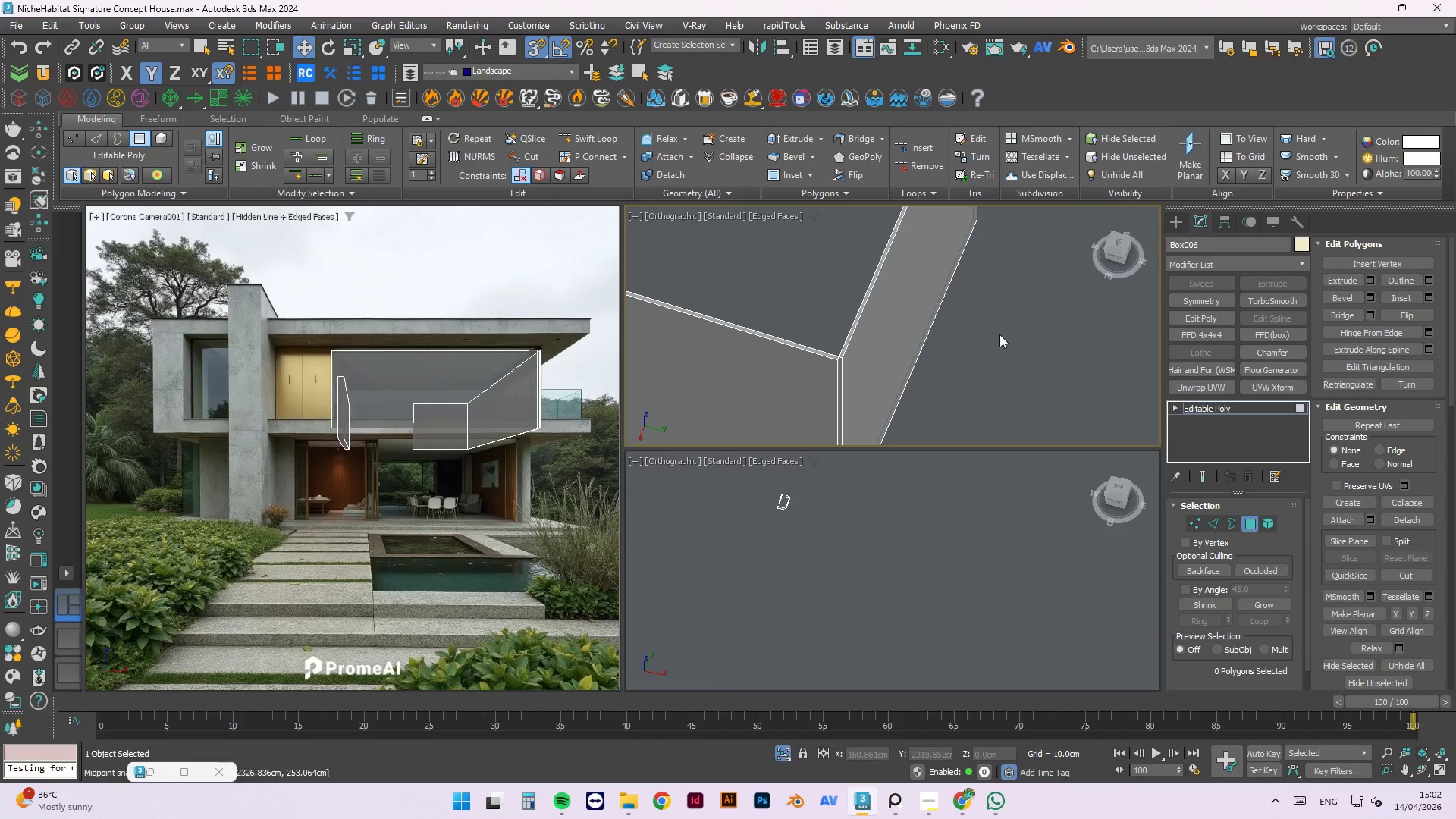 
scroll: coordinate [997, 334], scroll_direction: down, amount: 4.0
 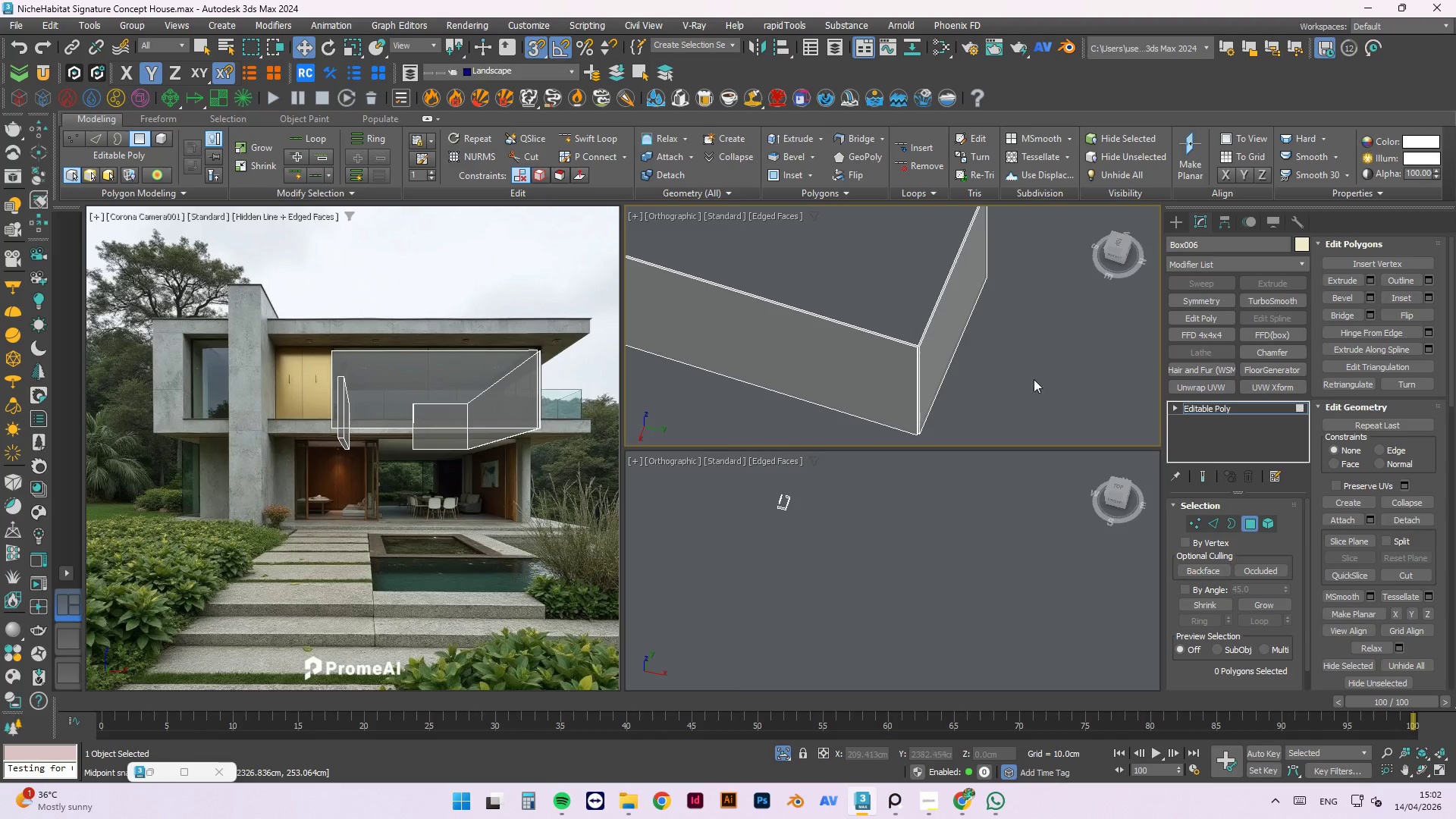 
right_click([1063, 379])
 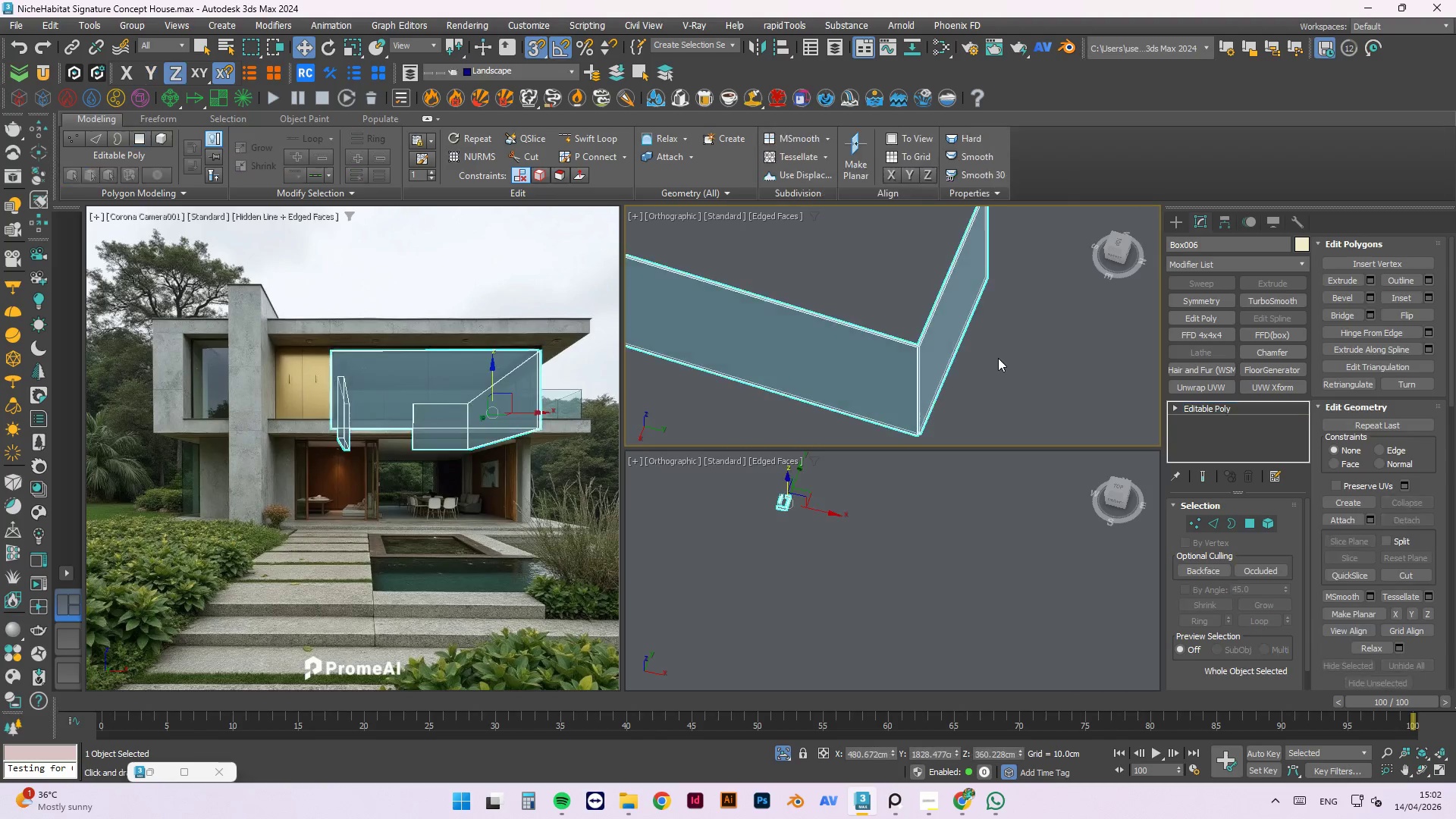 
double_click([1065, 358])
 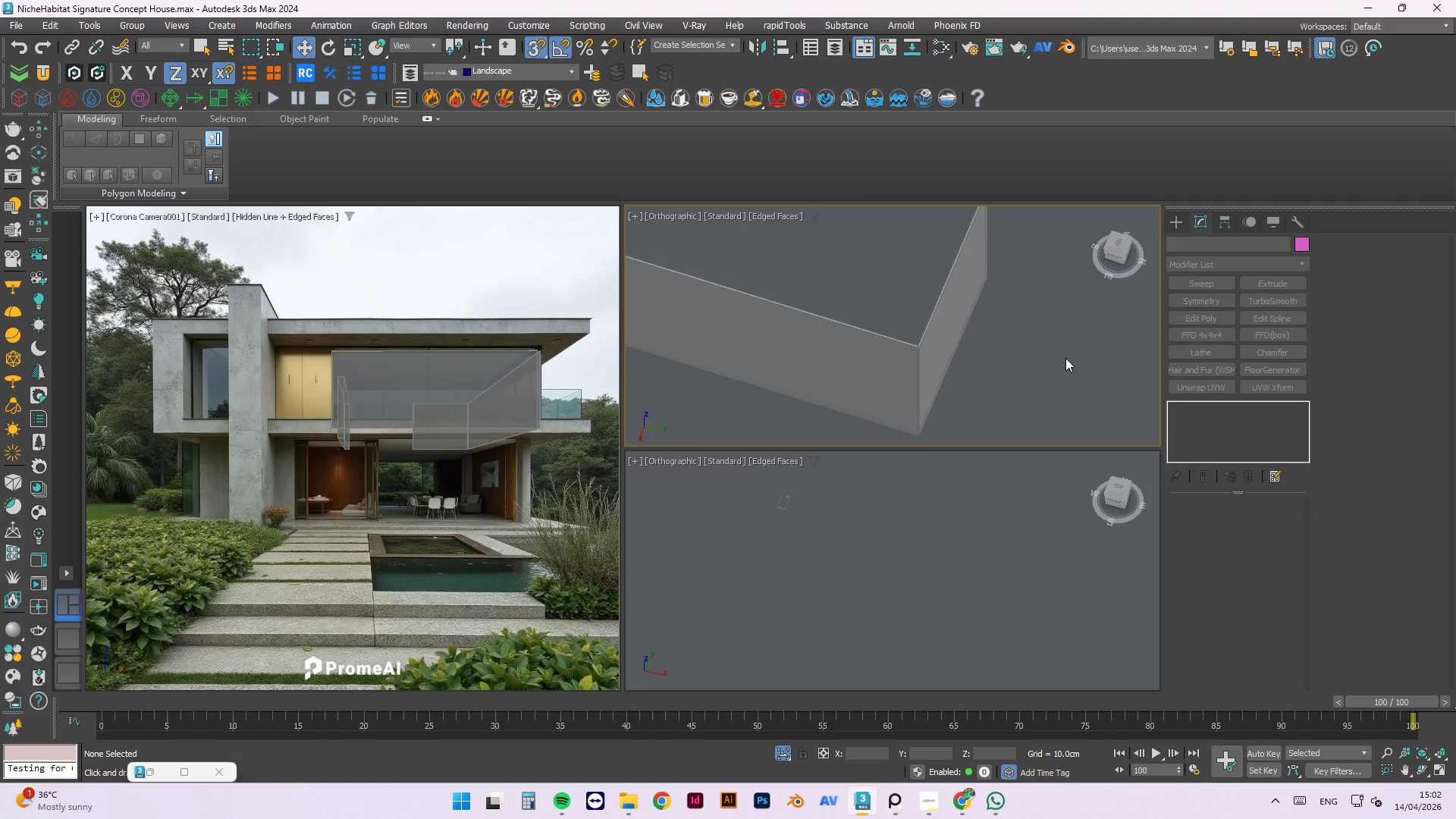 
hold_key(key=AltLeft, duration=0.61)
 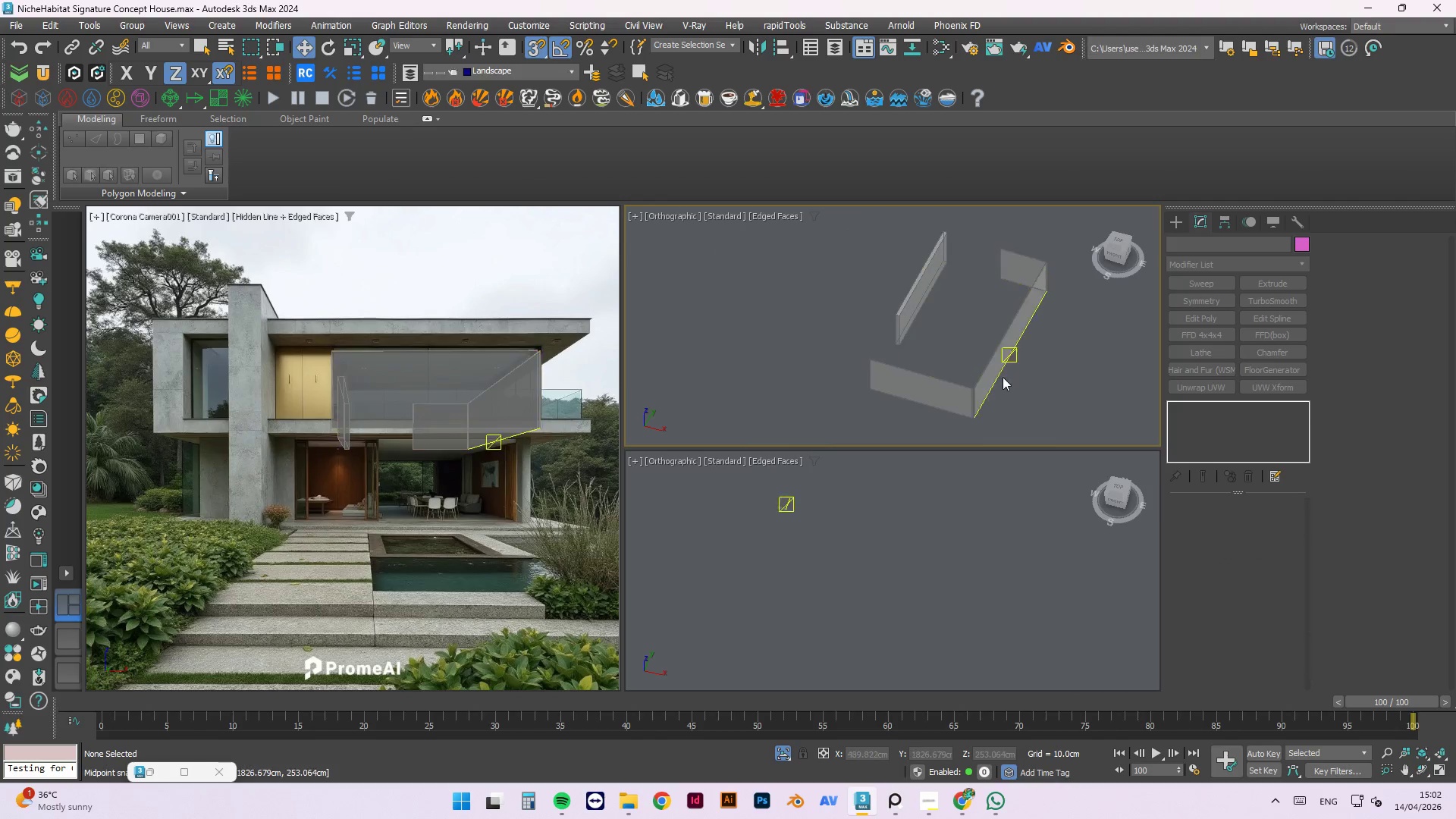 
scroll: coordinate [1081, 353], scroll_direction: down, amount: 3.0
 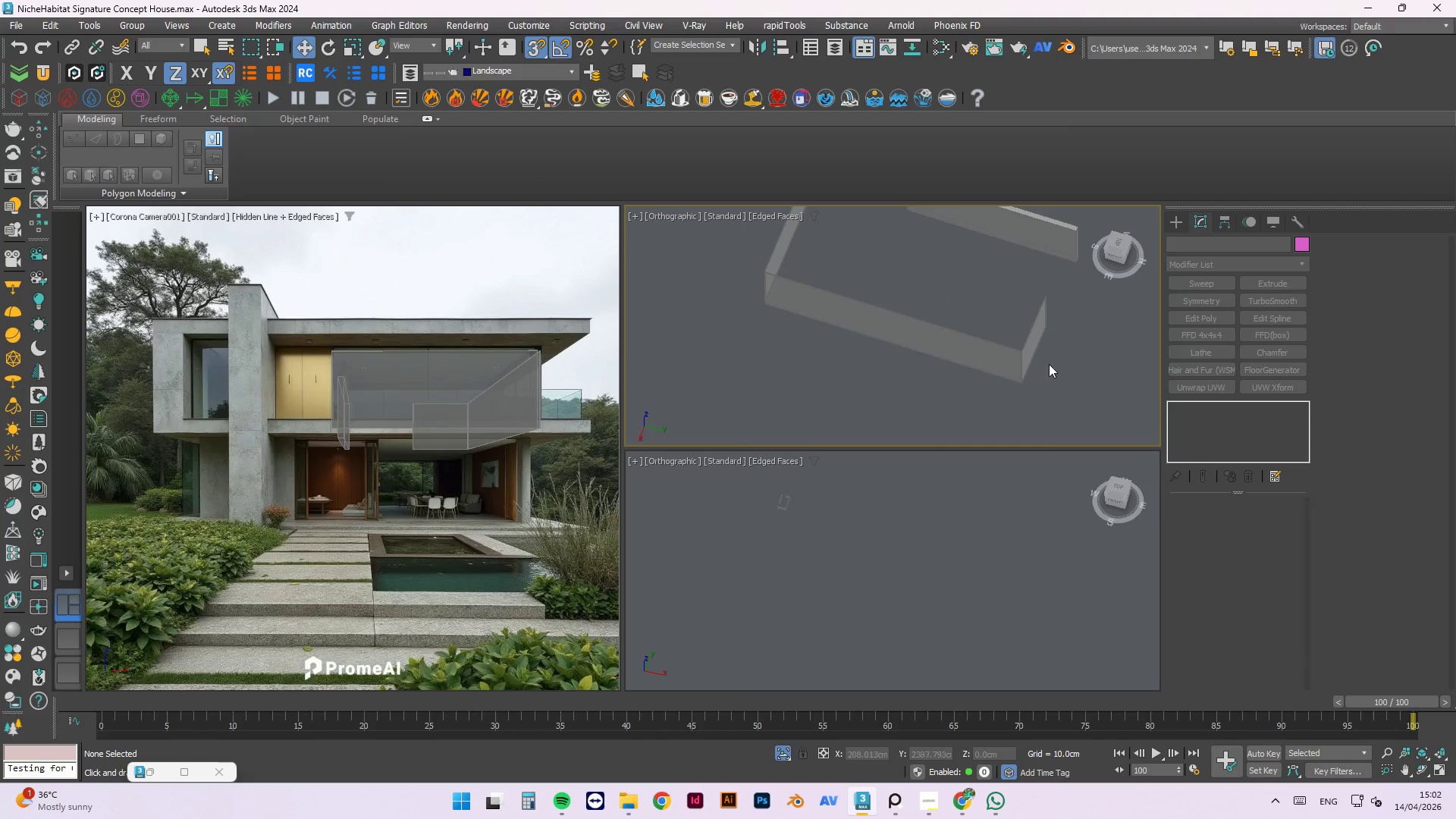 
hold_key(key=AltLeft, duration=22.23)
scroll: coordinate [953, 370], scroll_direction: up, amount: 5.0
 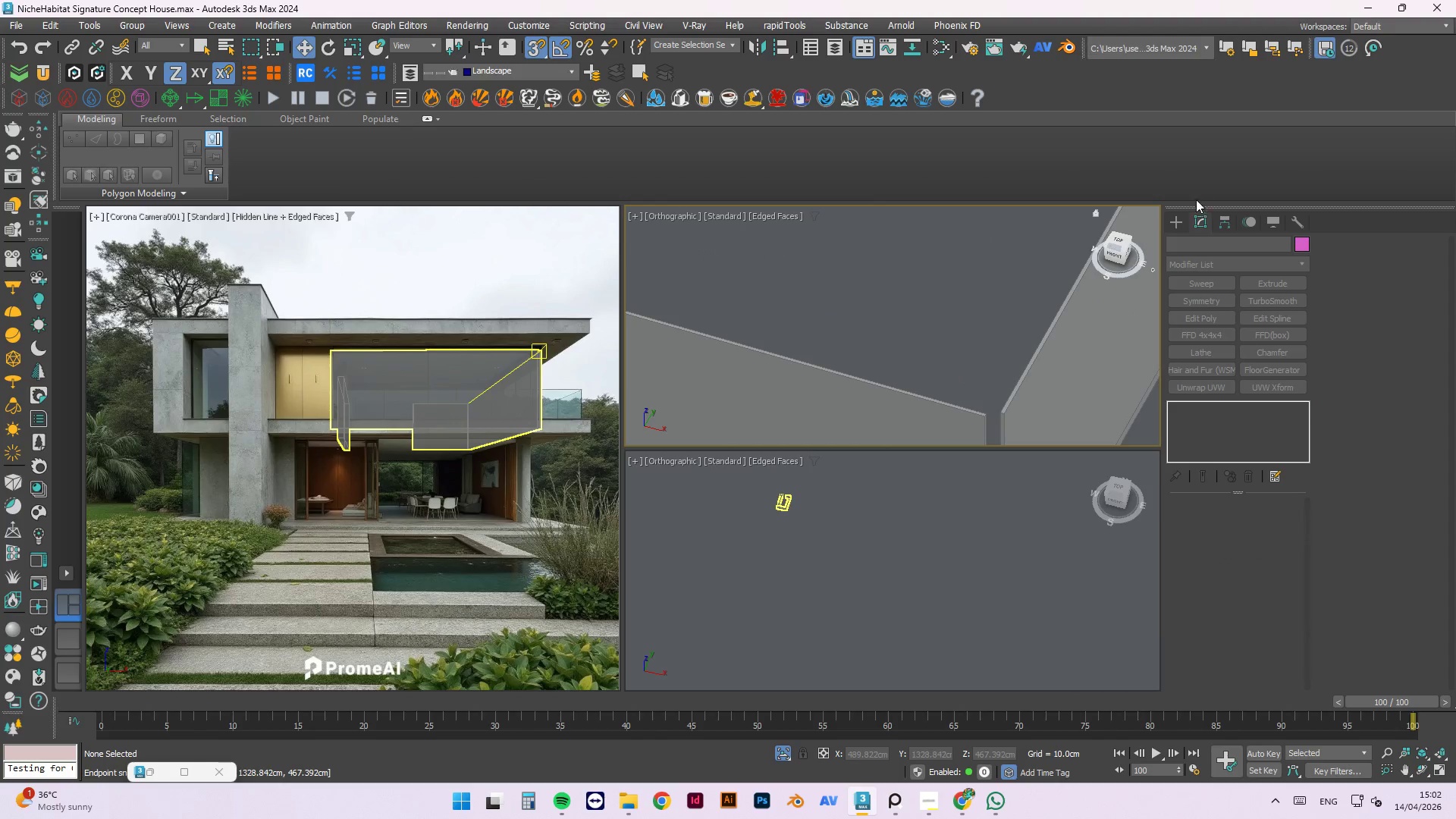 
left_click([1181, 224])
 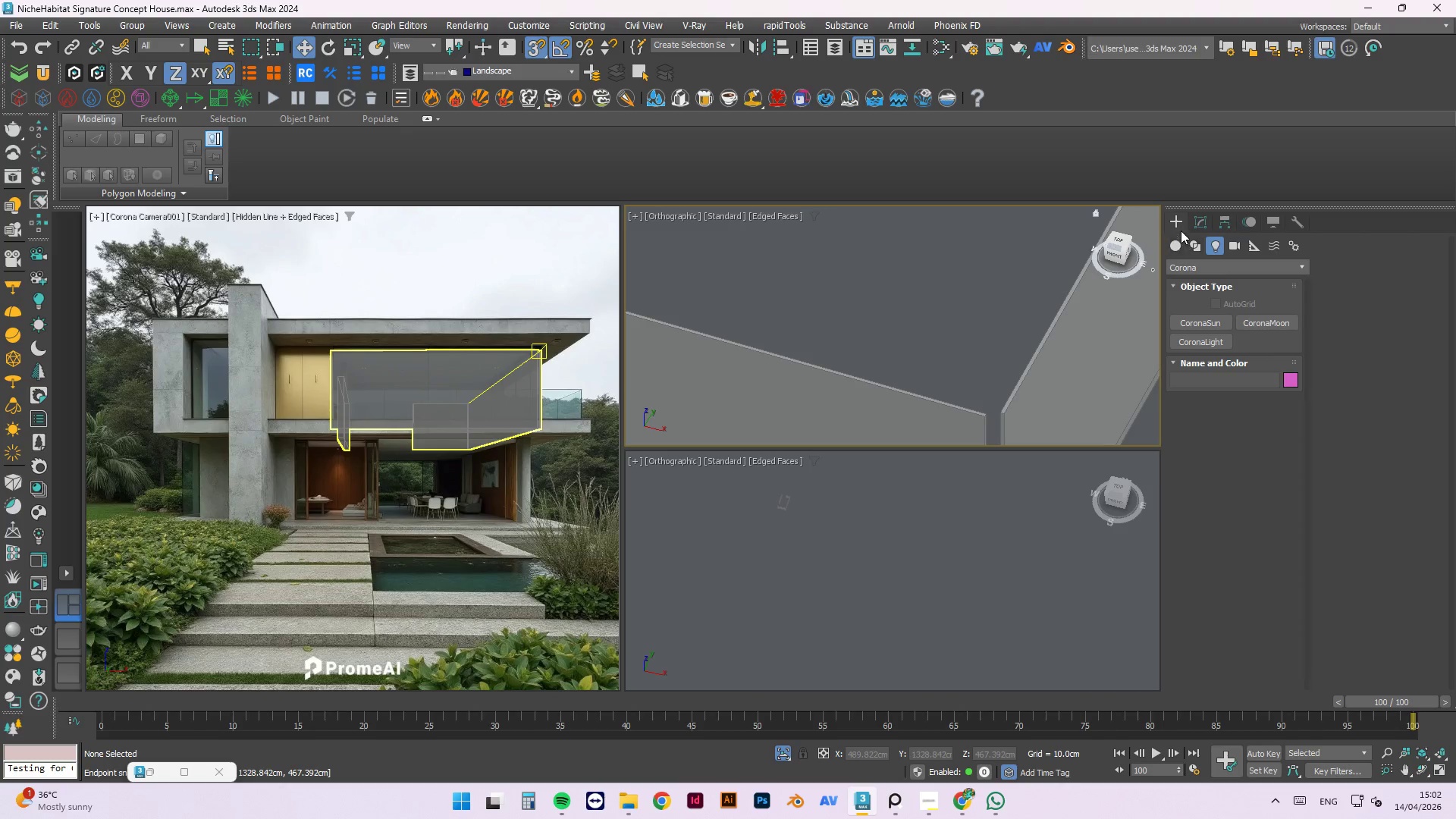 
left_click([1177, 244])
 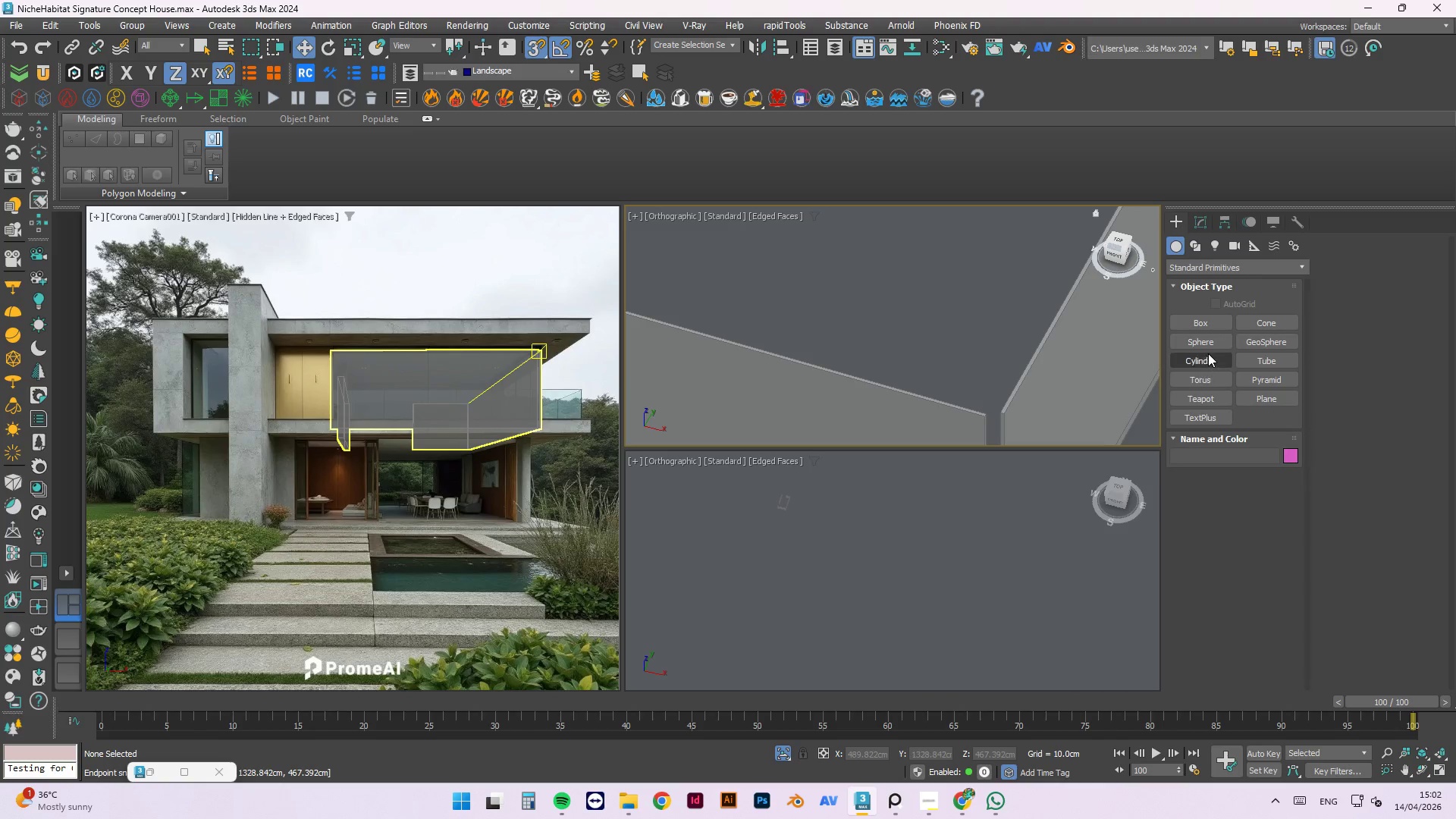 
left_click([1210, 328])
 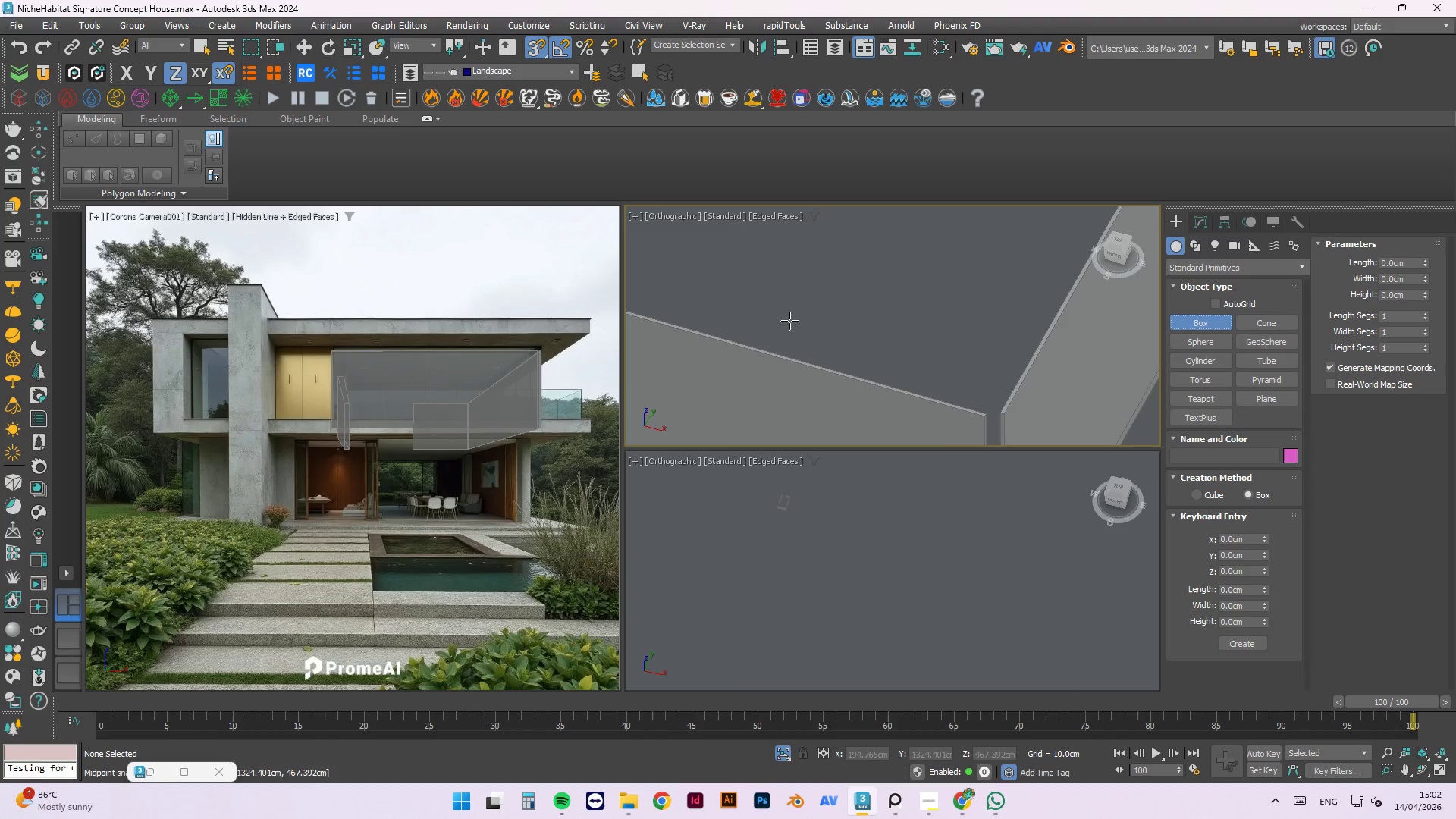 
scroll: coordinate [827, 289], scroll_direction: down, amount: 1.0
 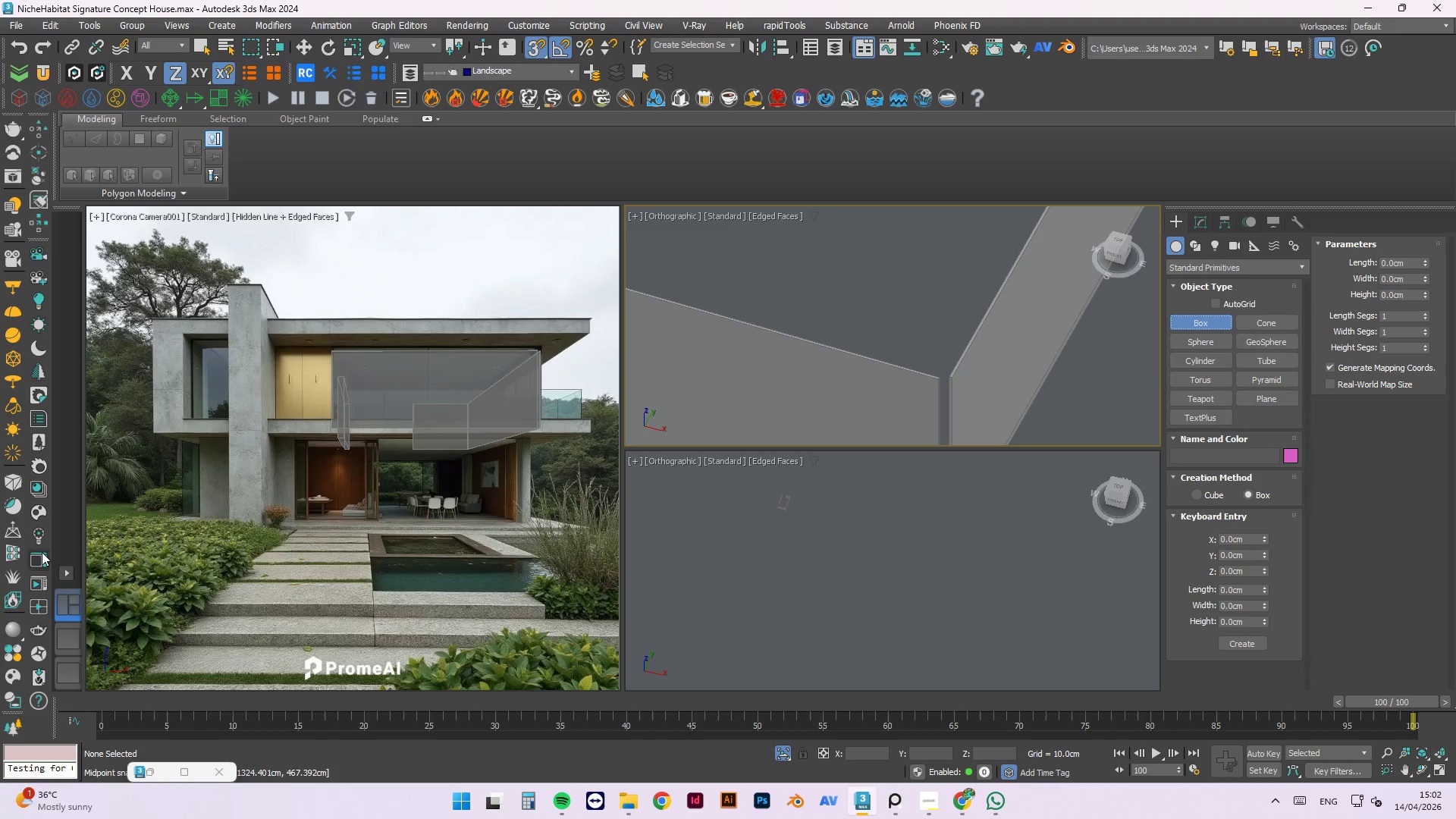 
key(Control+ControlLeft)
 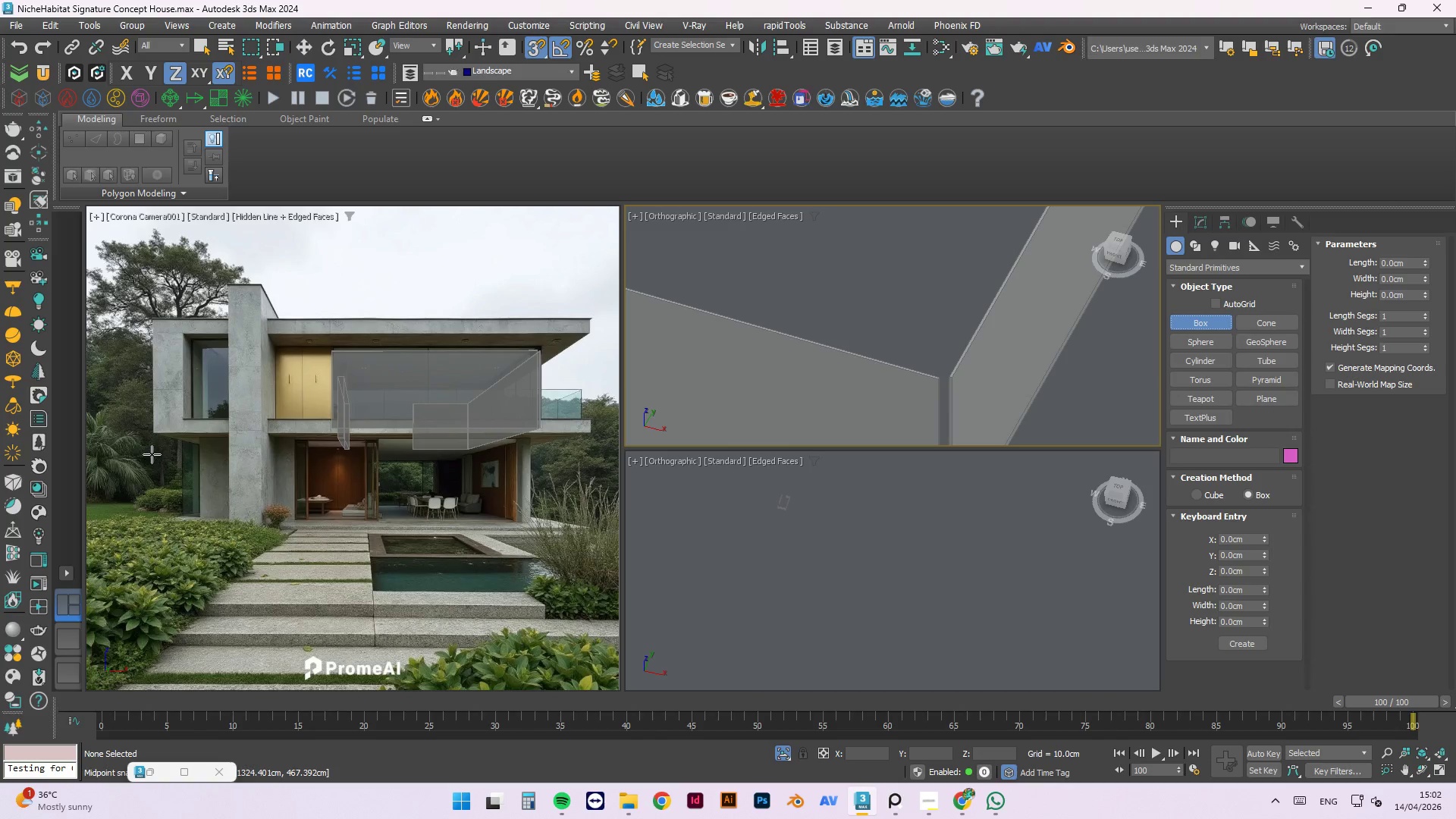 
key(Control+S)
 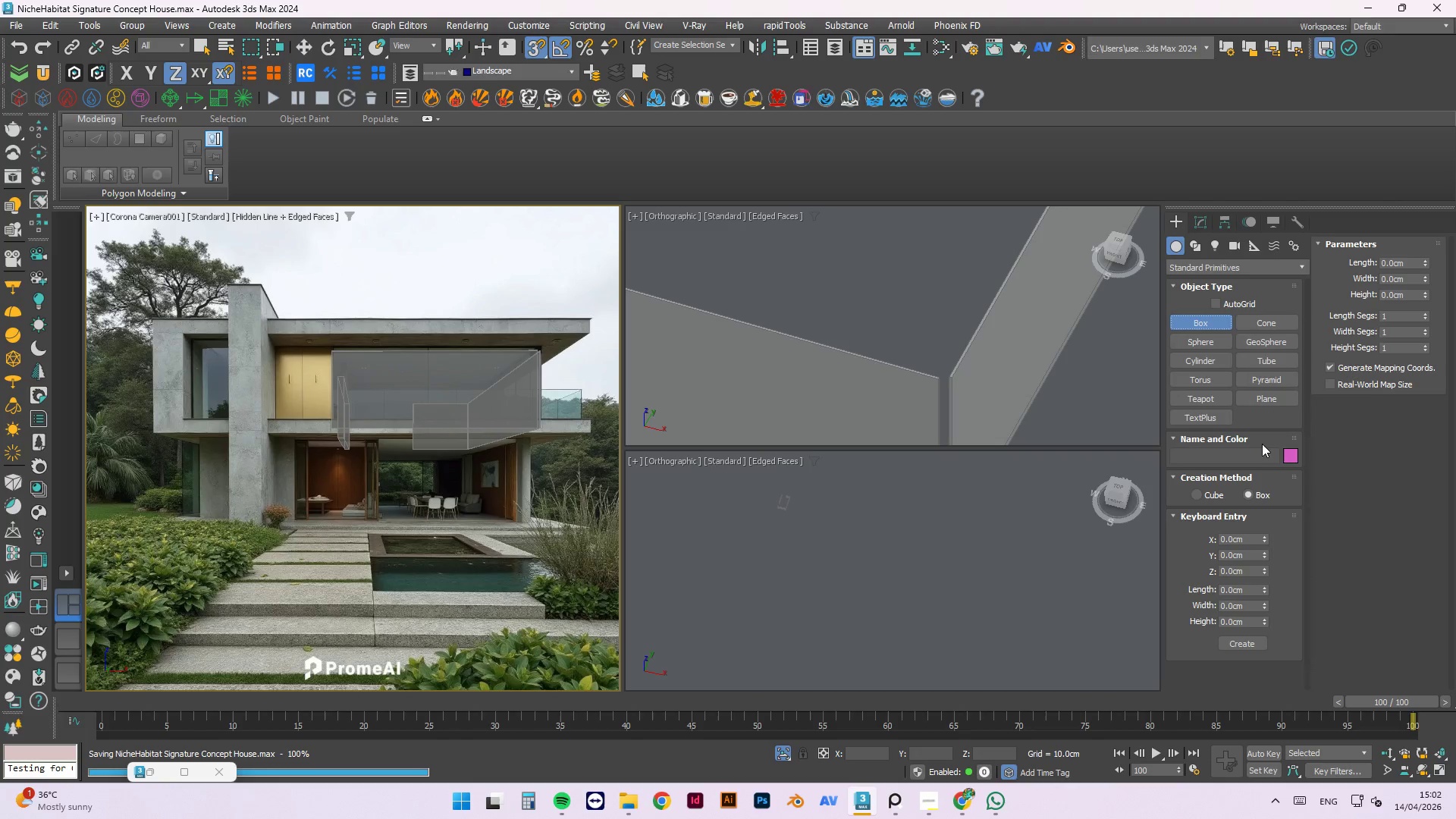 
left_click([1370, 383])
 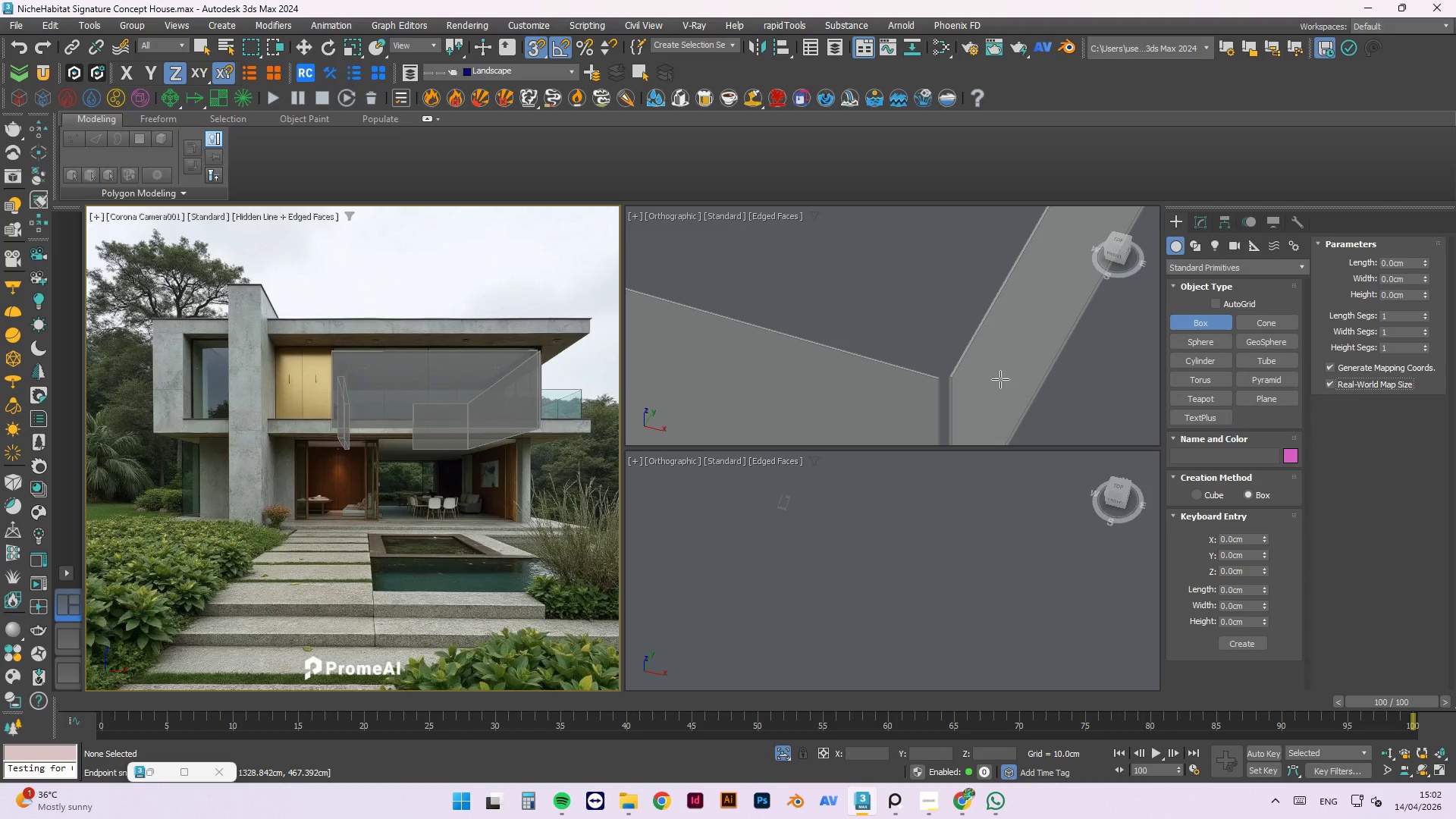 
scroll: coordinate [952, 385], scroll_direction: up, amount: 3.0
 